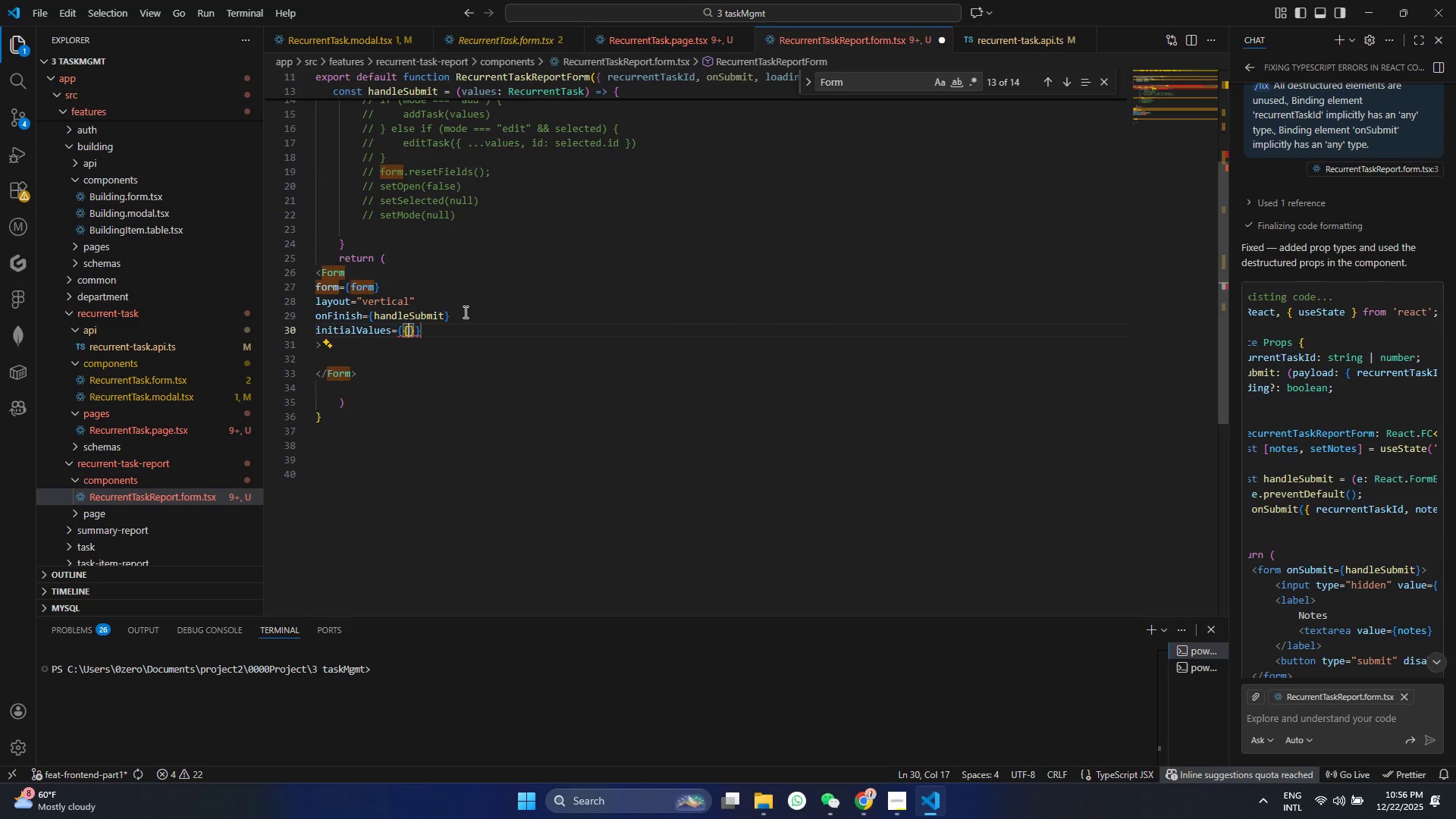 
key(Shift+Enter)
 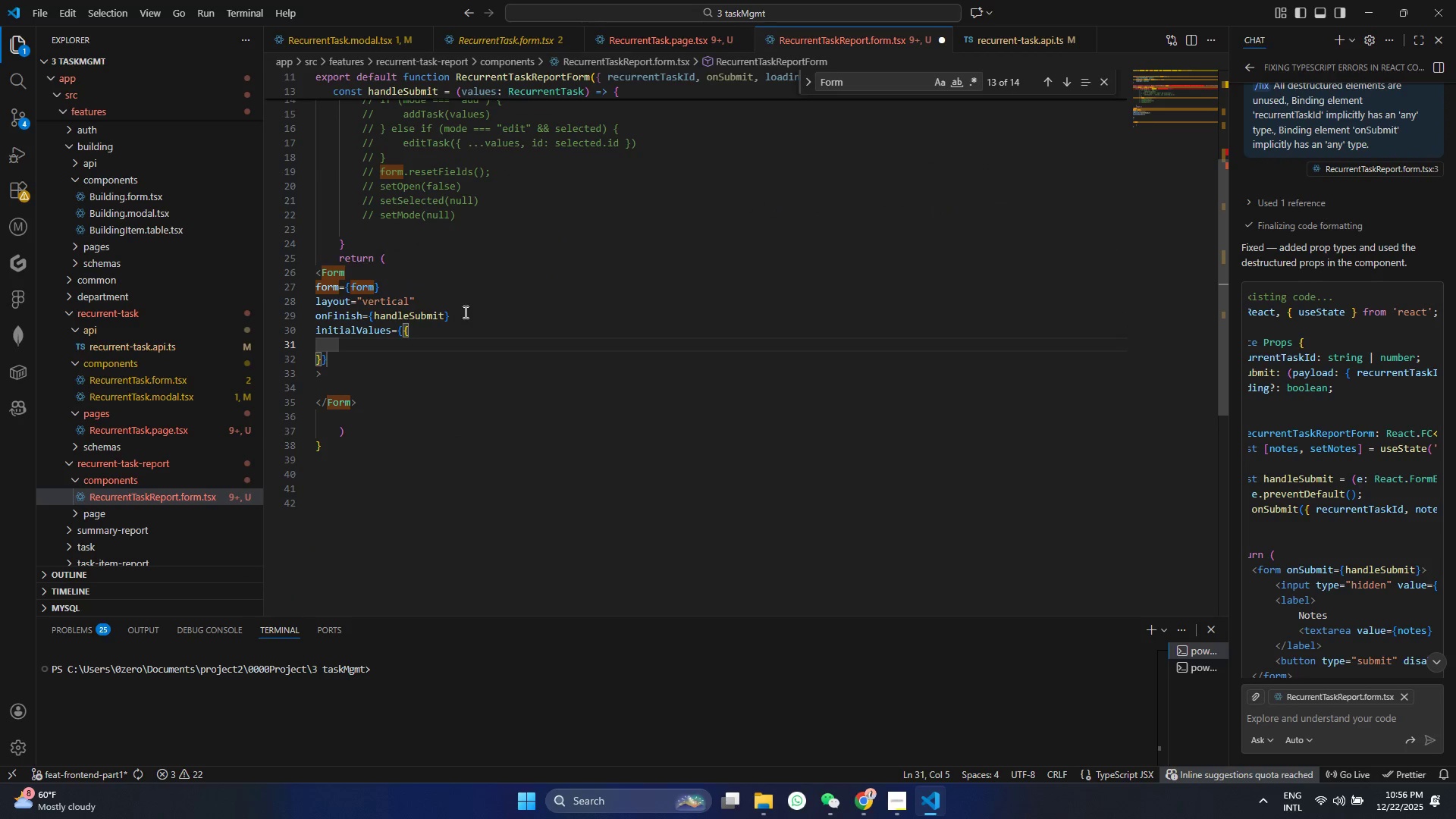 
type(report_Date:DAy)
 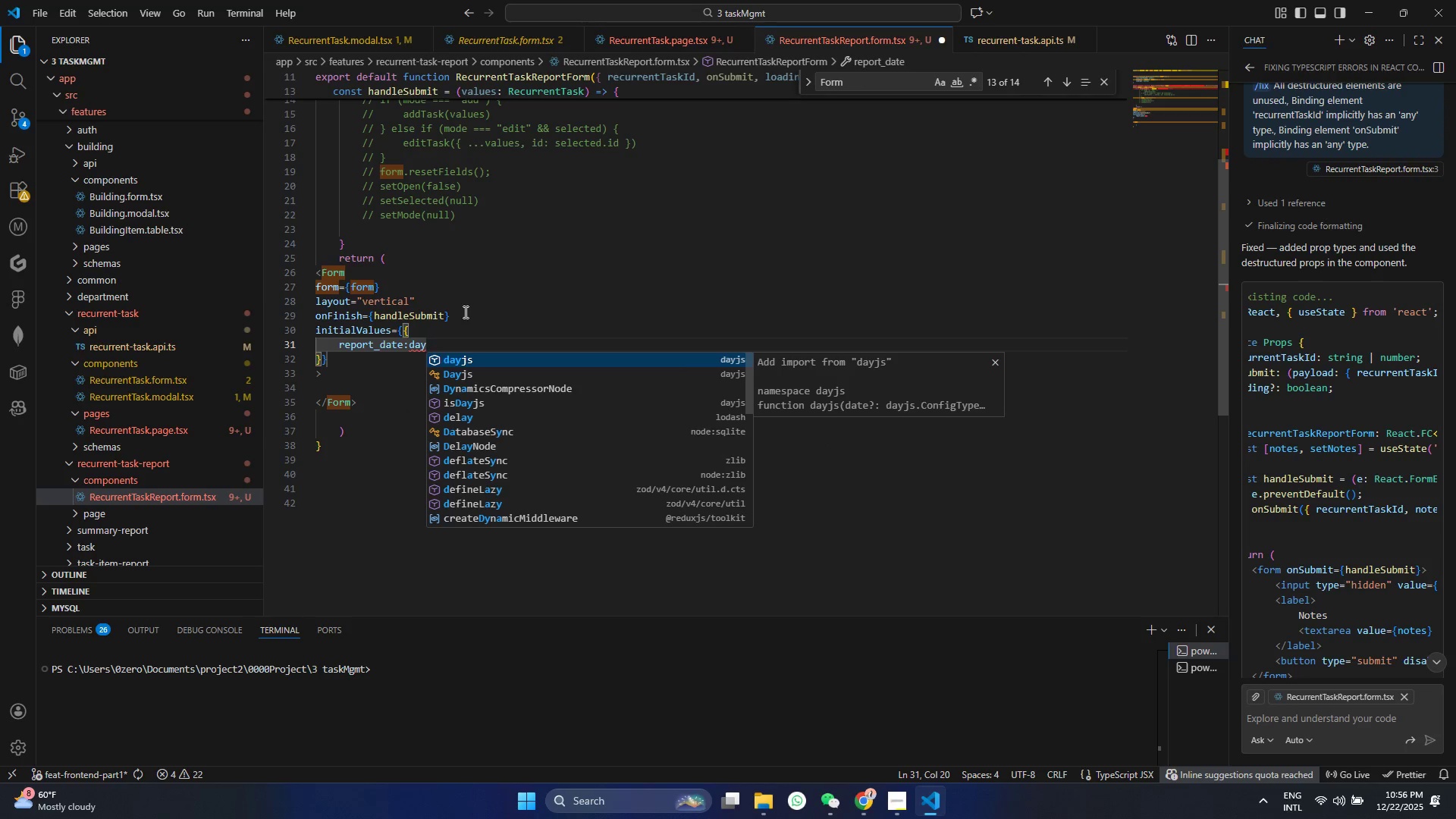 
key(Enter)
 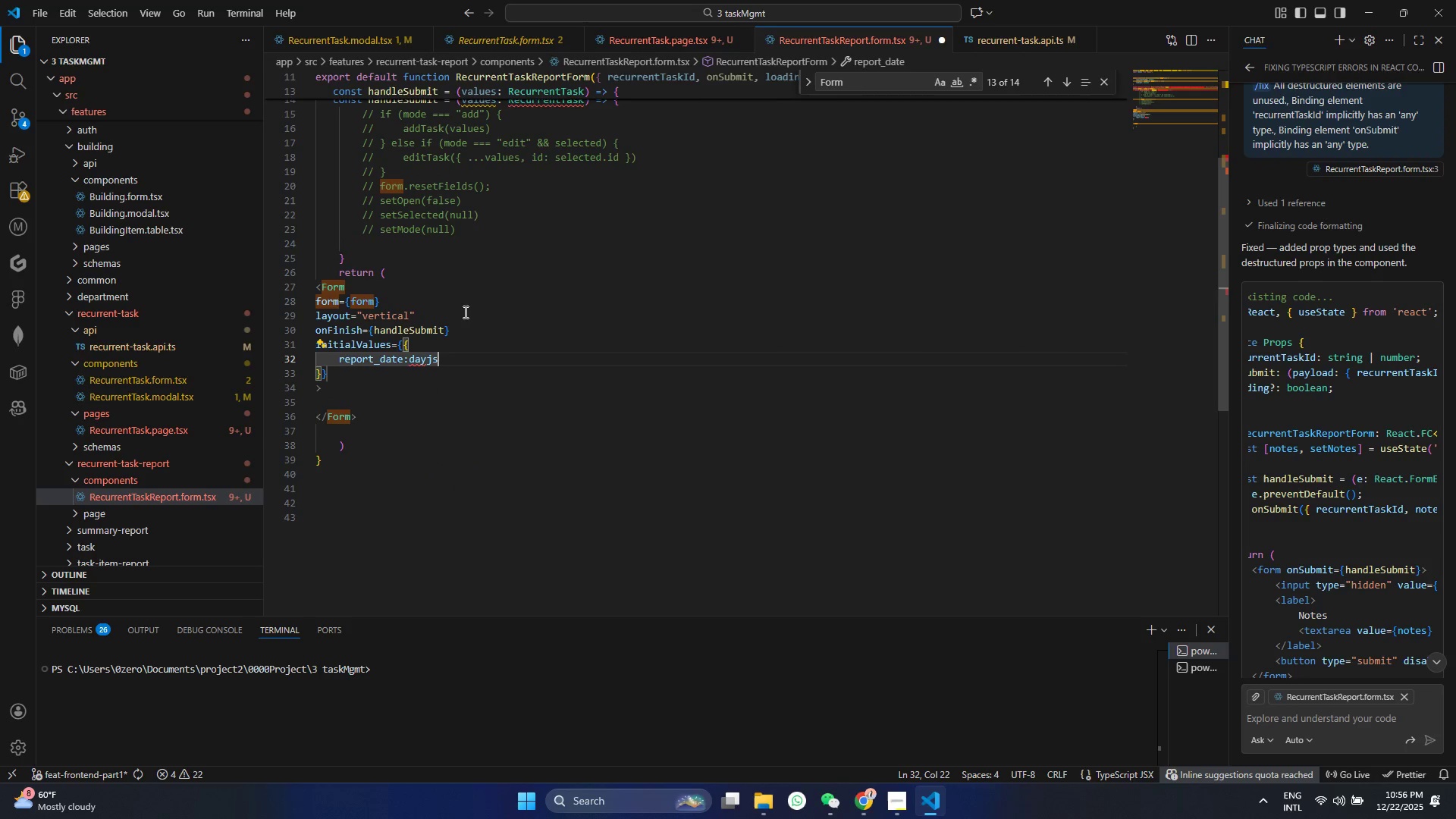 
key(Control+ControlLeft)
 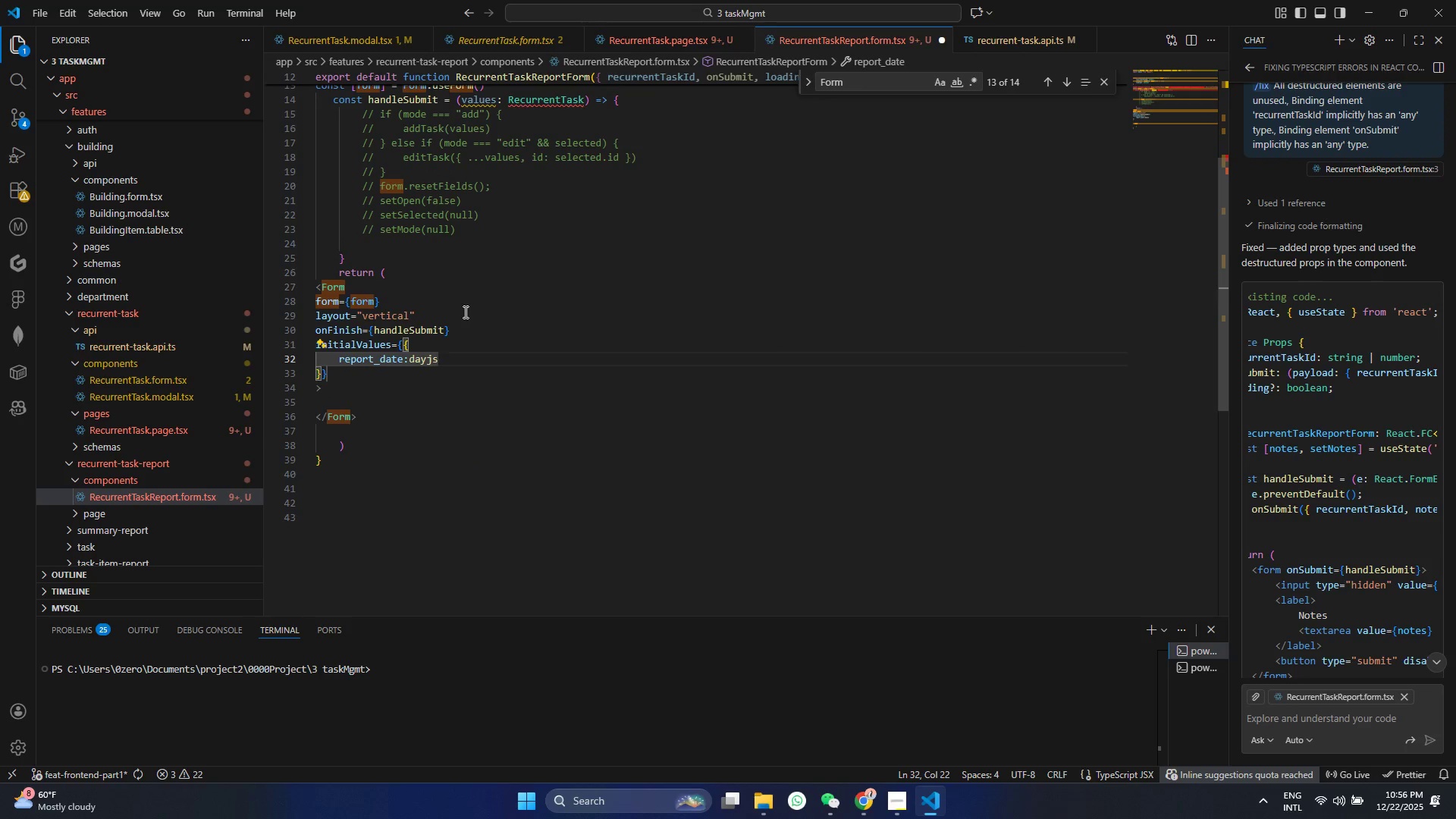 
key(Shift+9)
 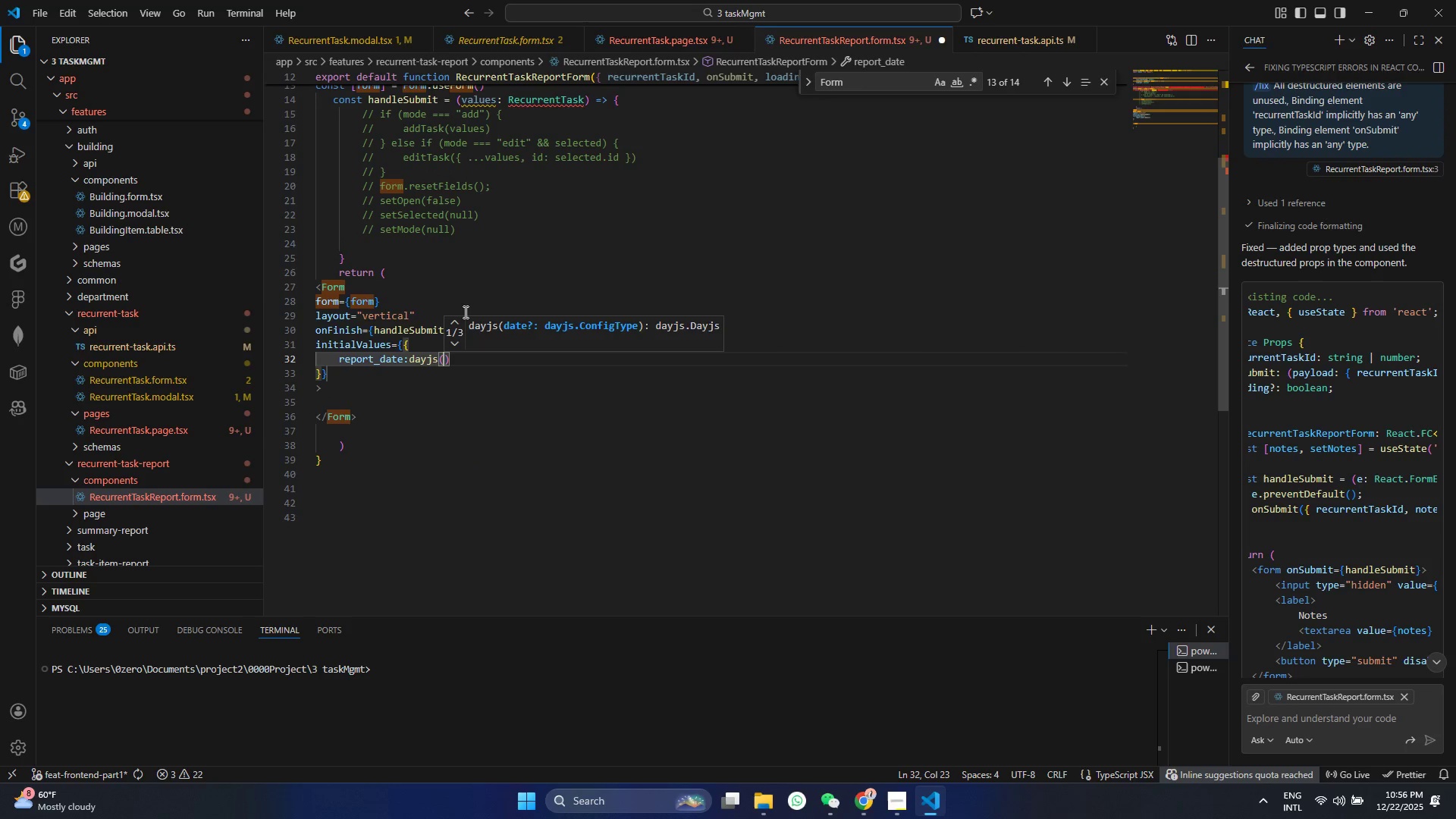 
key(Control+Shift+ControlLeft)
 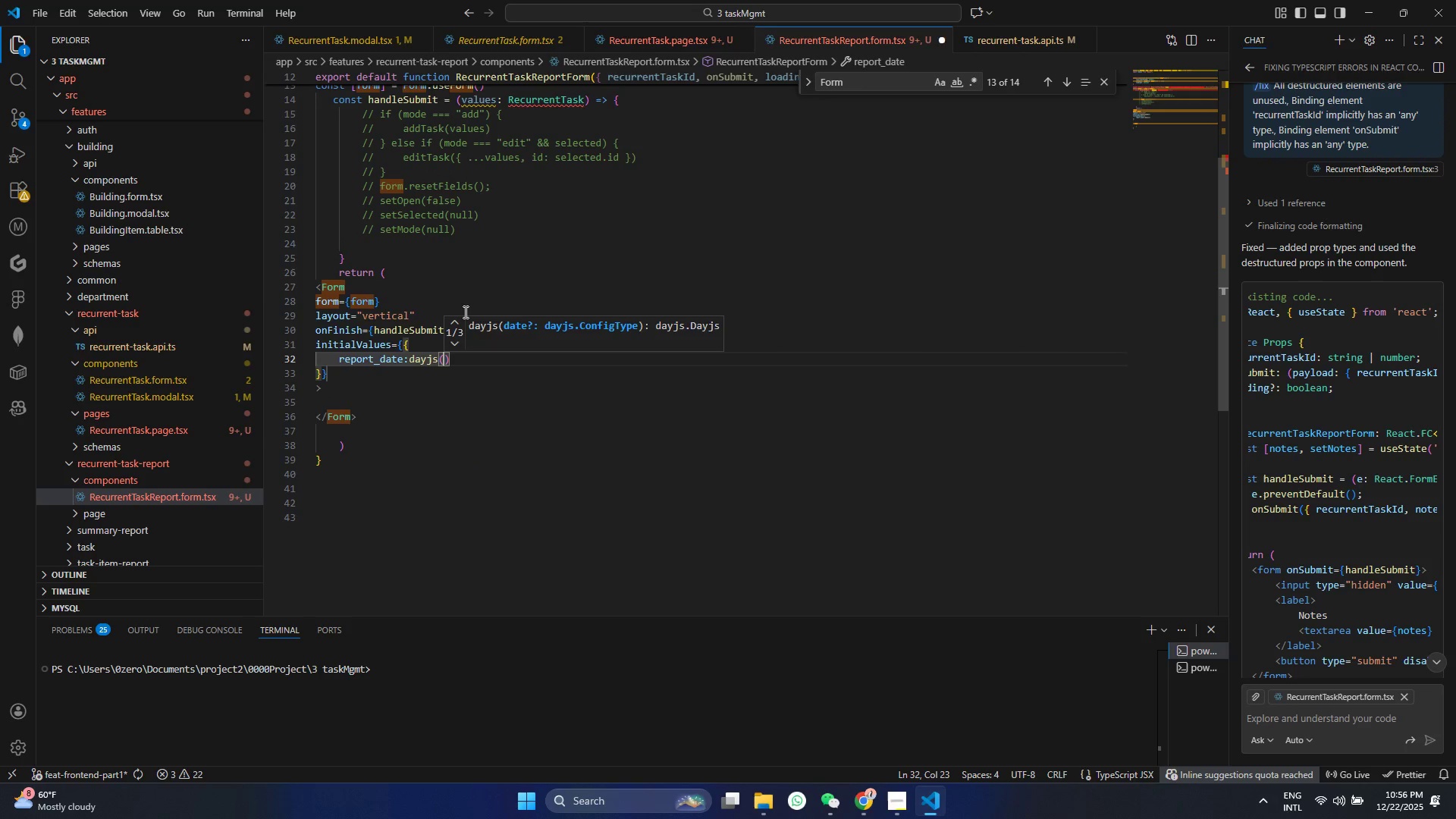 
key(Control+S)
 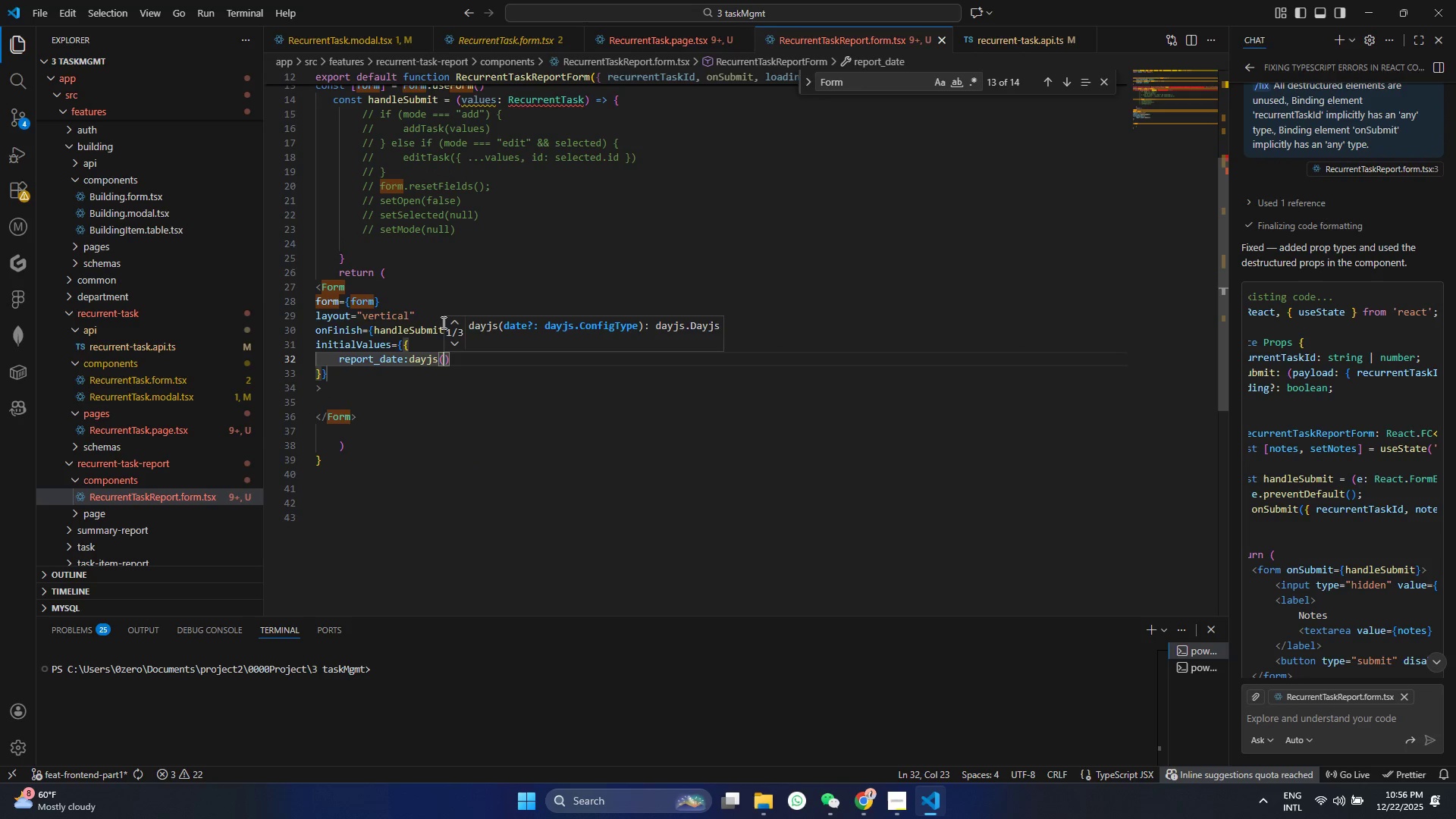 
left_click([425, 394])
 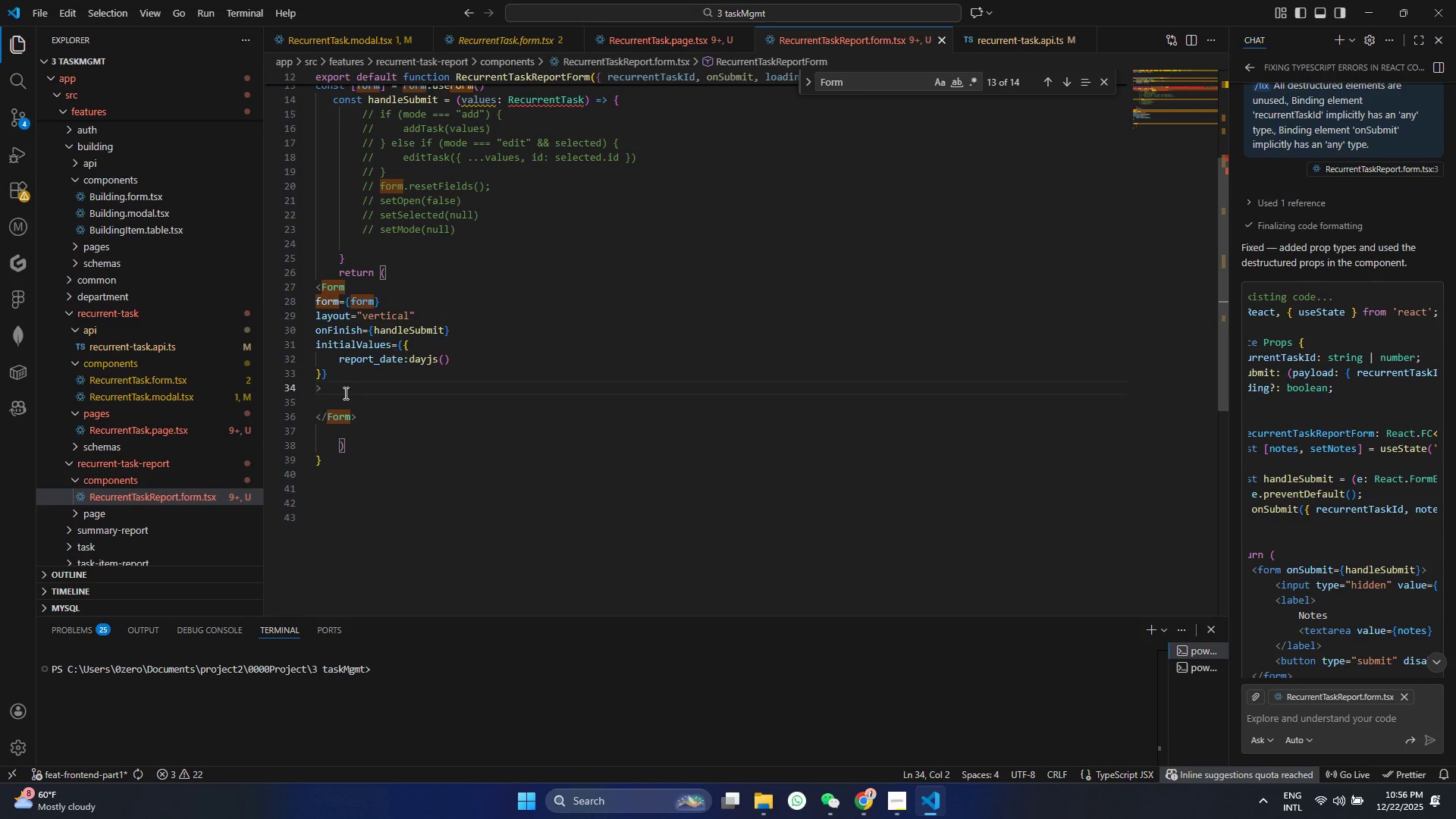 
left_click([344, 394])
 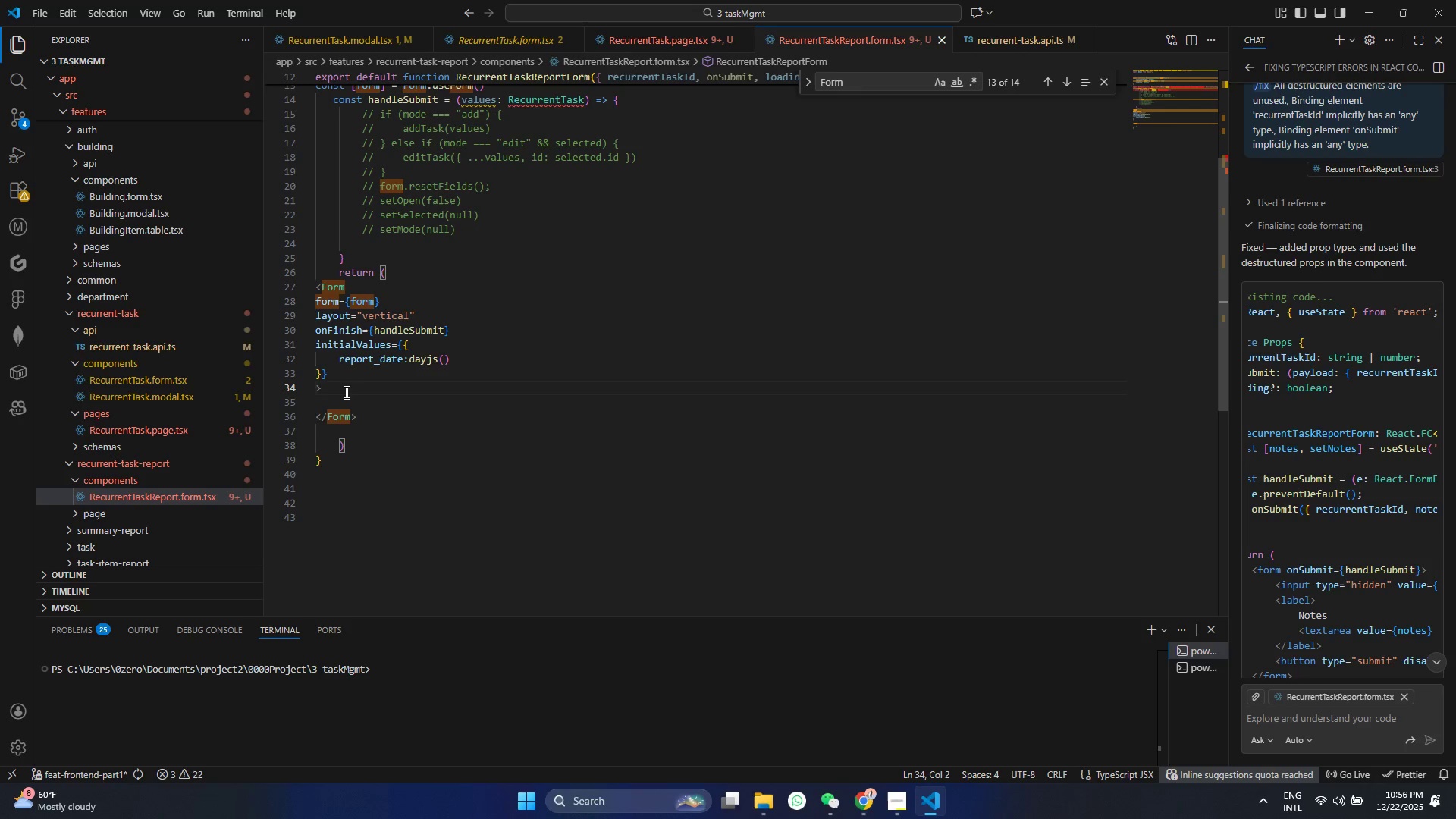 
key(Enter)
 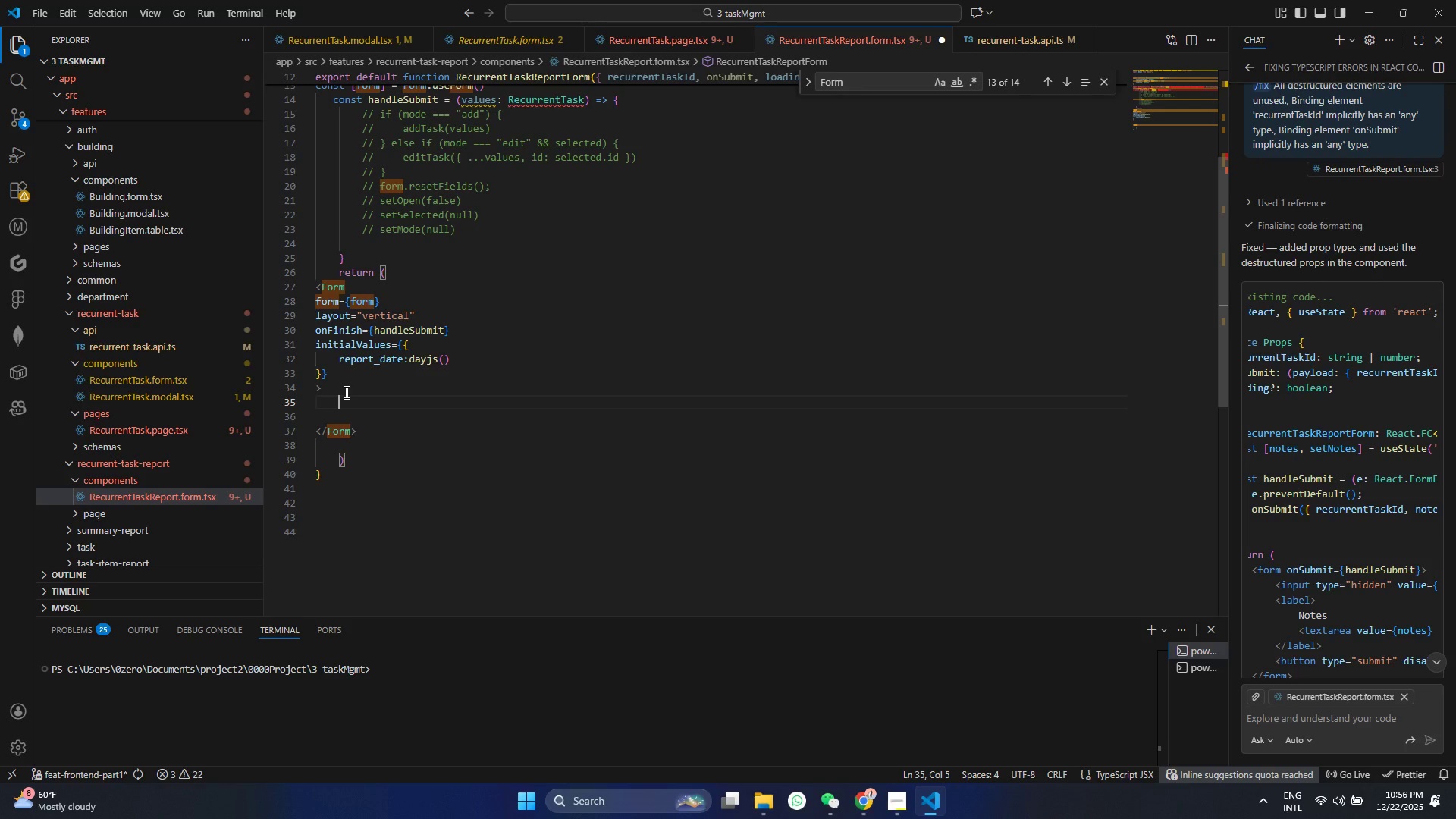 
hold_key(key=ShiftRight, duration=0.42)
 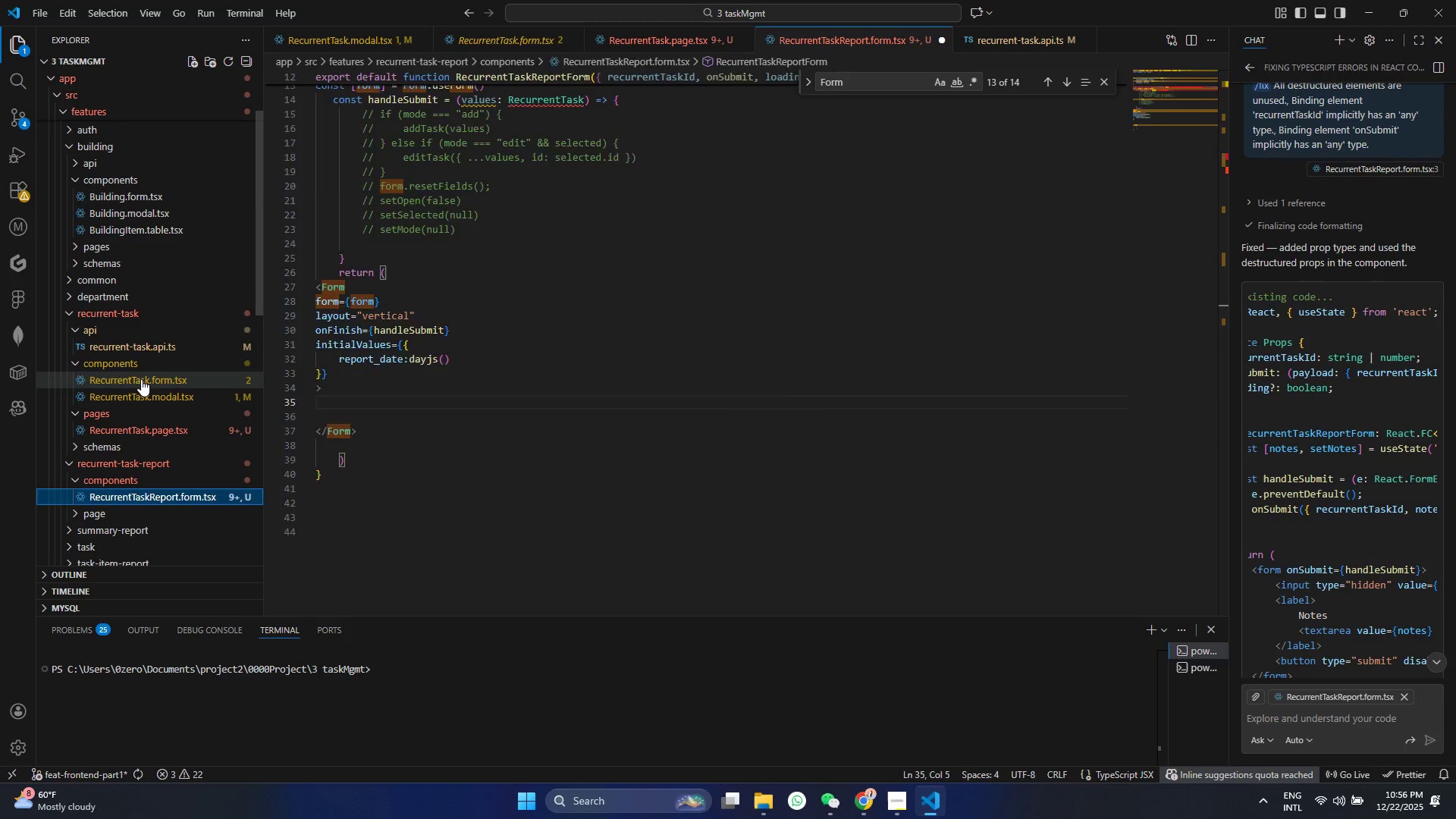 
scroll: coordinate [486, 378], scroll_direction: down, amount: 15.0
 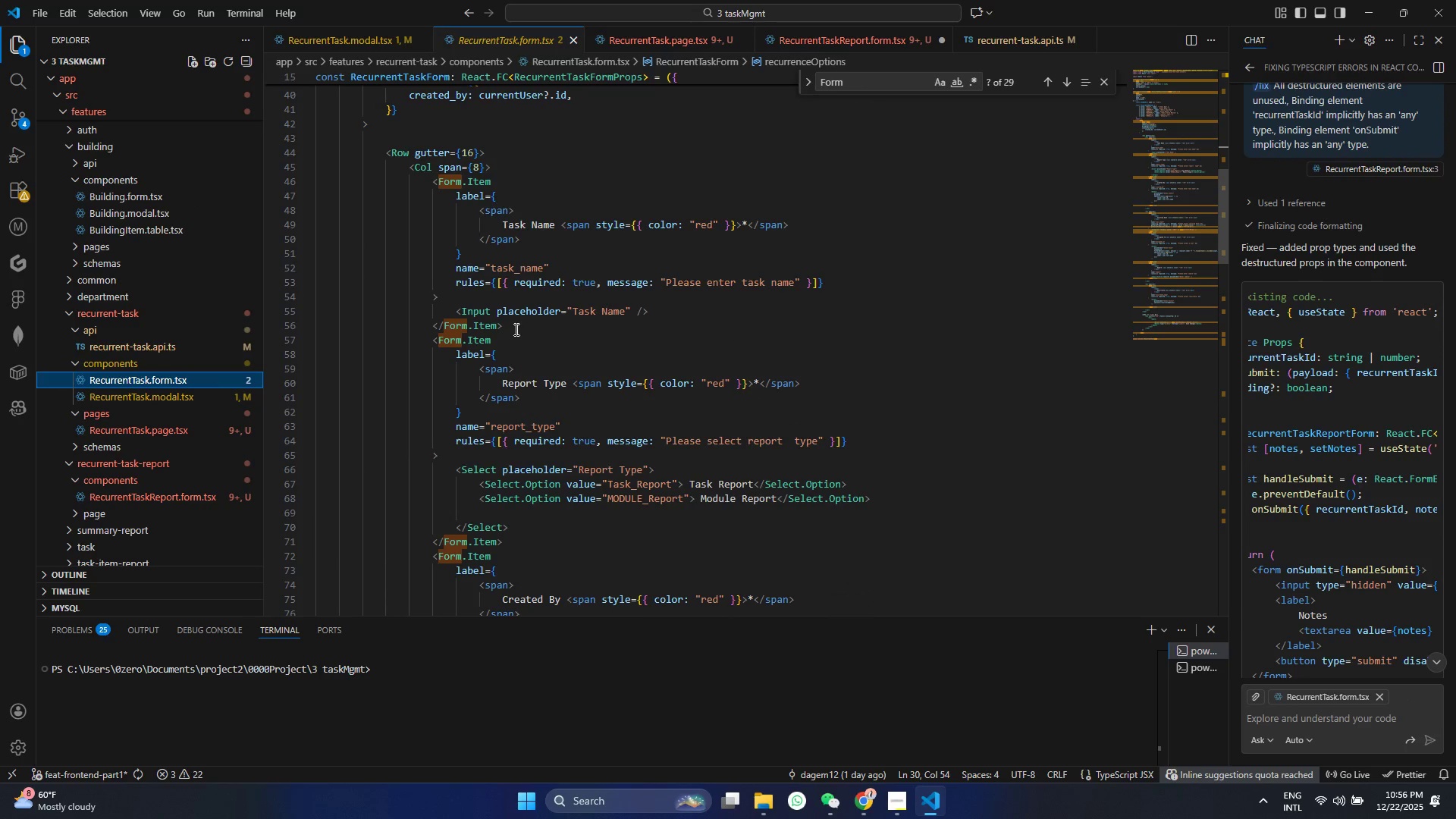 
left_click_drag(start_coordinate=[516, 327], to_coordinate=[411, 177])
 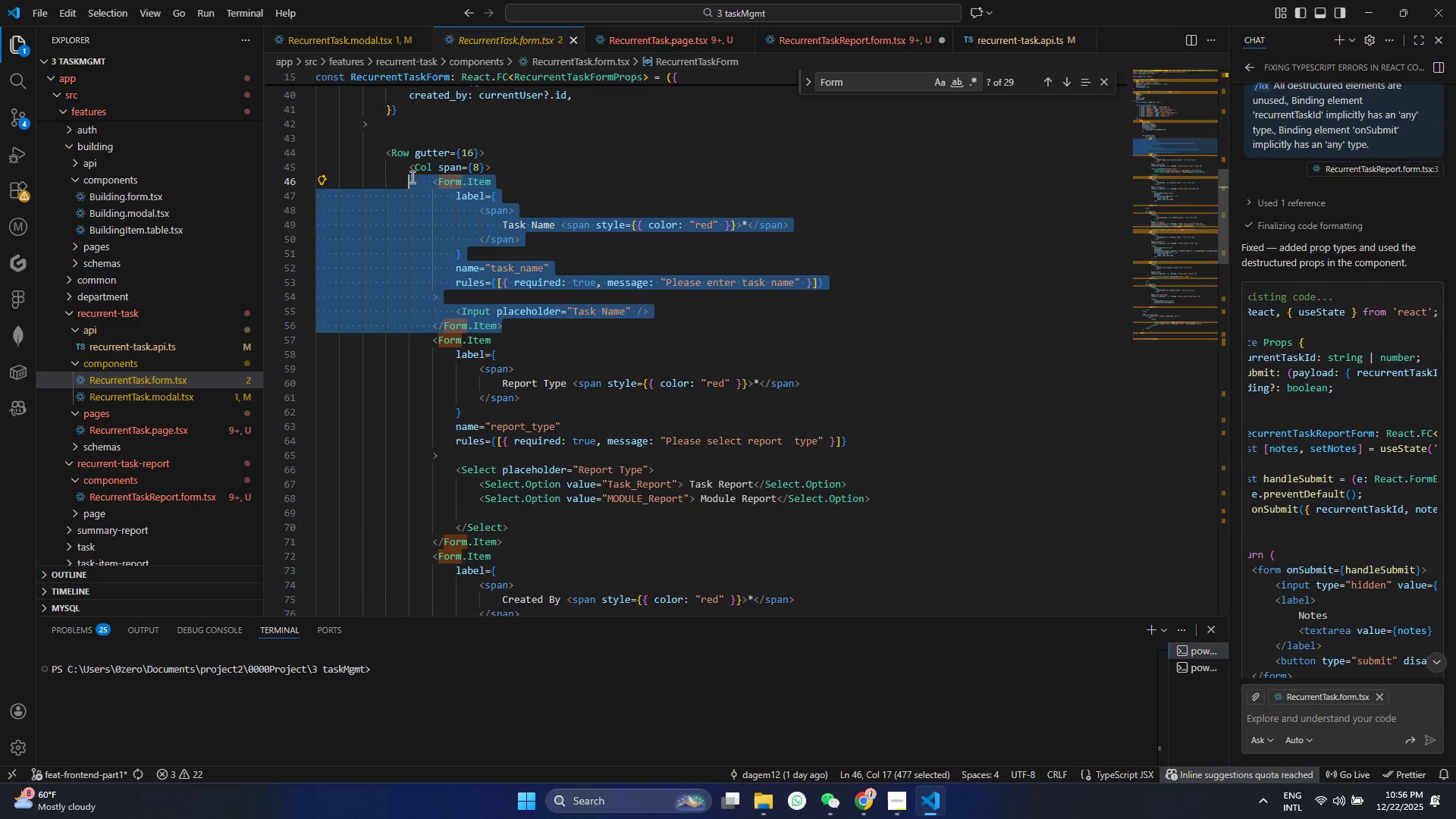 
key(Control+C)
 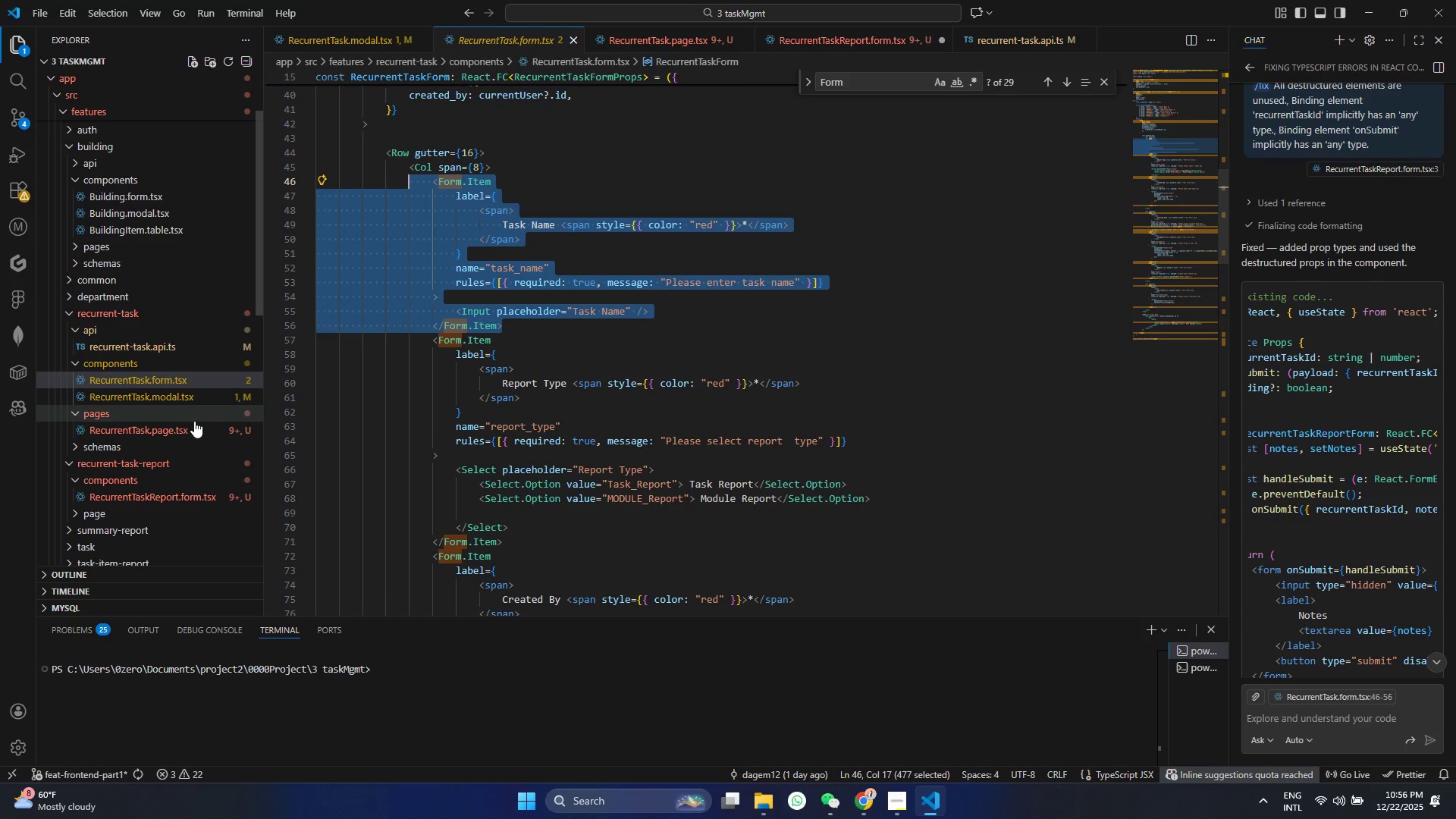 
left_click([187, 491])
 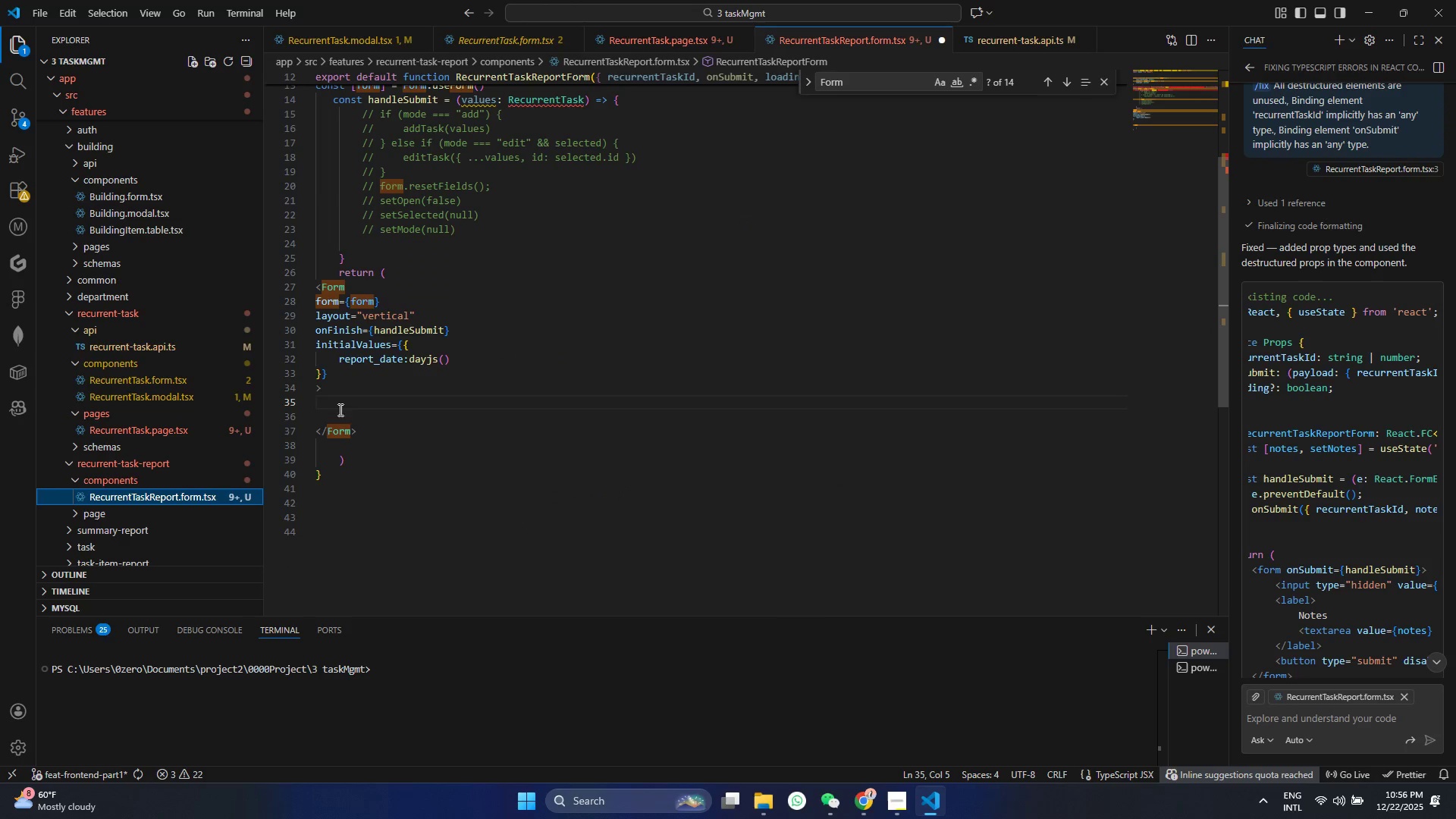 
left_click([336, 406])
 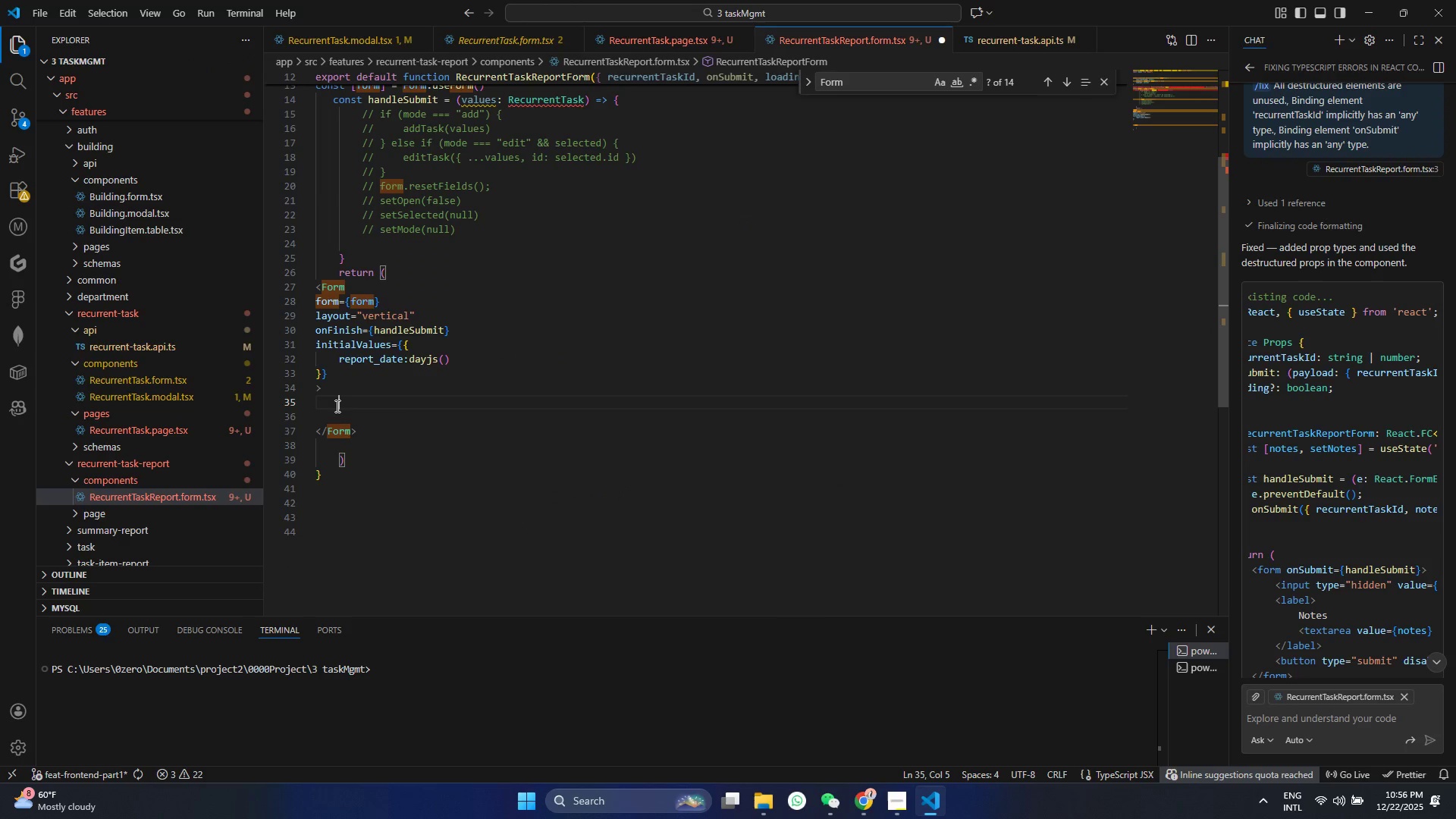 
hold_key(key=ControlLeft, duration=0.41)
 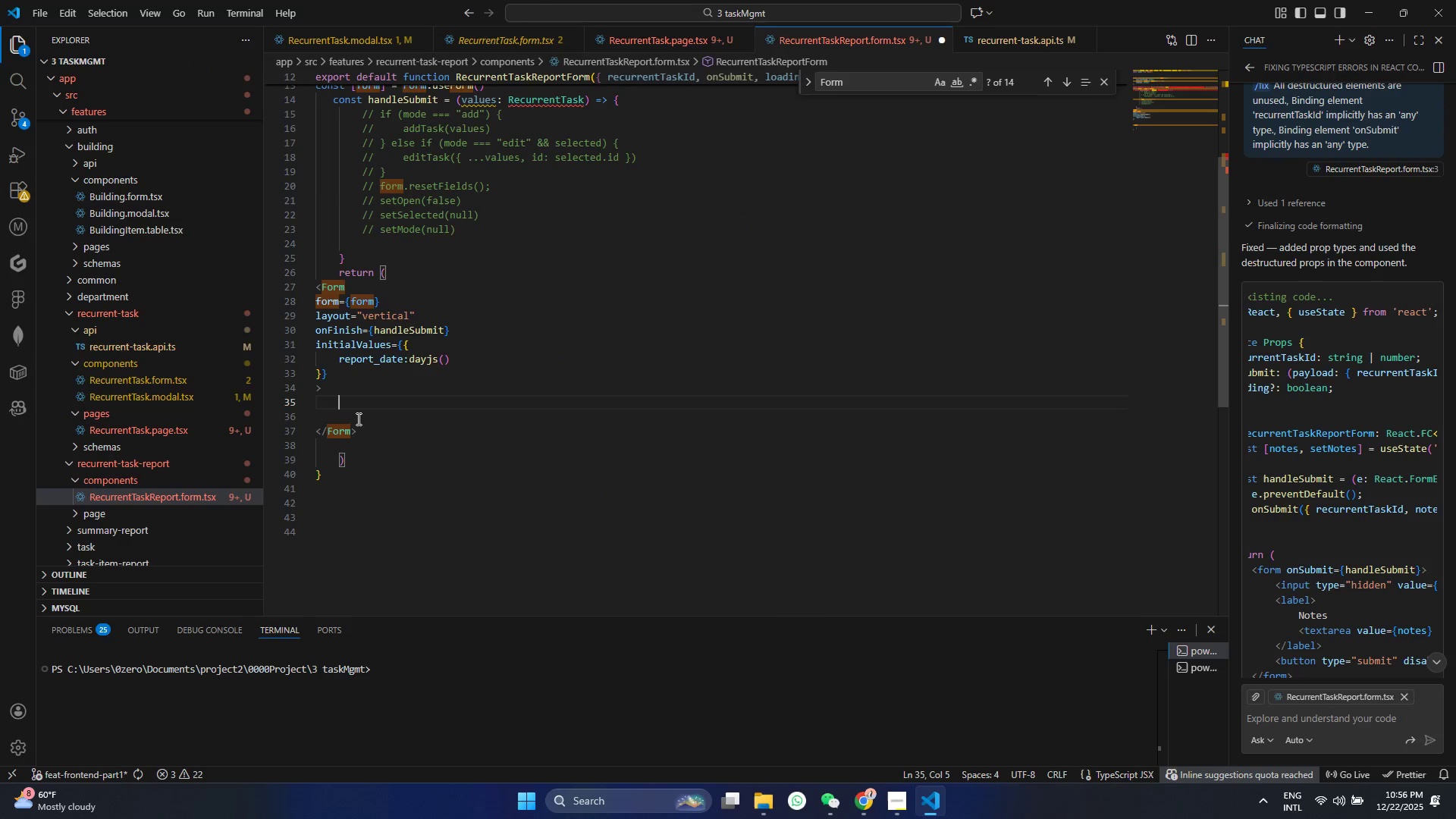 
key(Control+ControlLeft)
 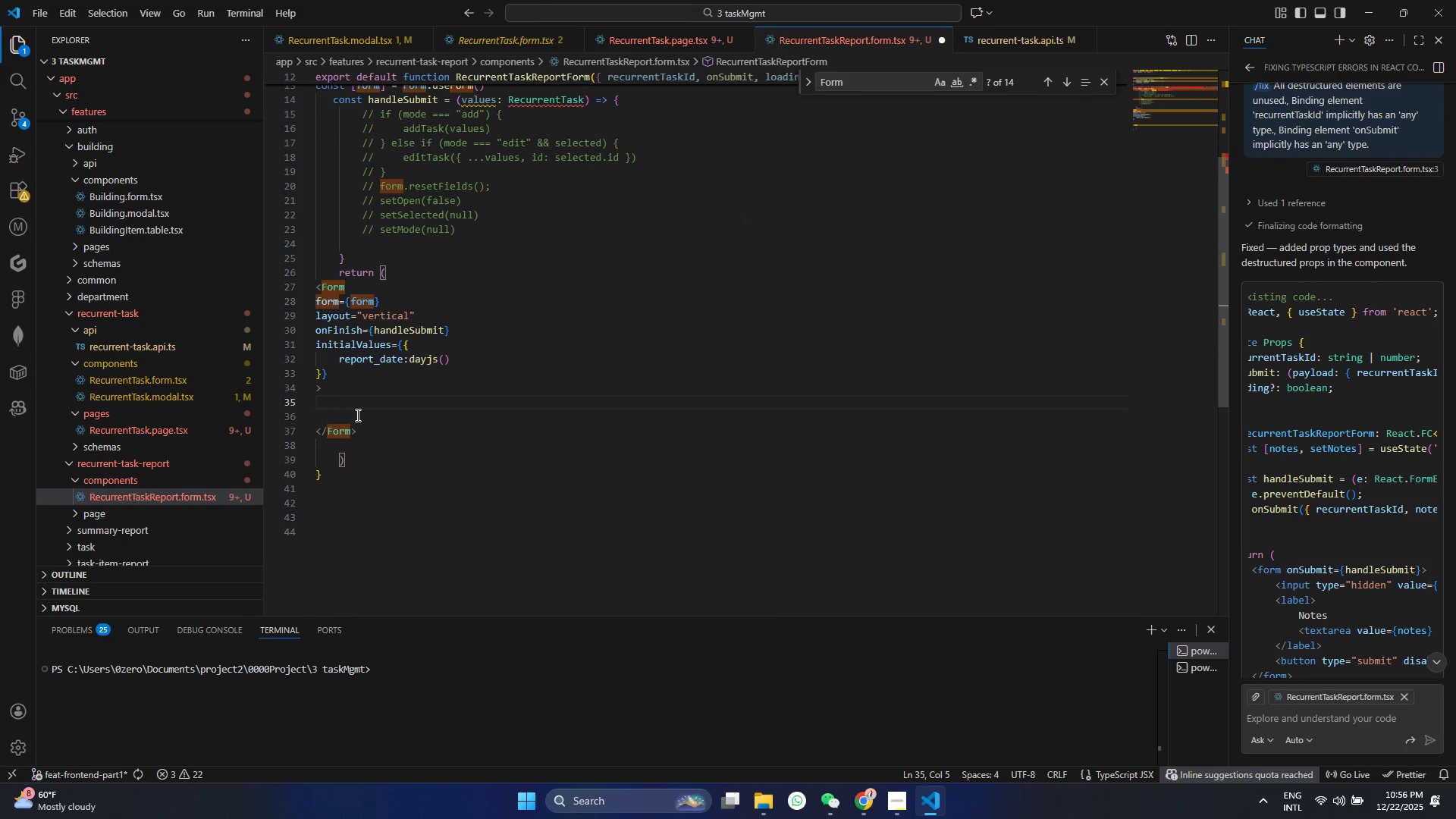 
key(Control+V)
 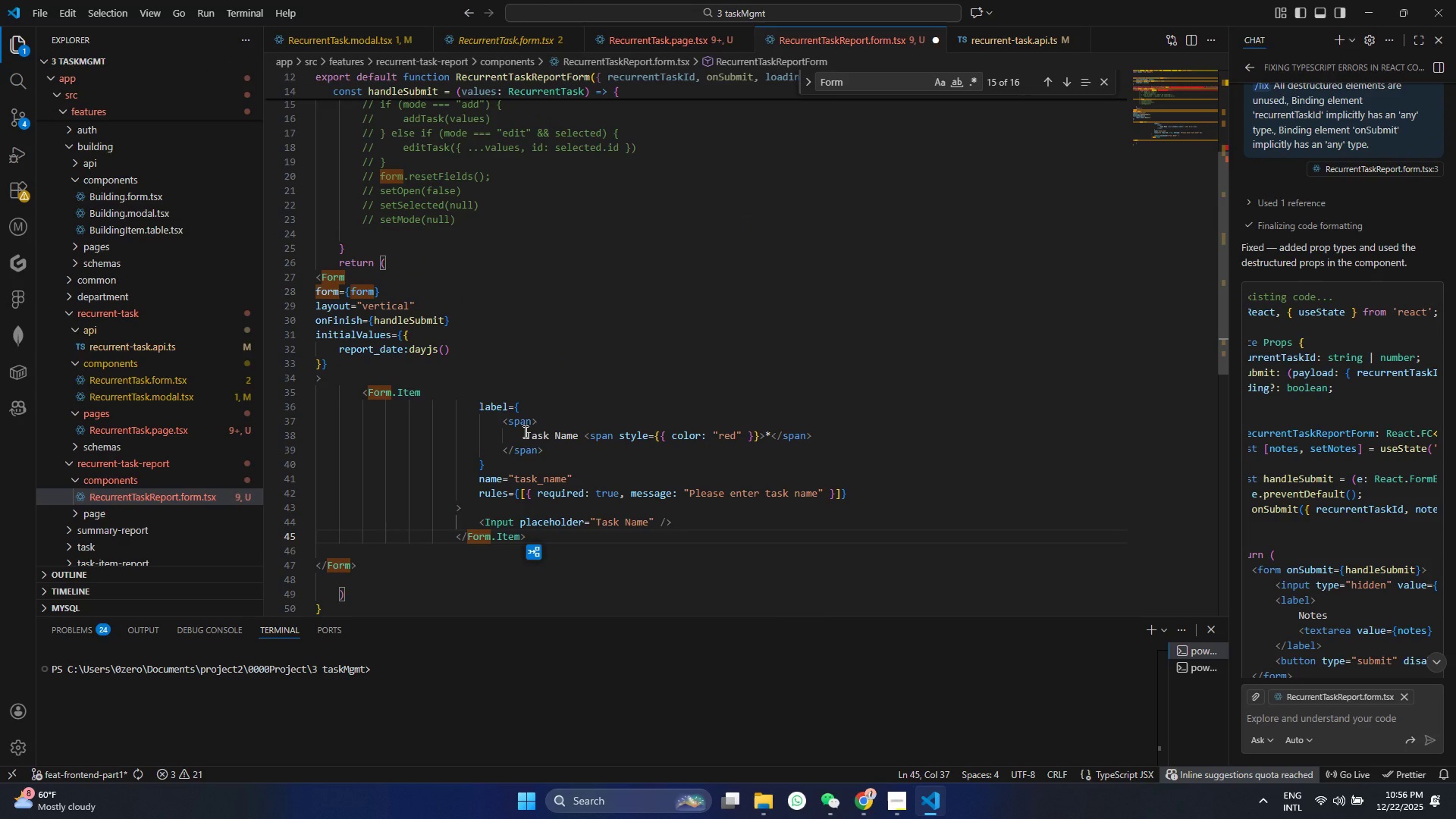 
wait(9.86)
 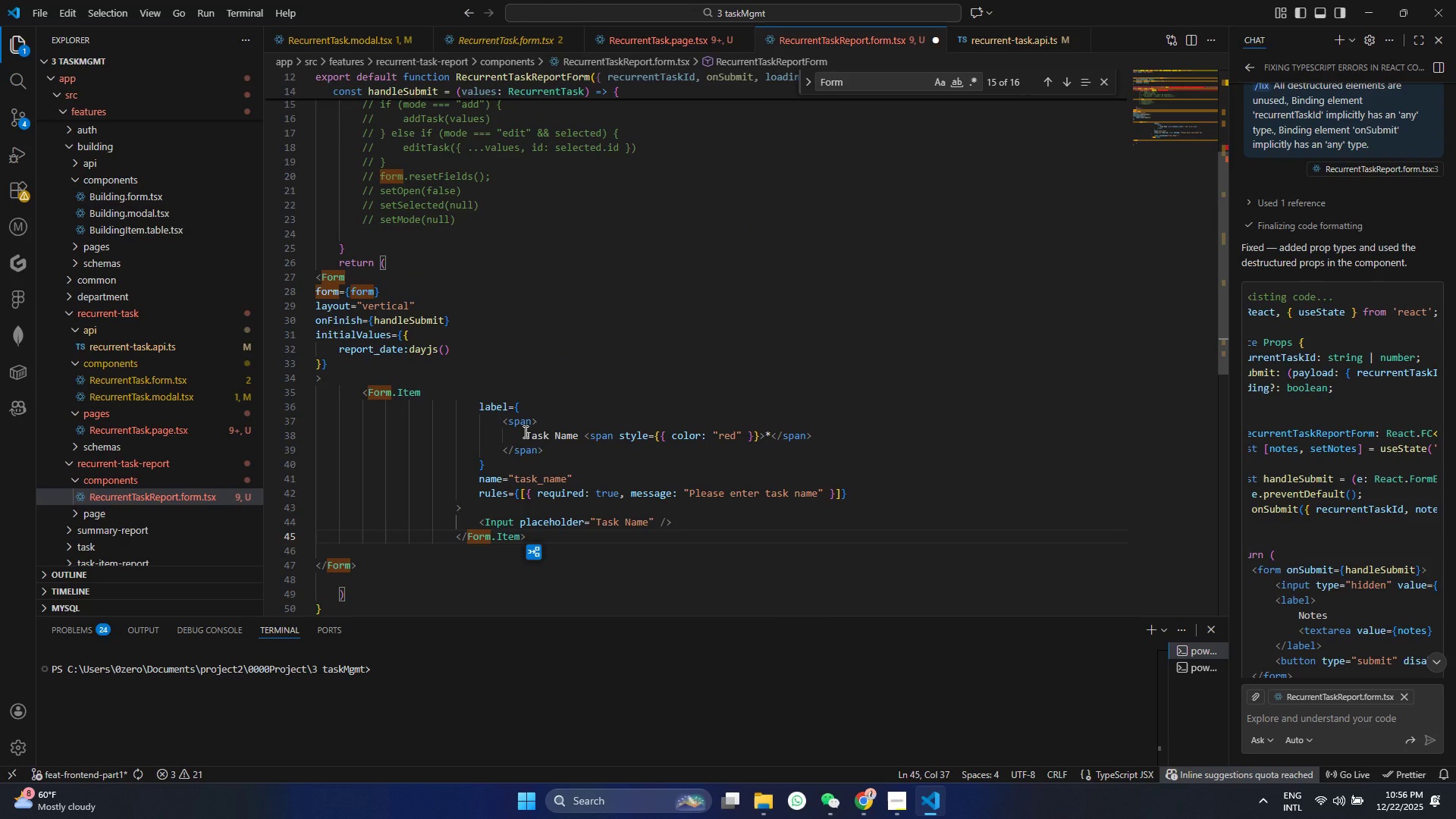 
left_click_drag(start_coordinate=[489, 466], to_coordinate=[513, 404])
 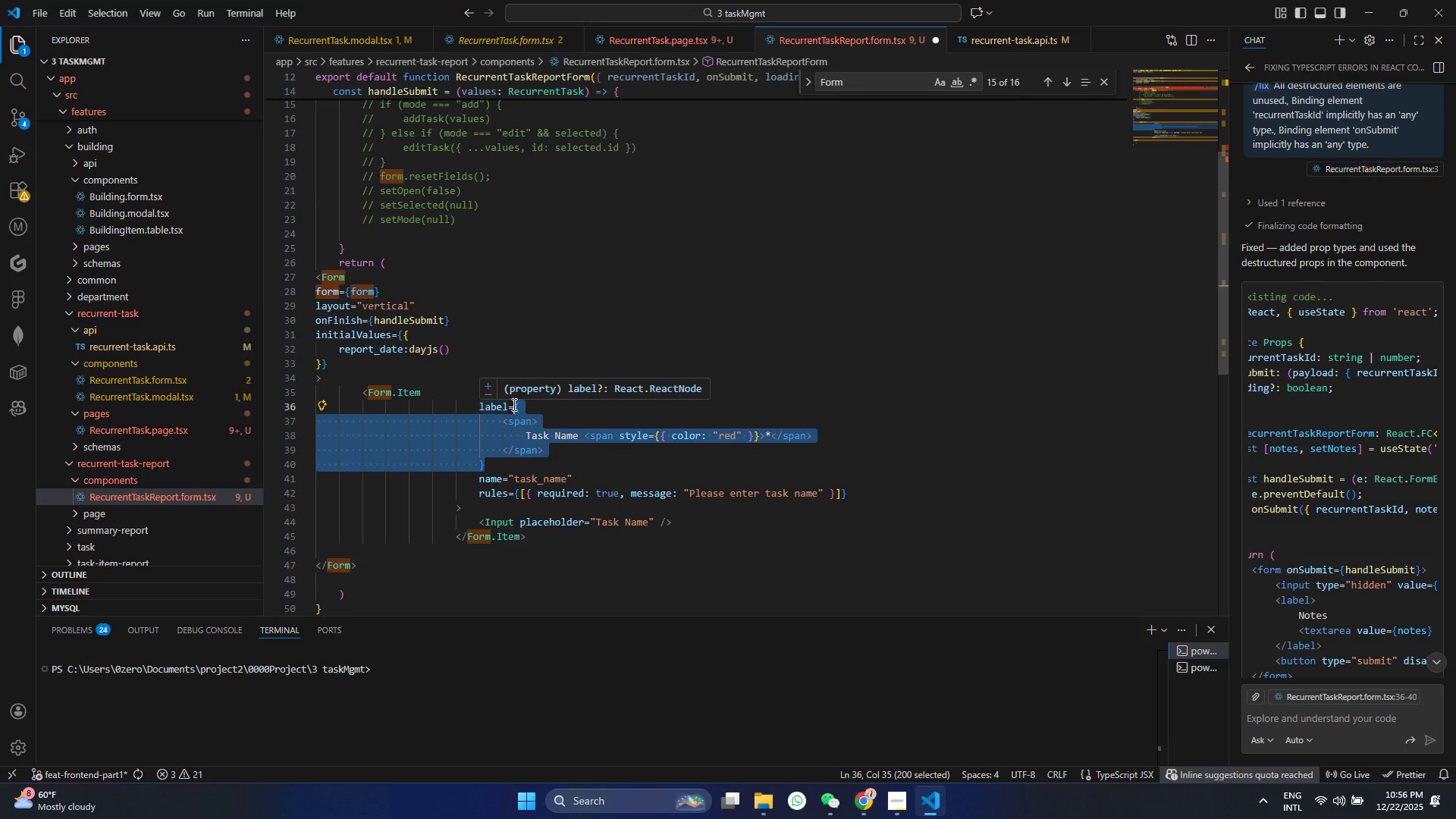 
key(Backspace)
 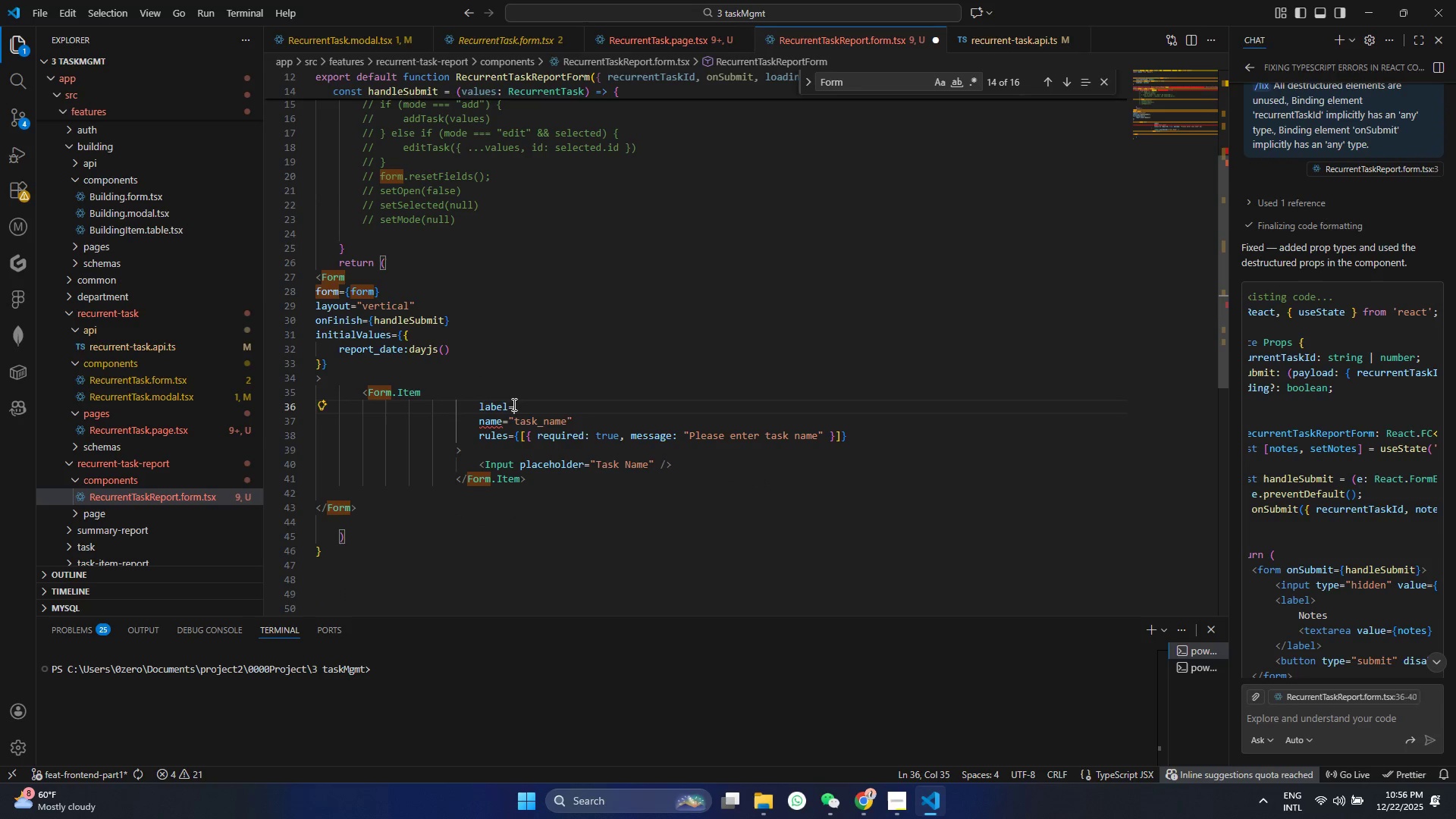 
hold_key(key=ShiftRight, duration=0.73)
 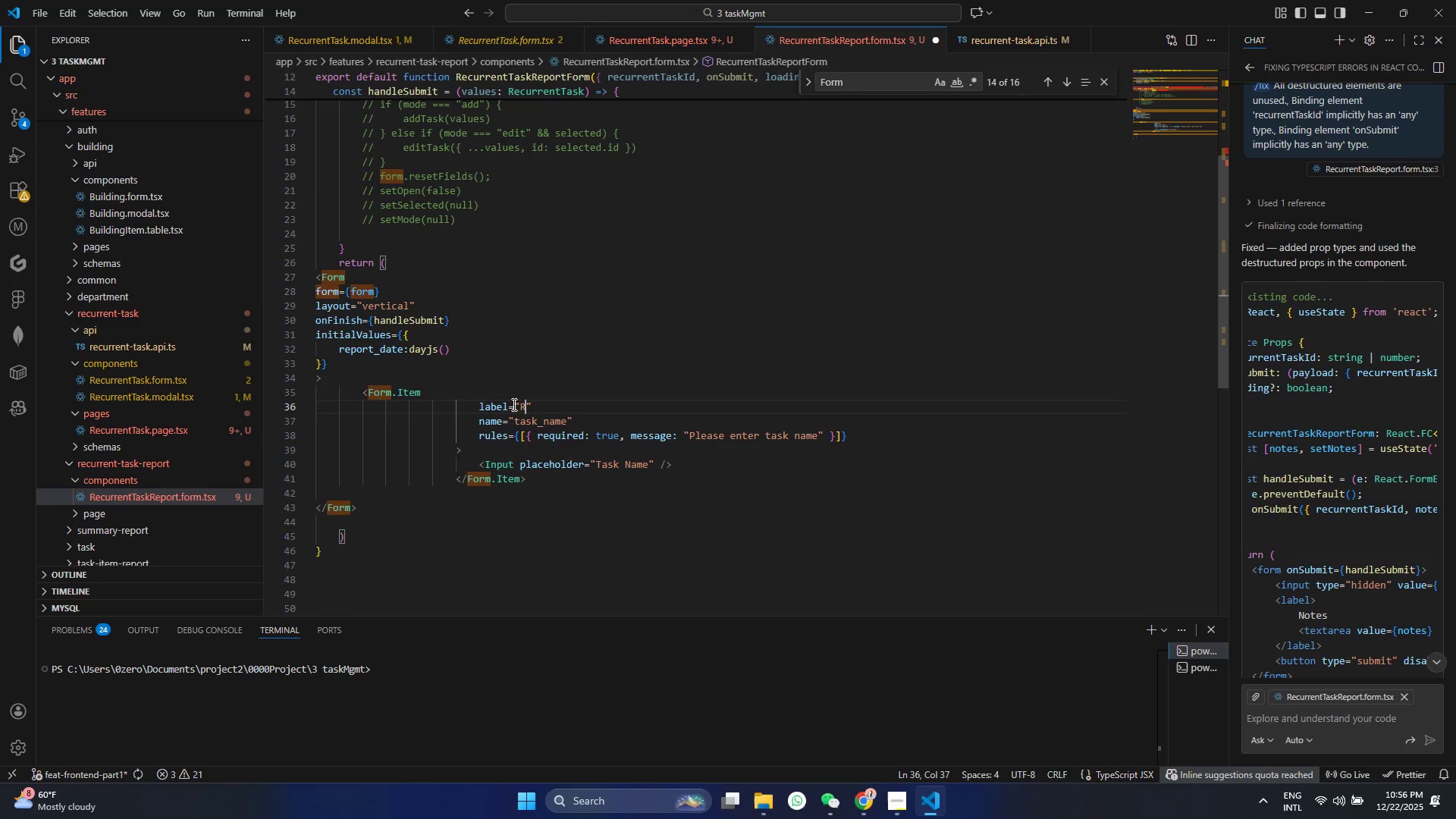 
key(Quote)
 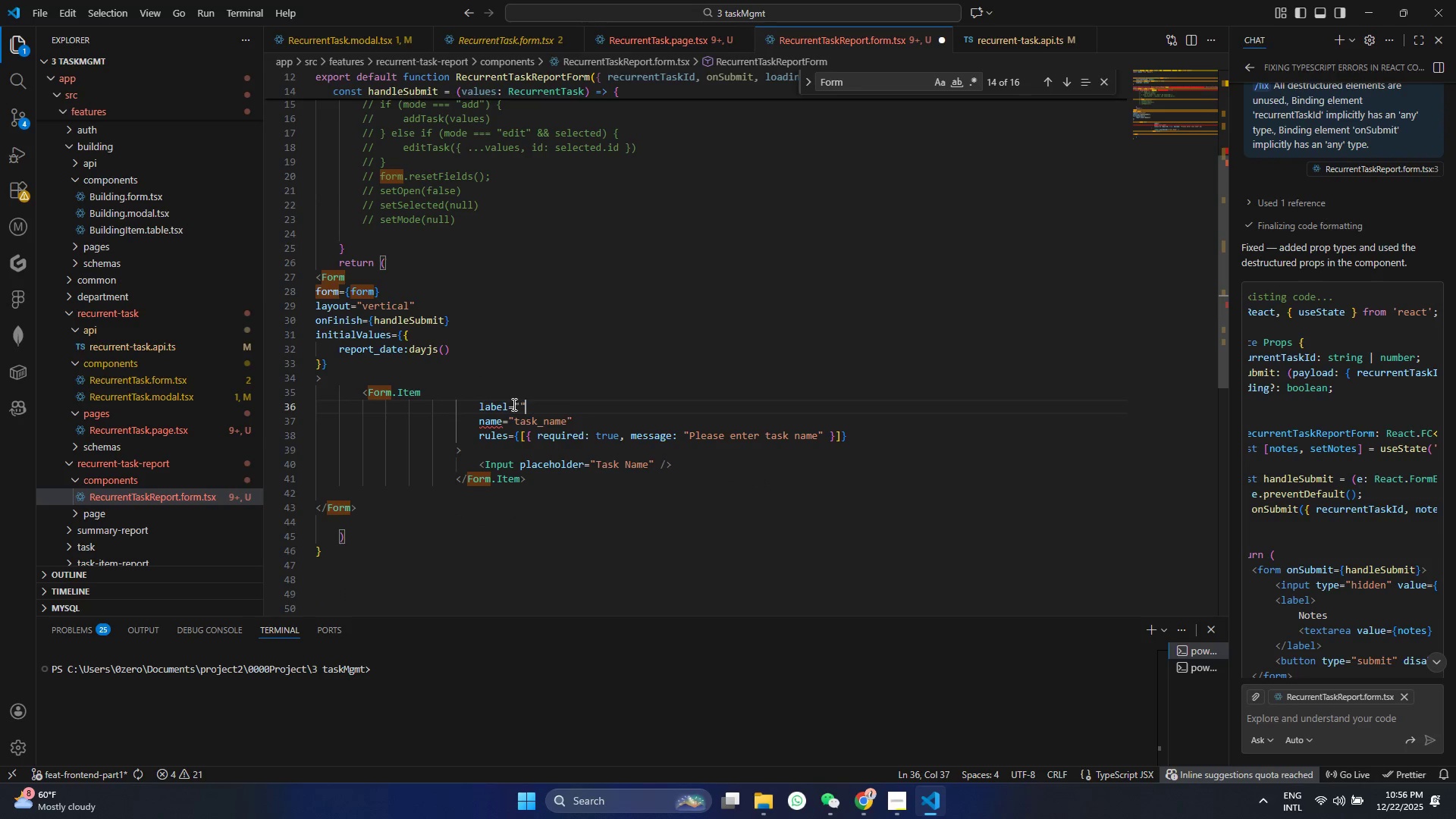 
key(Quote)
 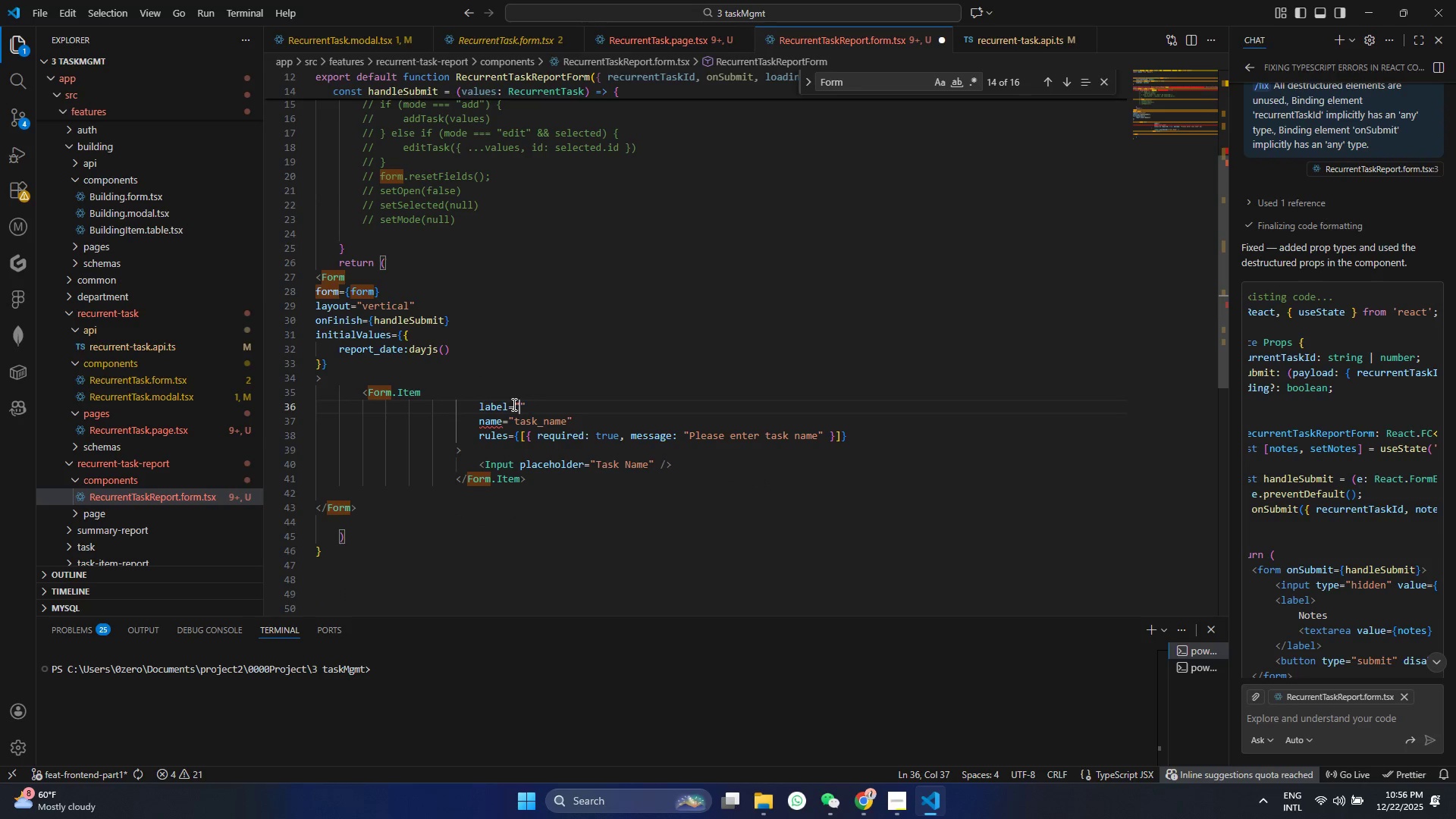 
key(ArrowLeft)
 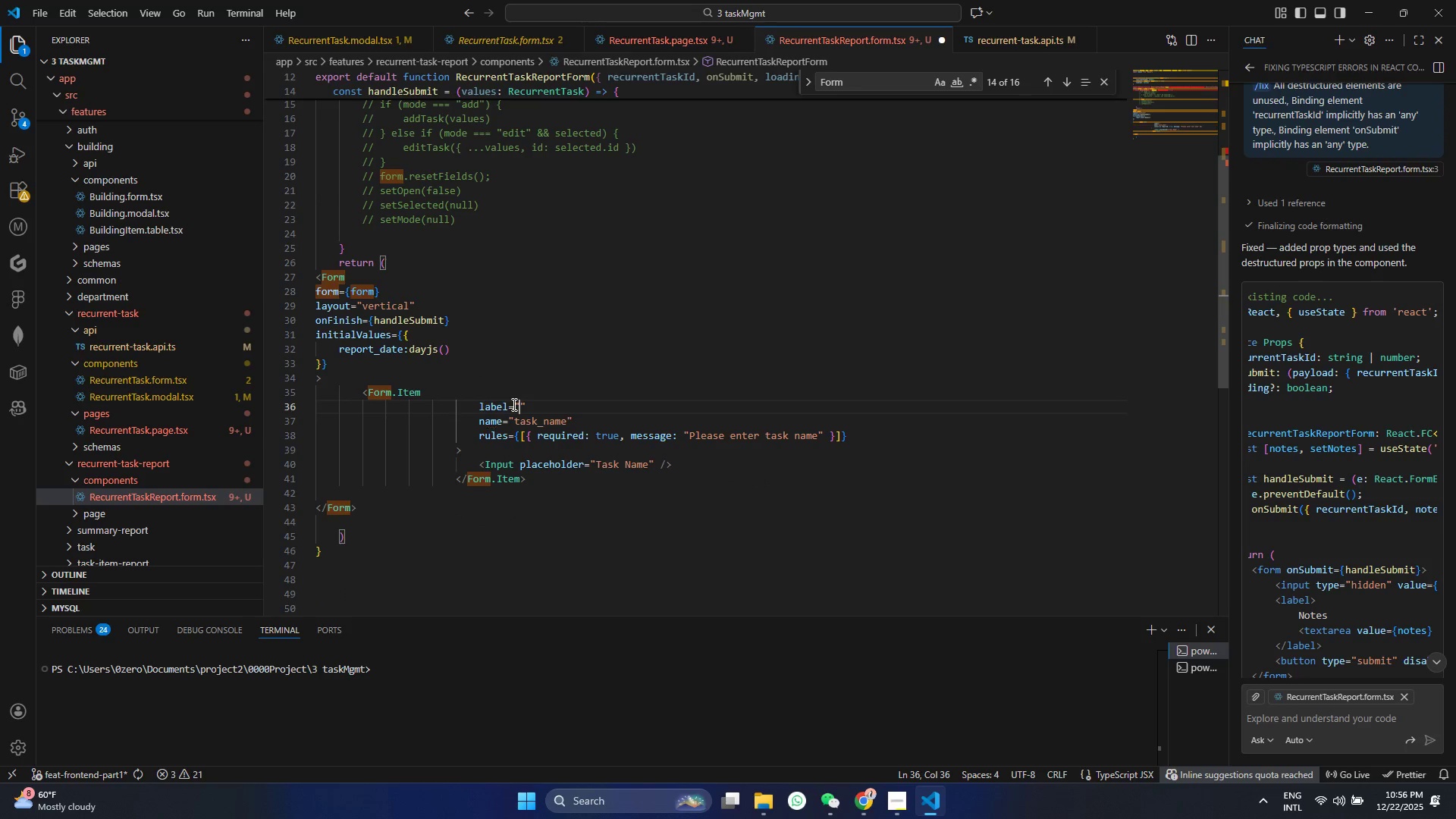 
type(Report DAte)
 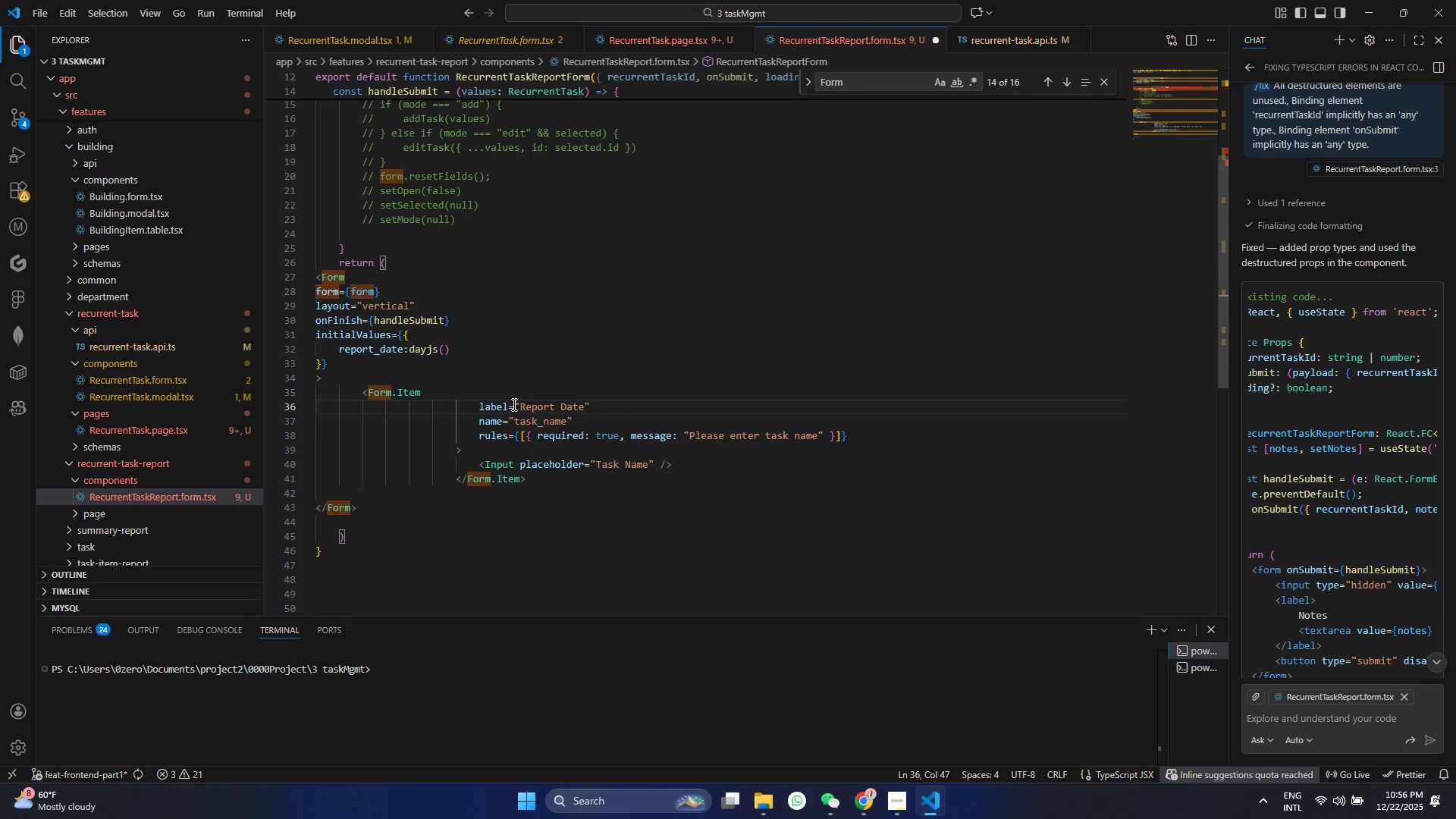 
double_click([546, 418])
 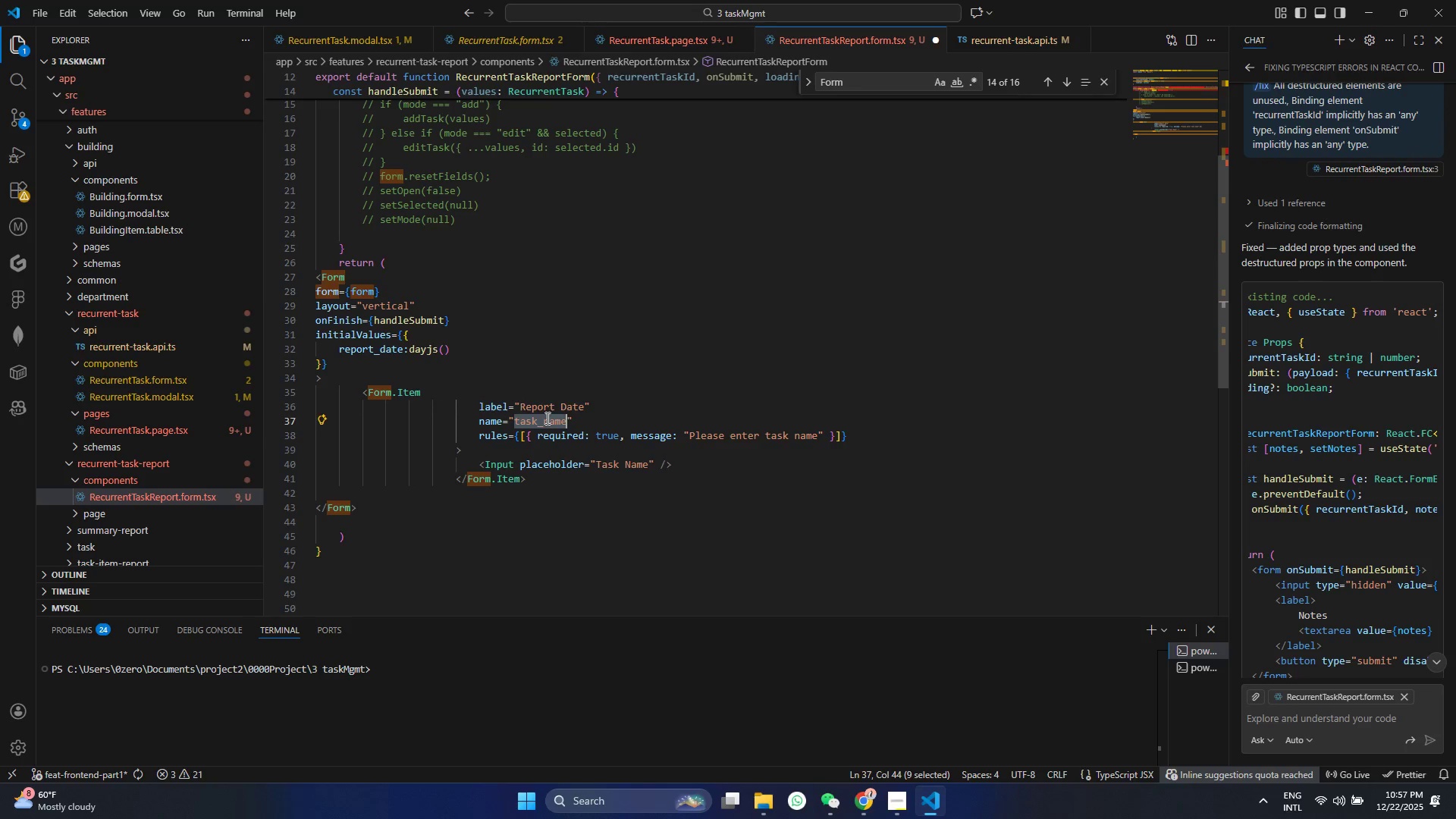 
type(report_DAte)
 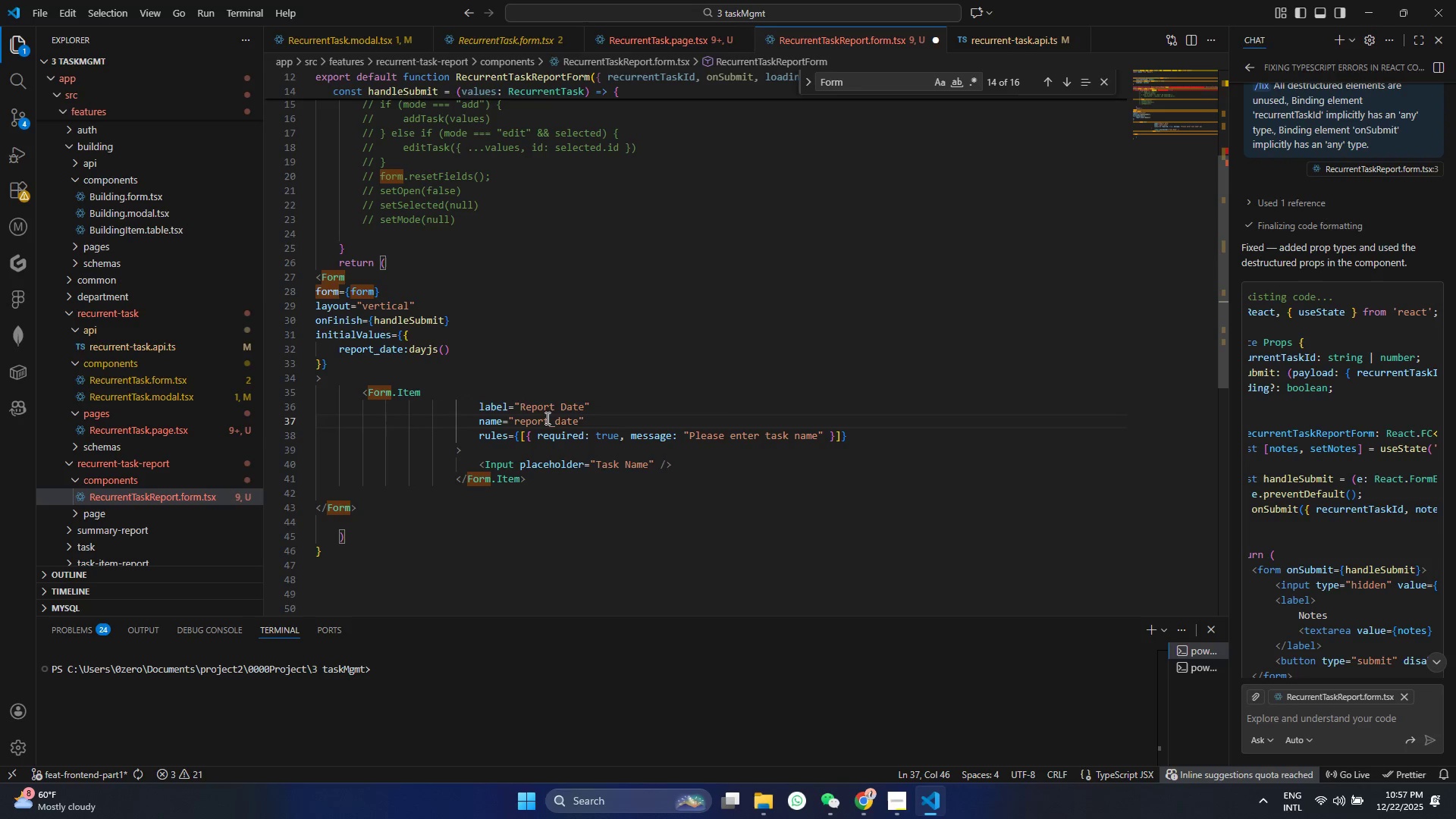 
wait(5.45)
 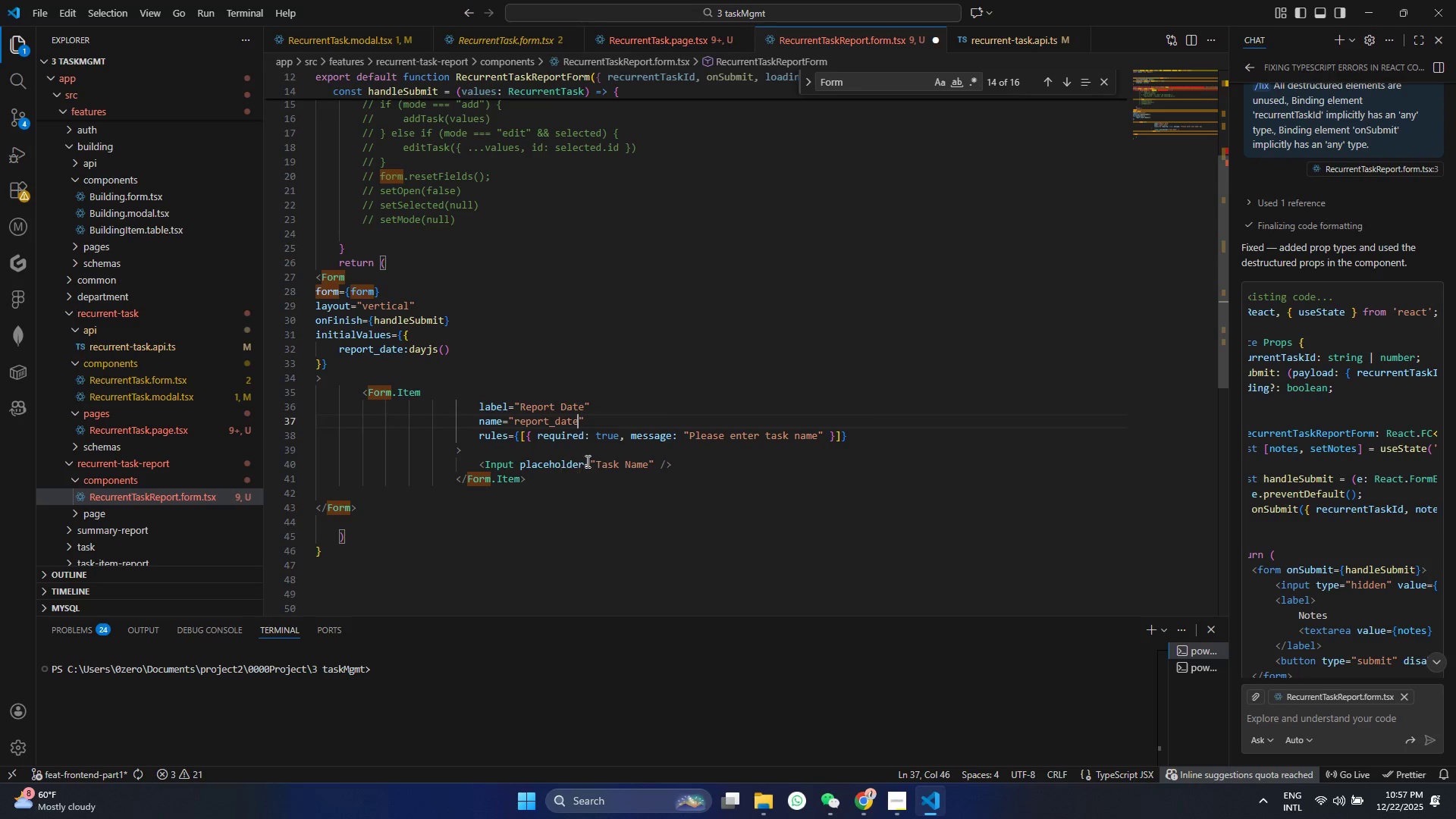 
left_click_drag(start_coordinate=[724, 431], to_coordinate=[811, 433])
 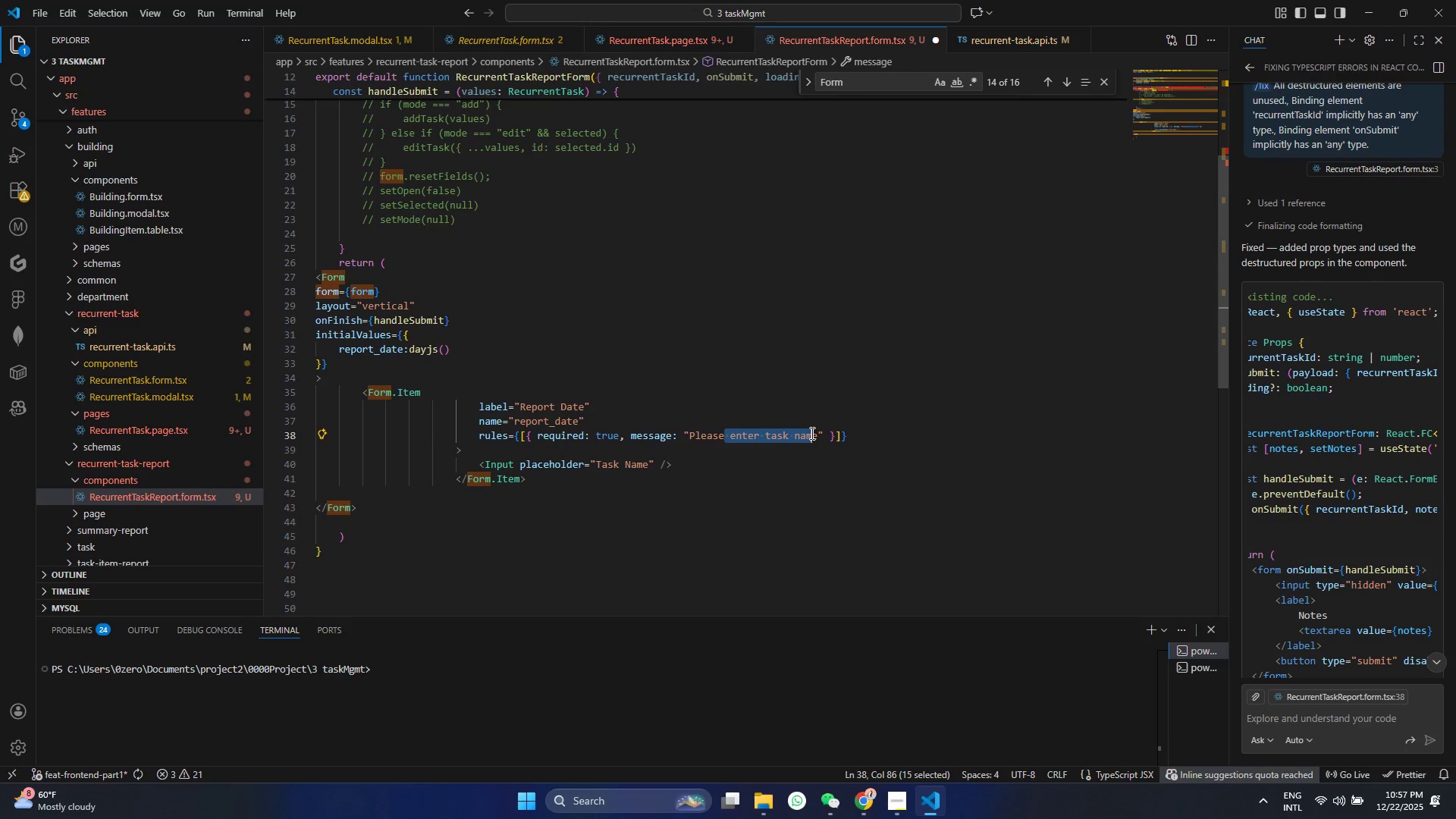 
key(Shift+ShiftRight)
 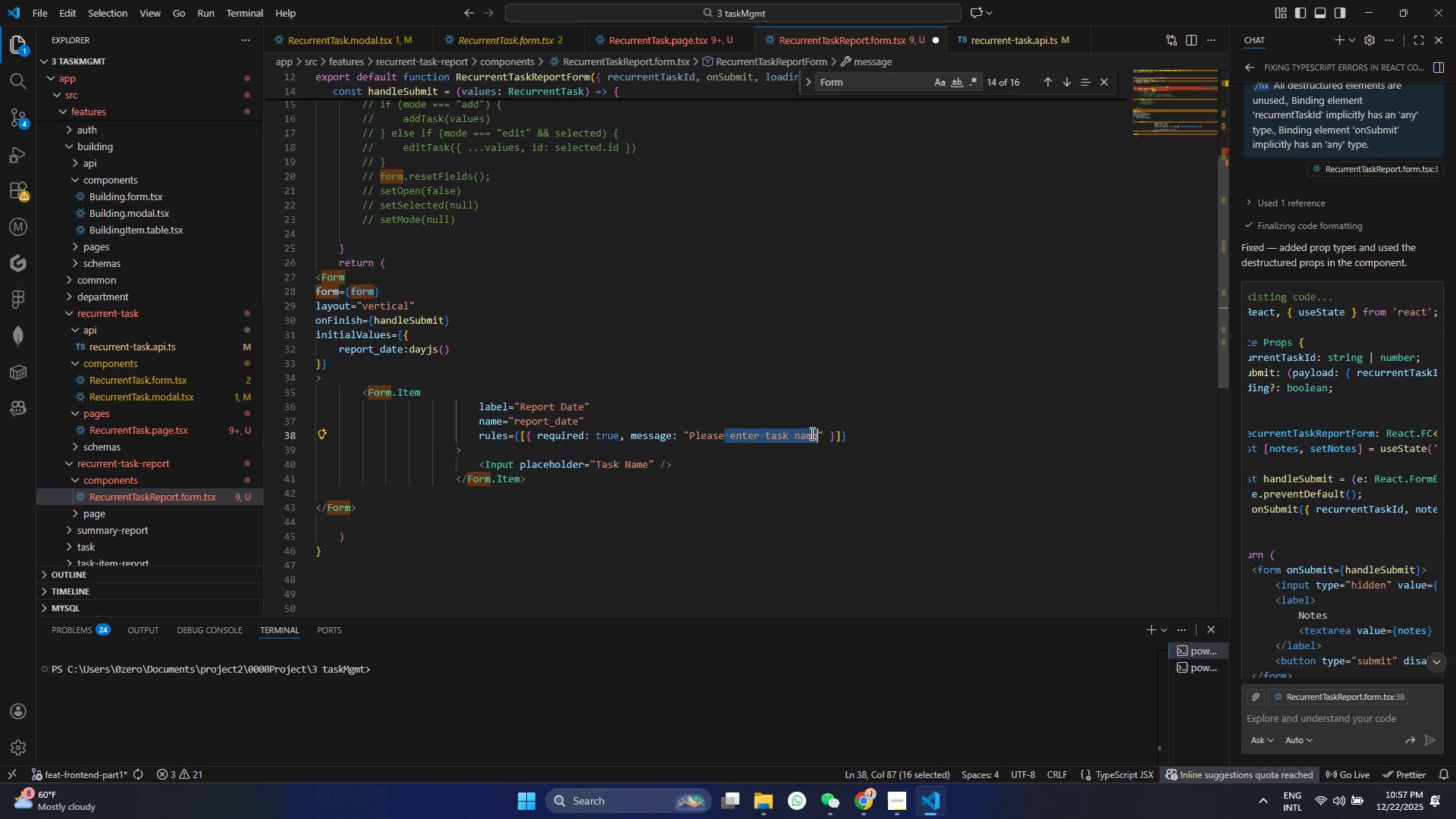 
key(Shift+ArrowRight)
 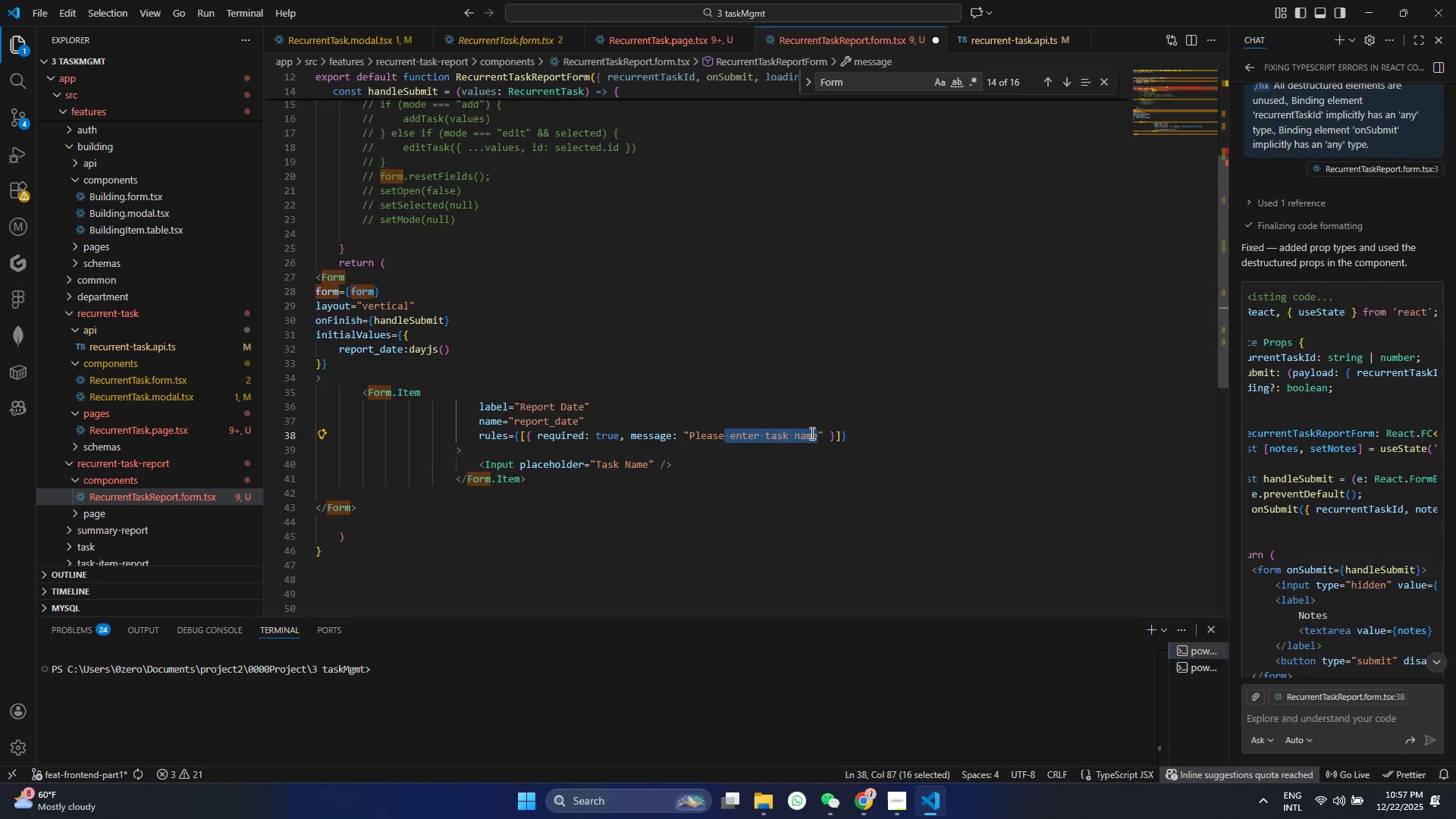 
key(Backspace)
type( se;e)
key(Backspace)
key(Backspace)
type(c)
key(Backspace)
type(lc)
key(Backspace)
type(ect report date)
 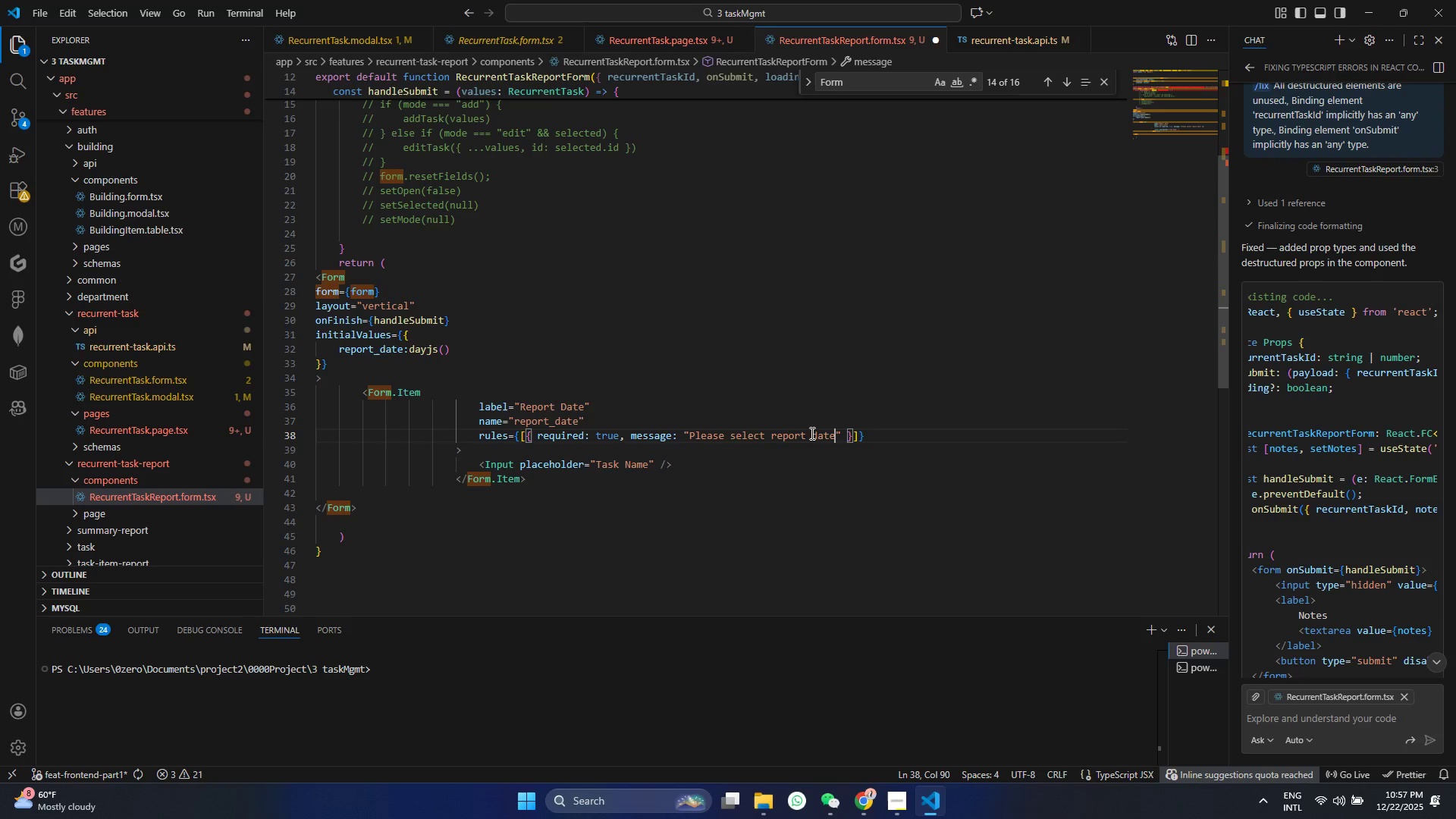 
key(Control+ControlLeft)
 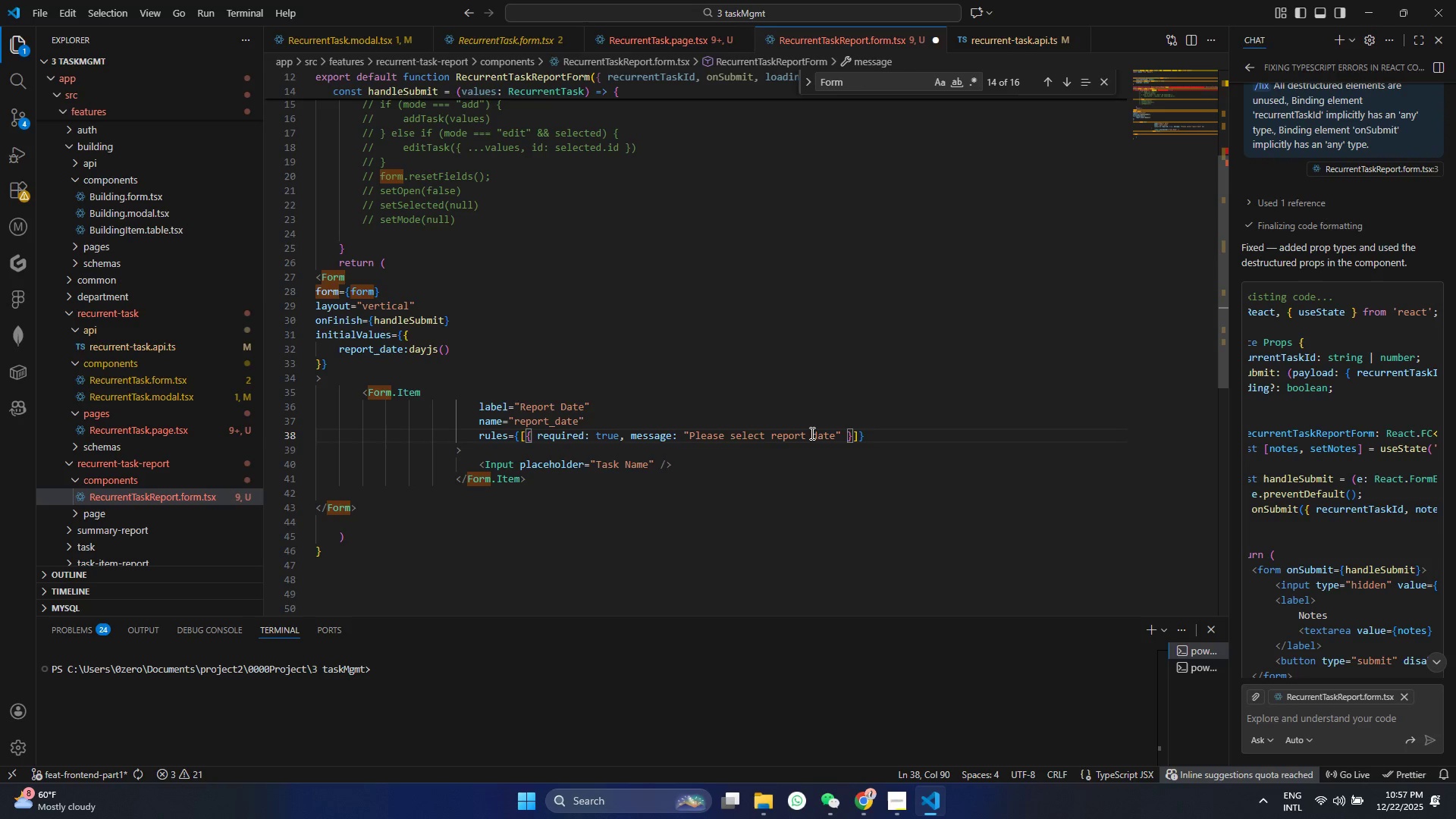 
key(Control+S)
 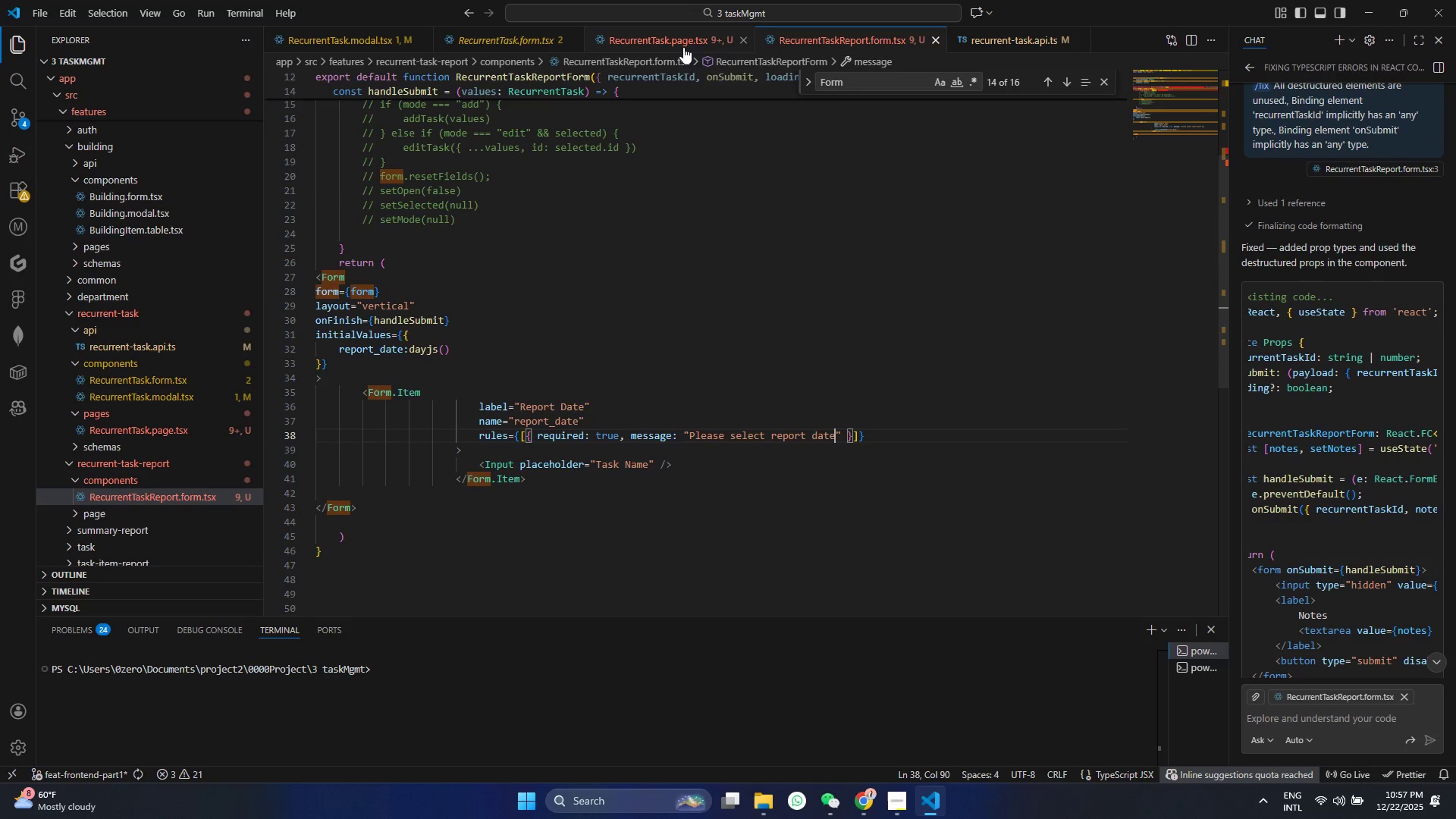 
left_click([532, 36])
 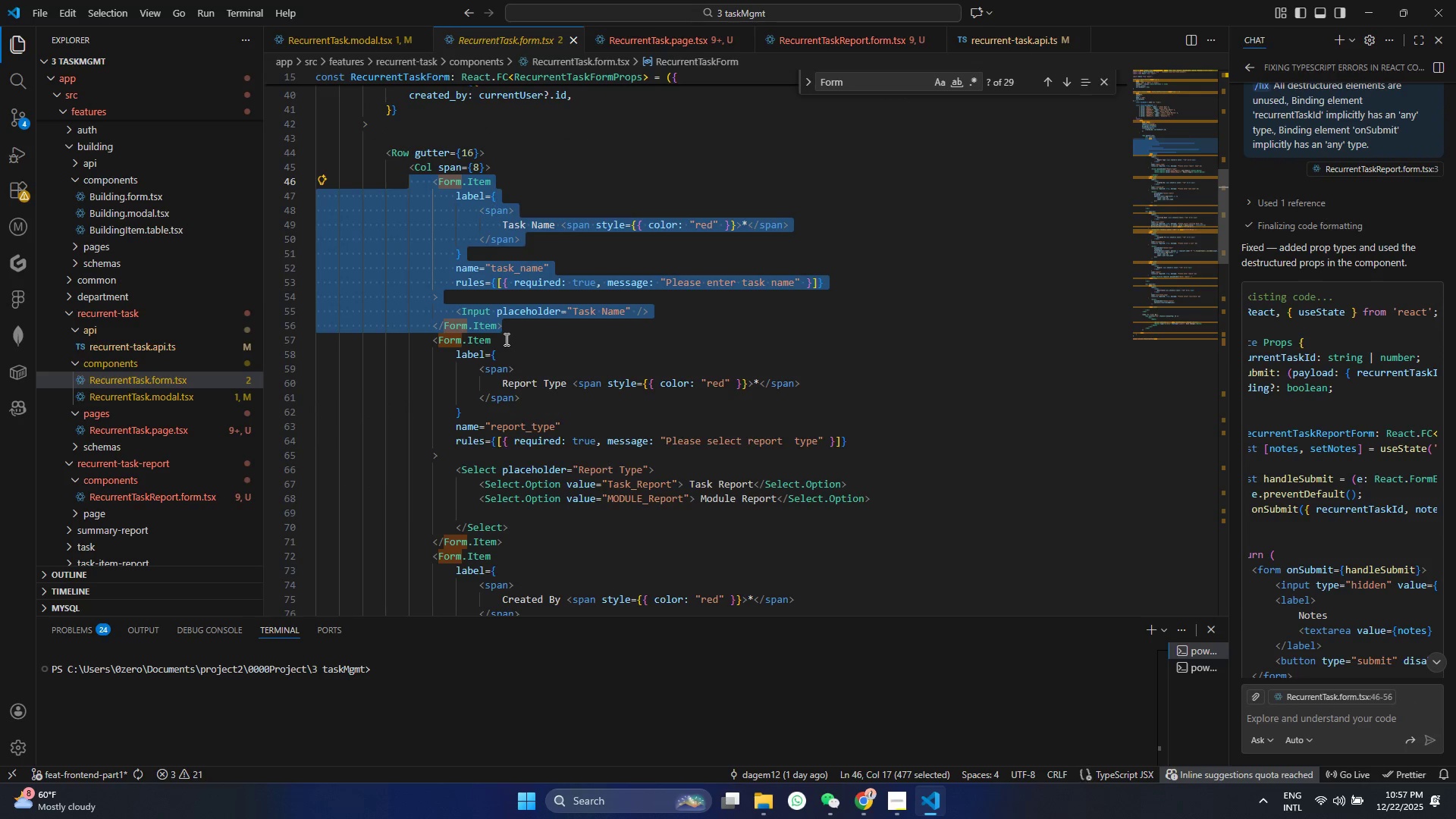 
left_click([602, 303])
 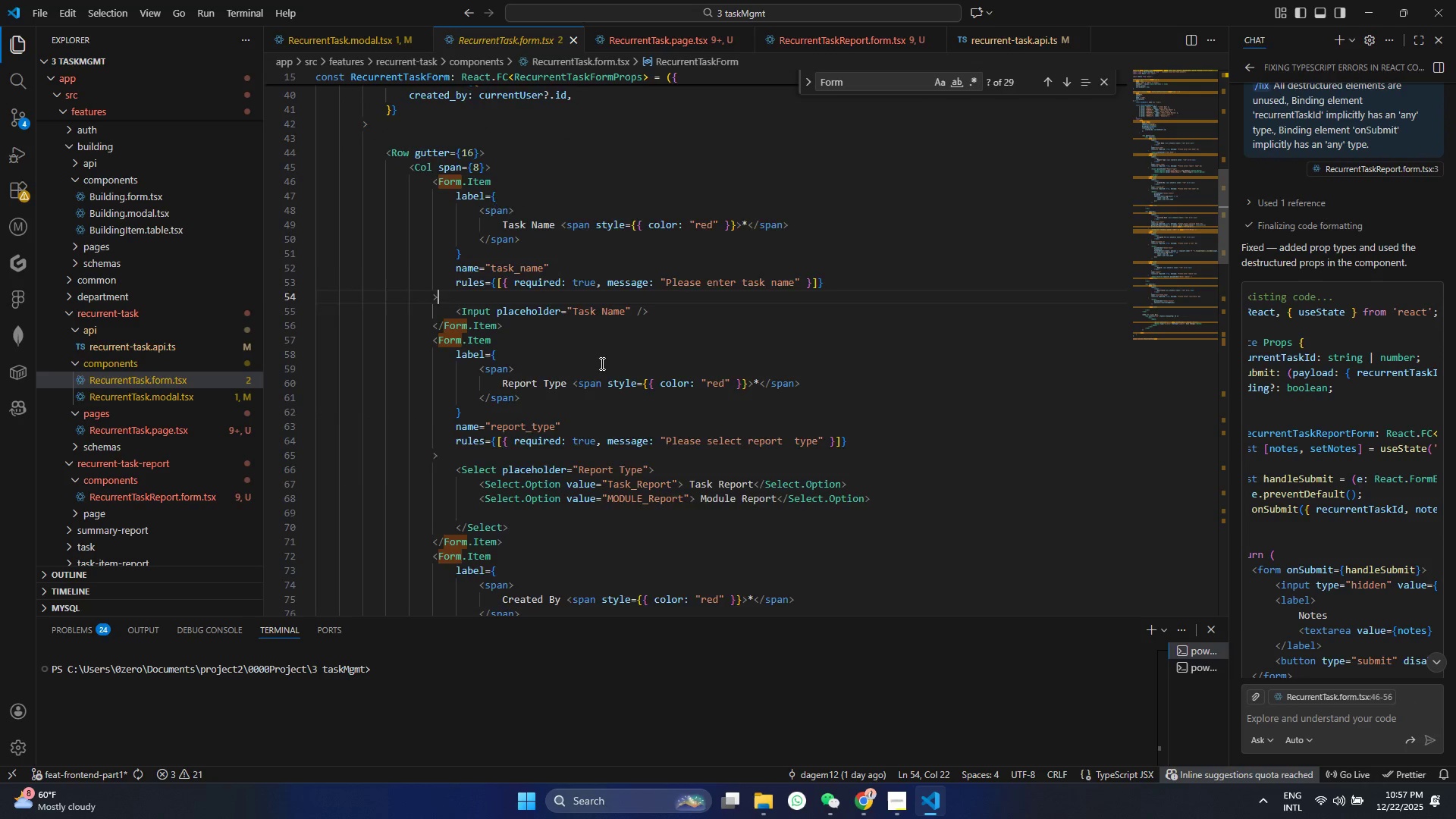 
scroll: coordinate [600, 375], scroll_direction: down, amount: 9.0
 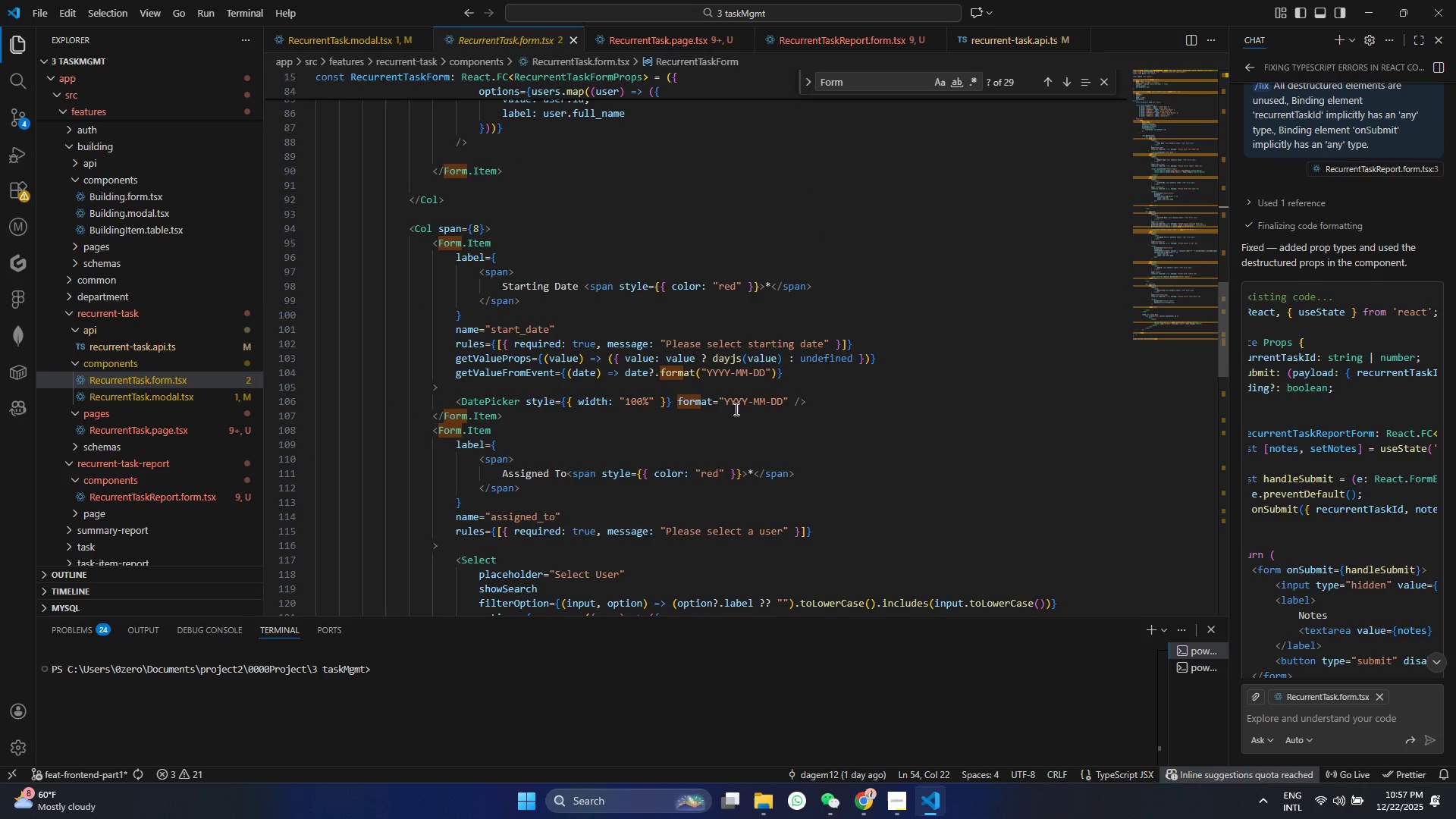 
left_click_drag(start_coordinate=[811, 400], to_coordinate=[453, 359])
 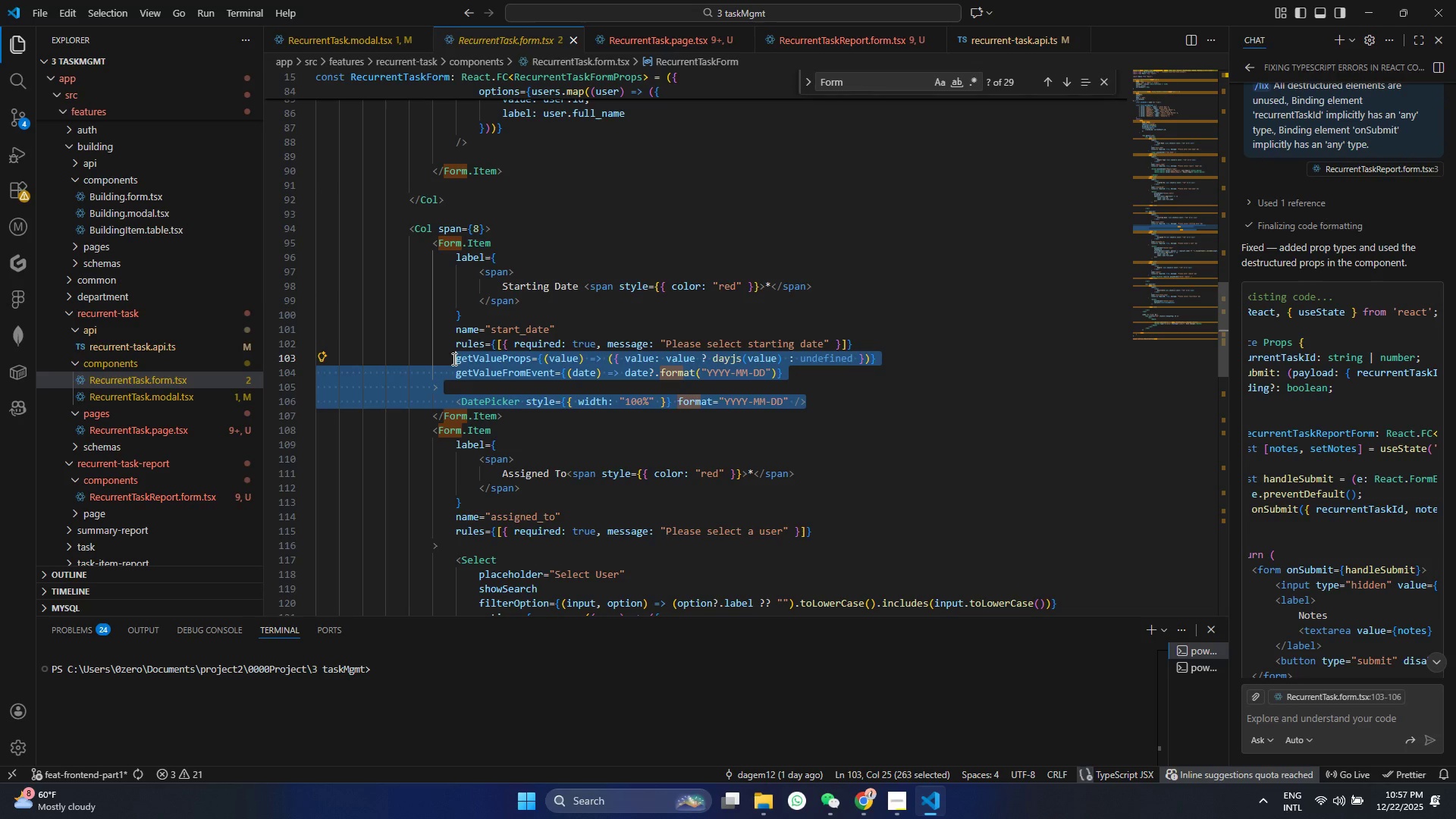 
key(Control+C)
 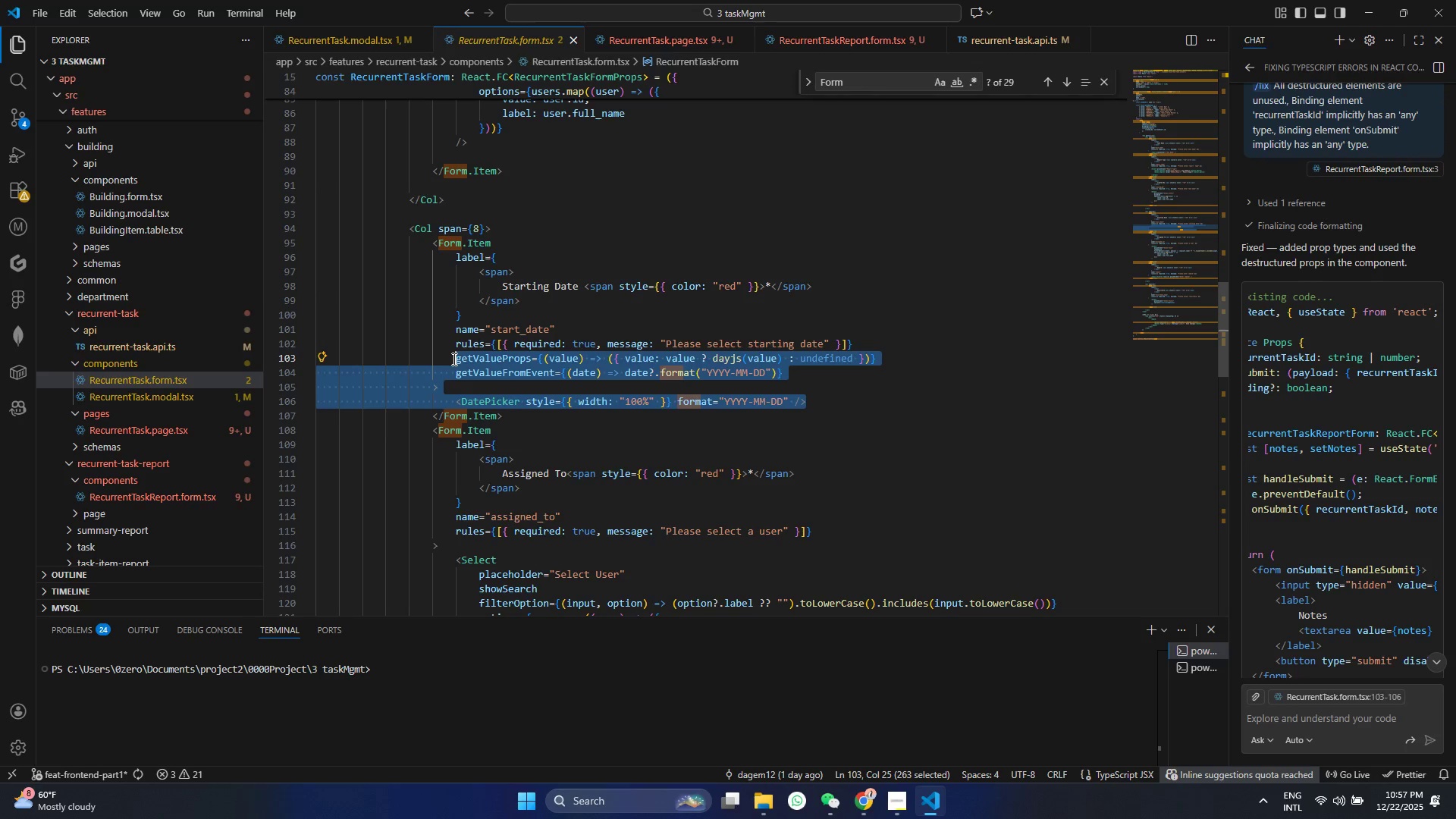 
left_click([588, 378])
 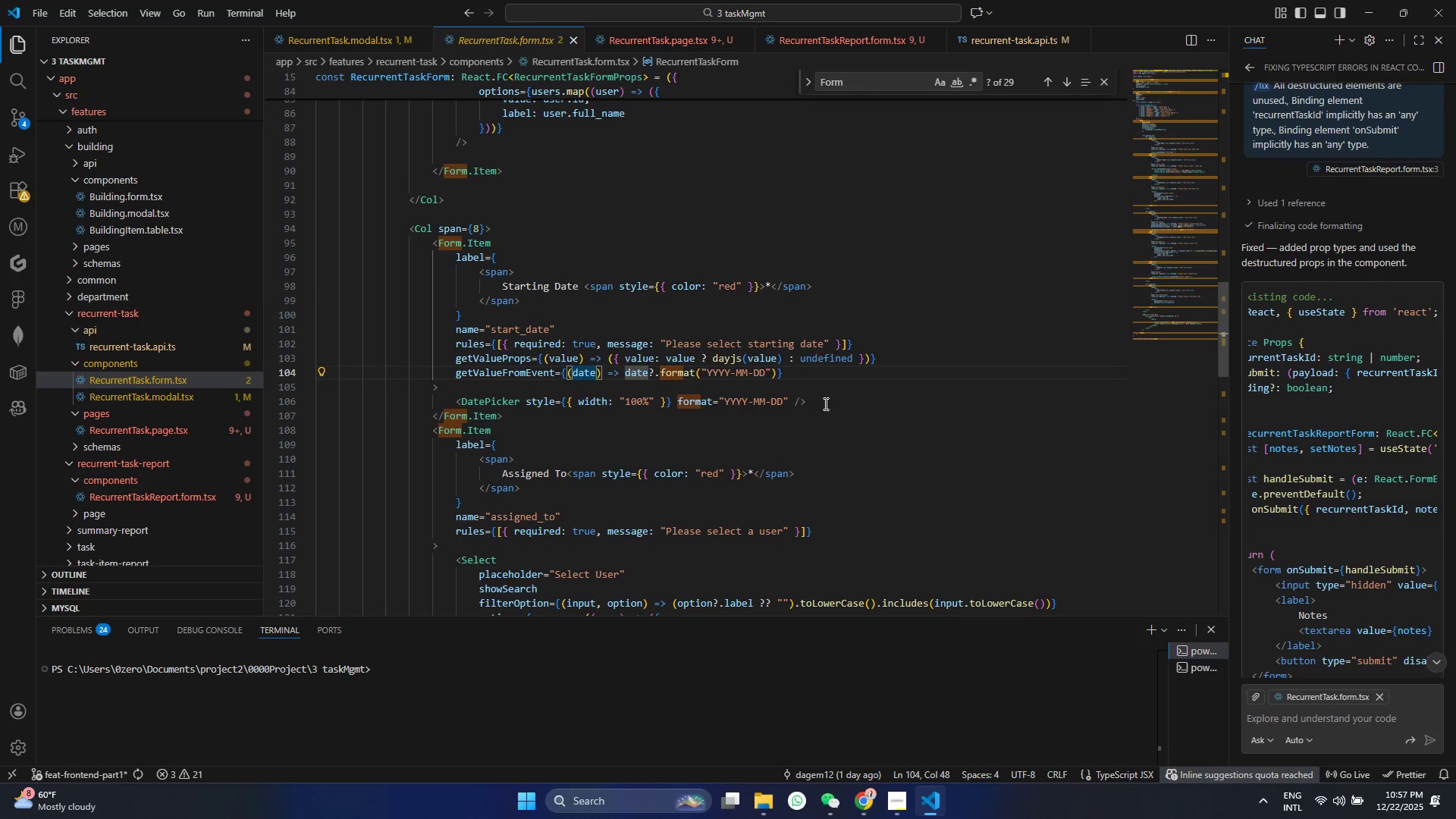 
left_click_drag(start_coordinate=[826, 404], to_coordinate=[449, 341])
 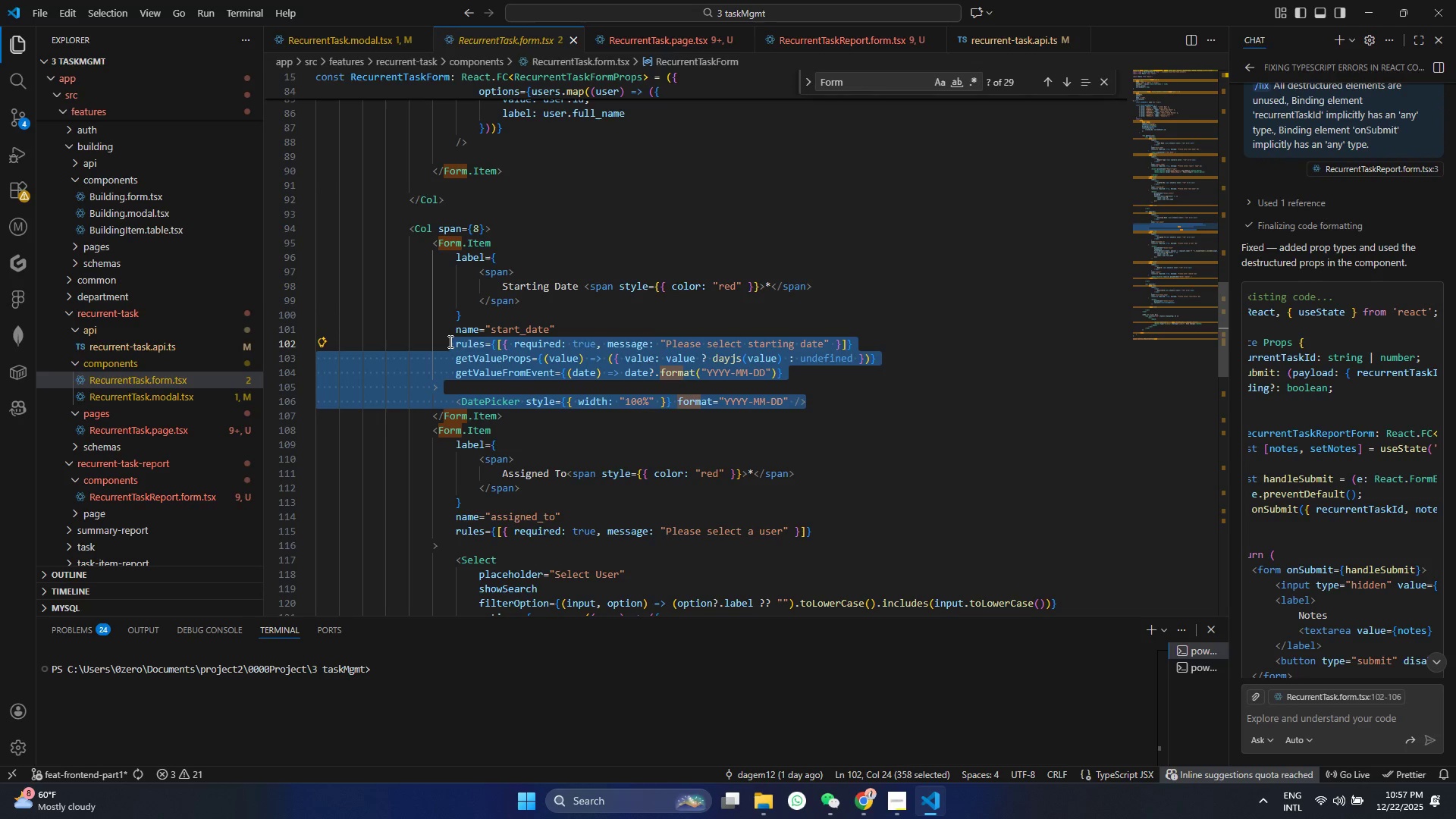 
key(Control+C)
 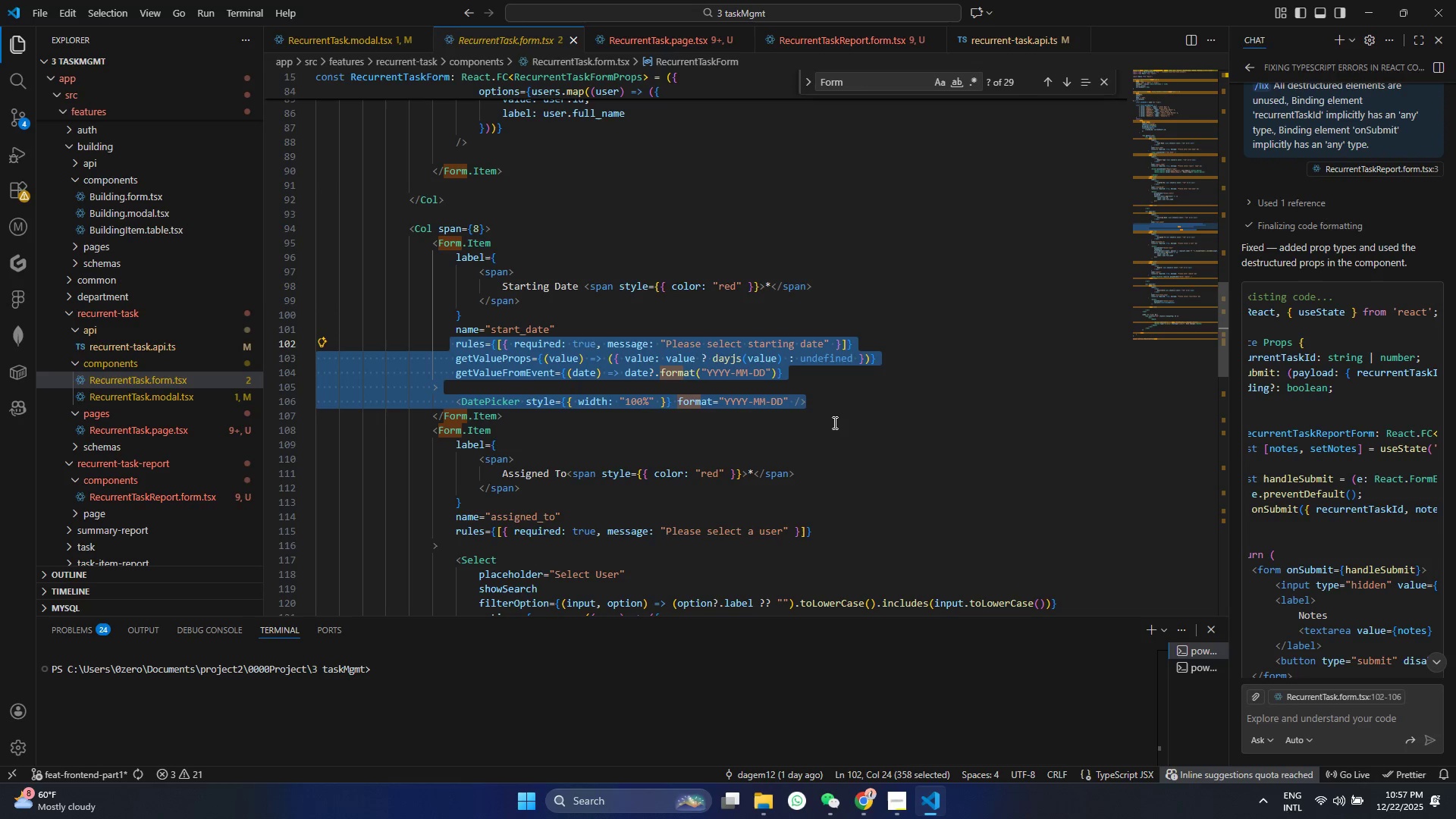 
left_click_drag(start_coordinate=[820, 410], to_coordinate=[384, 362])
 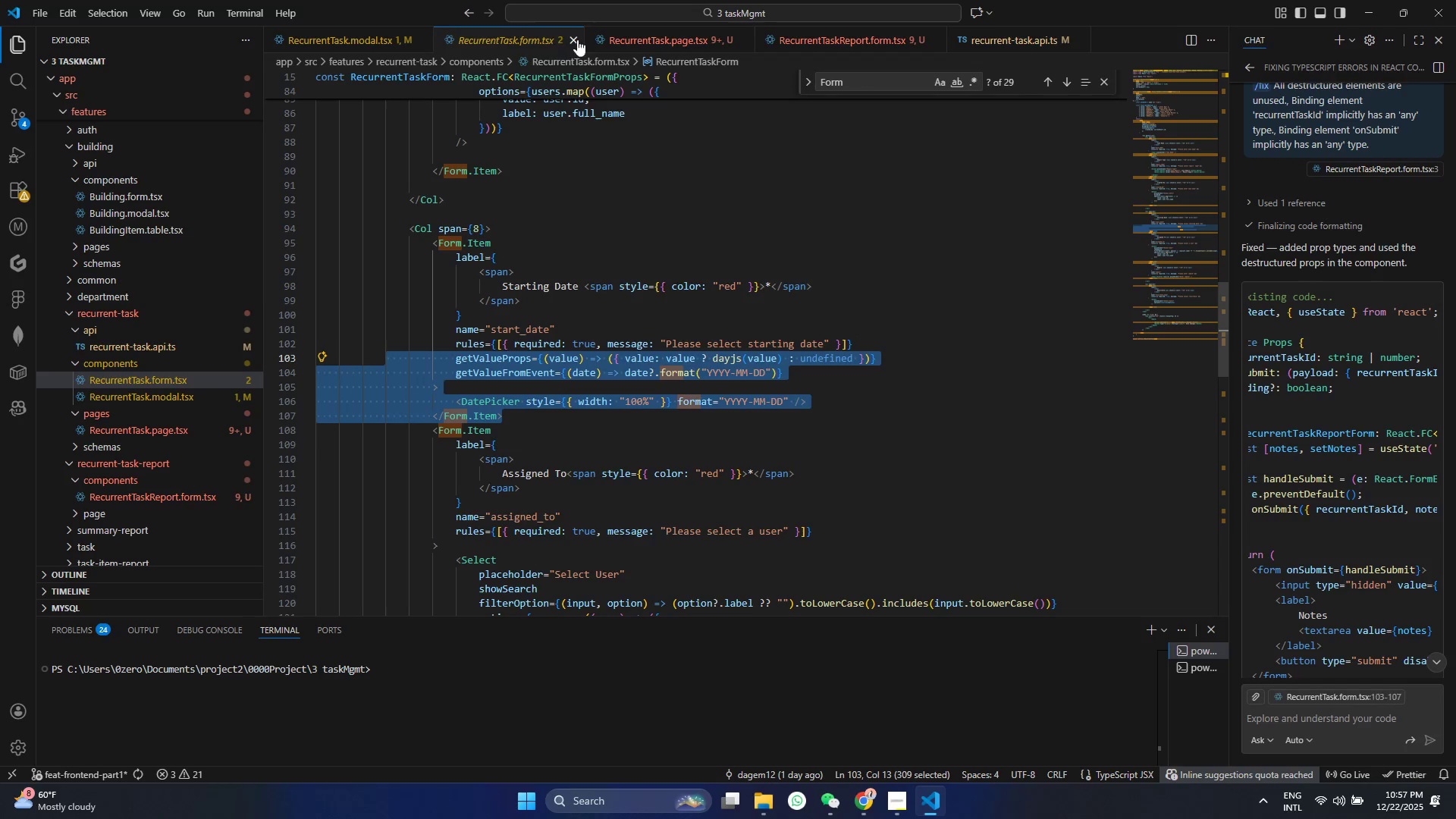 
key(Control+ControlLeft)
 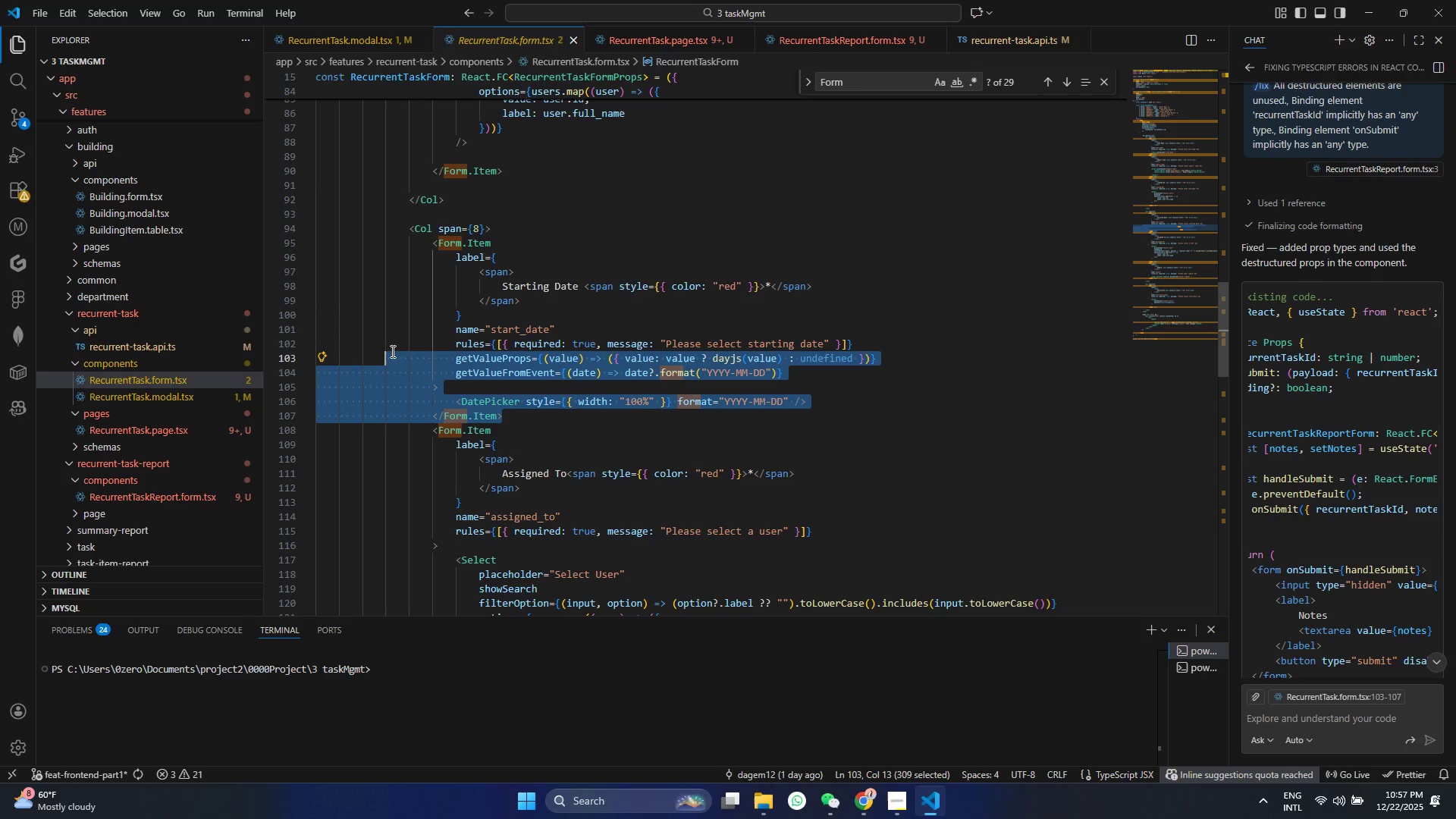 
key(Control+C)
 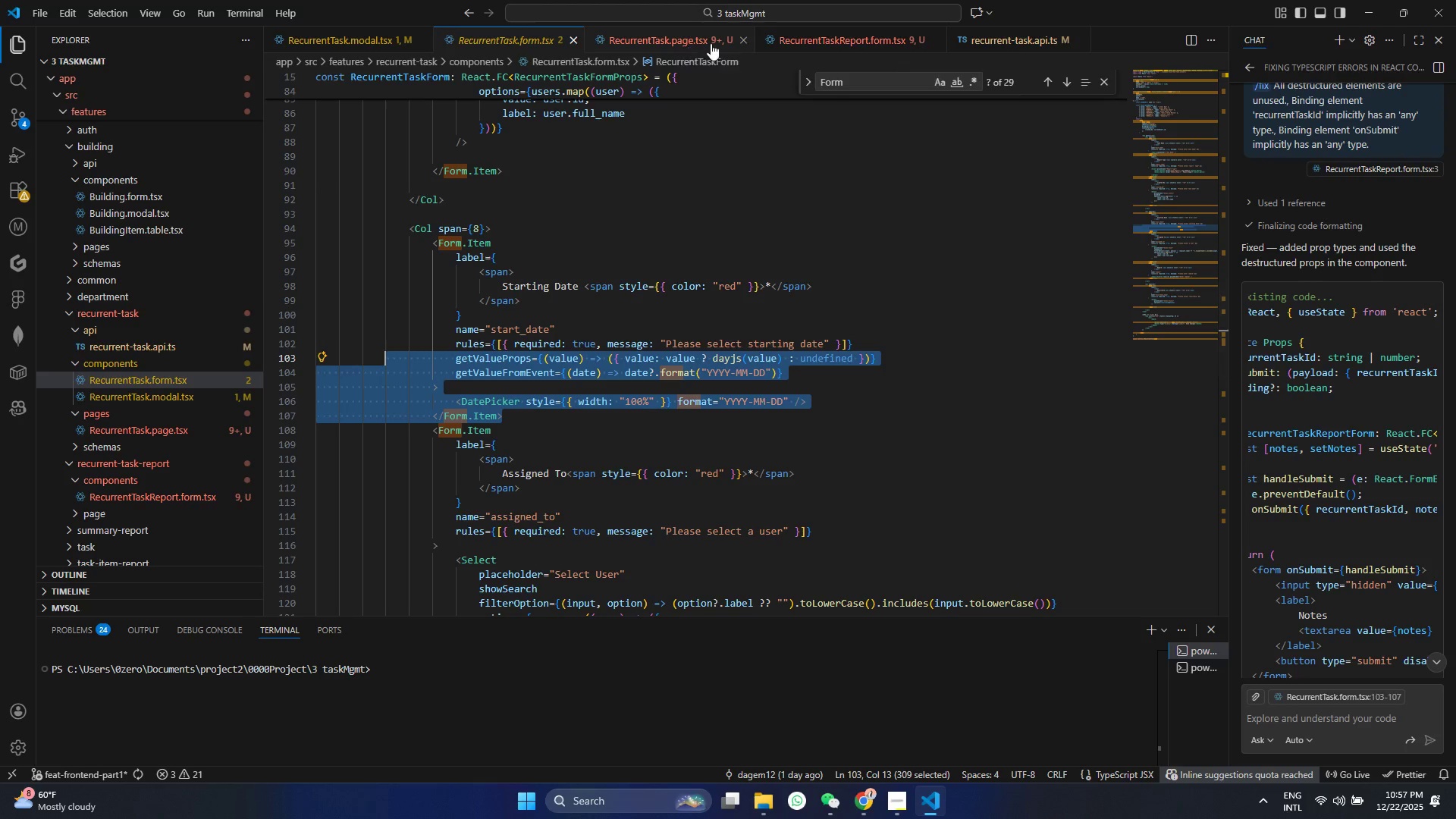 
left_click([853, 30])
 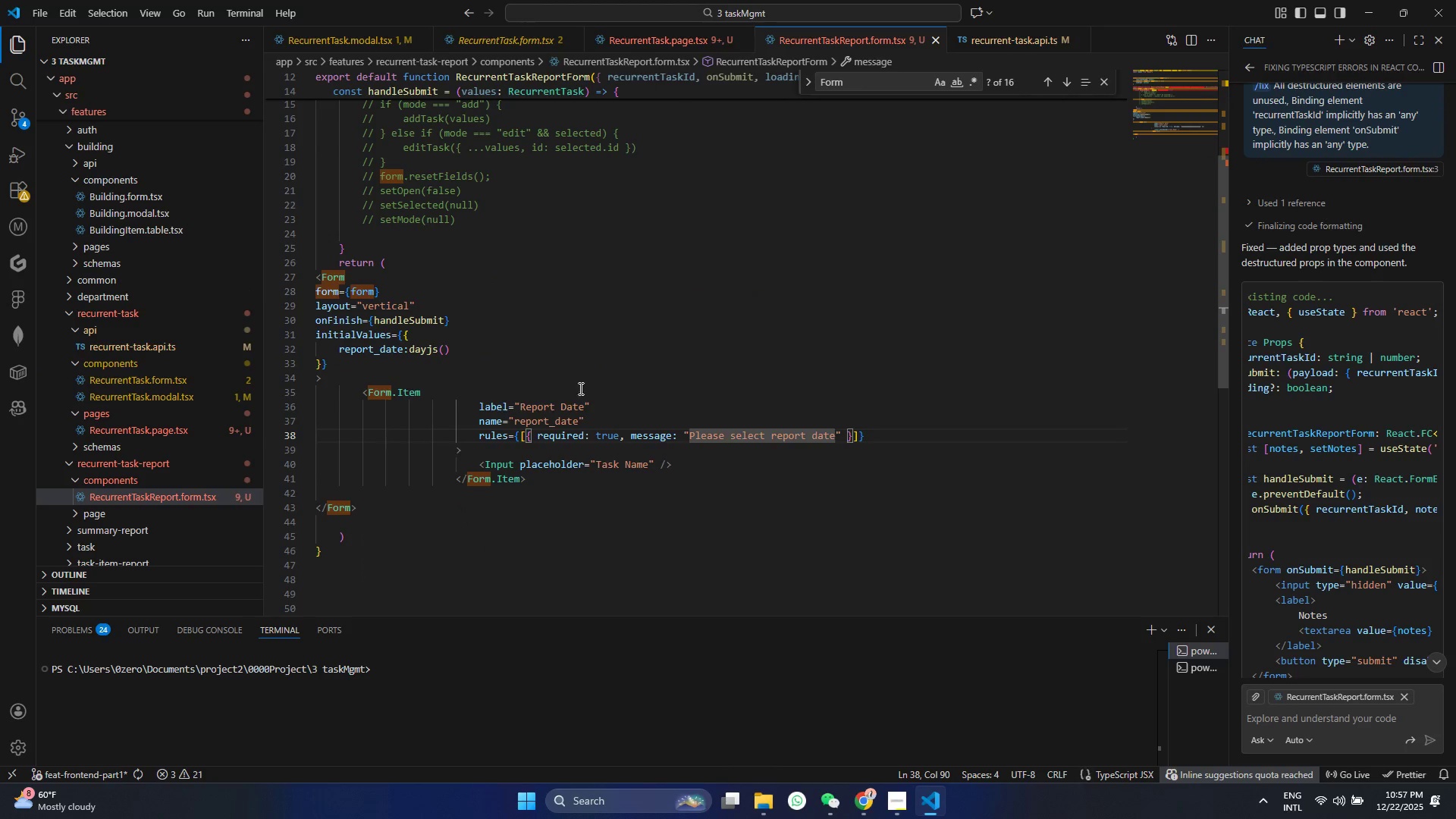 
scroll: coordinate [588, 438], scroll_direction: down, amount: 2.0
 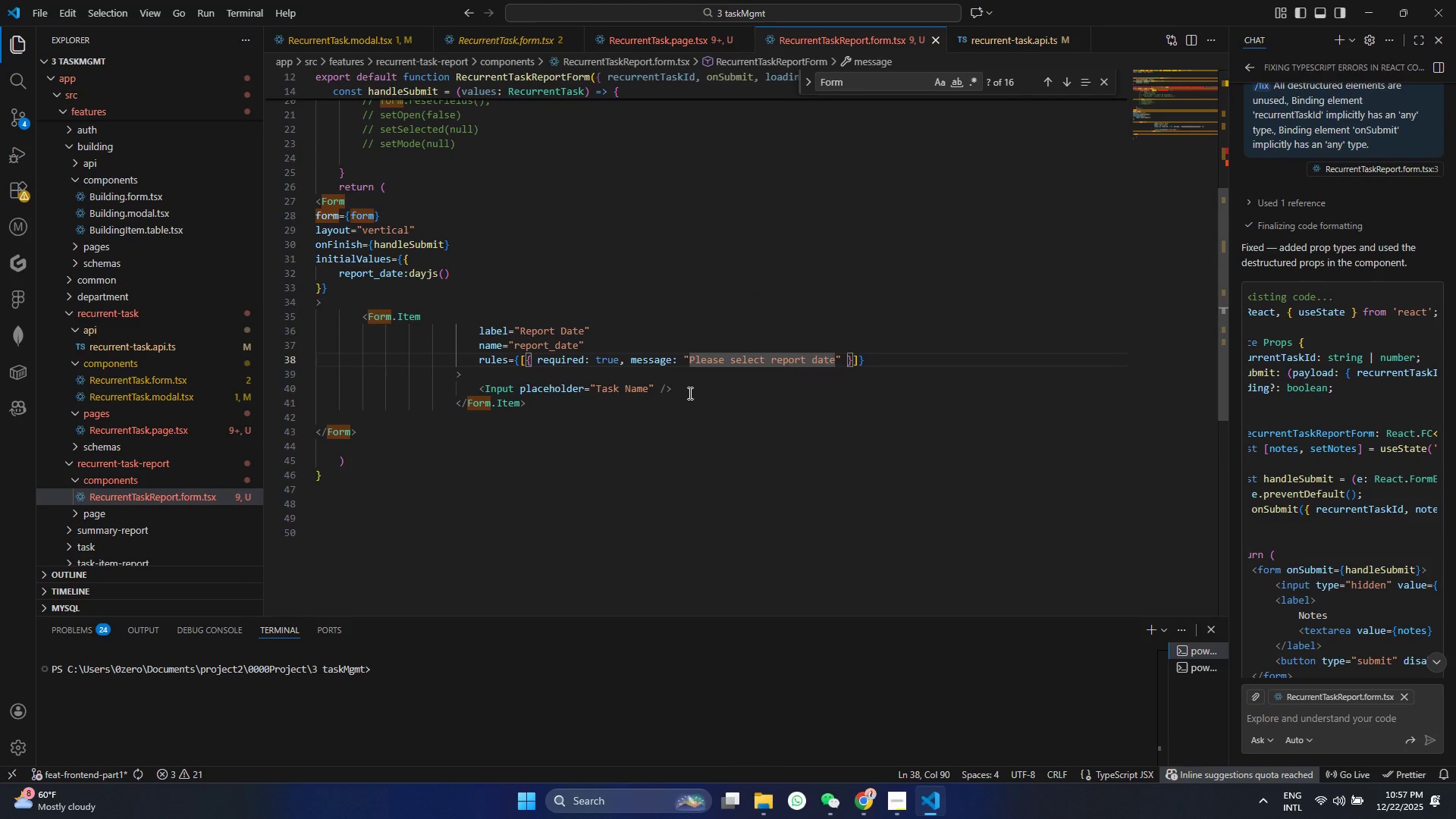 
left_click_drag(start_coordinate=[694, 387], to_coordinate=[441, 361])
 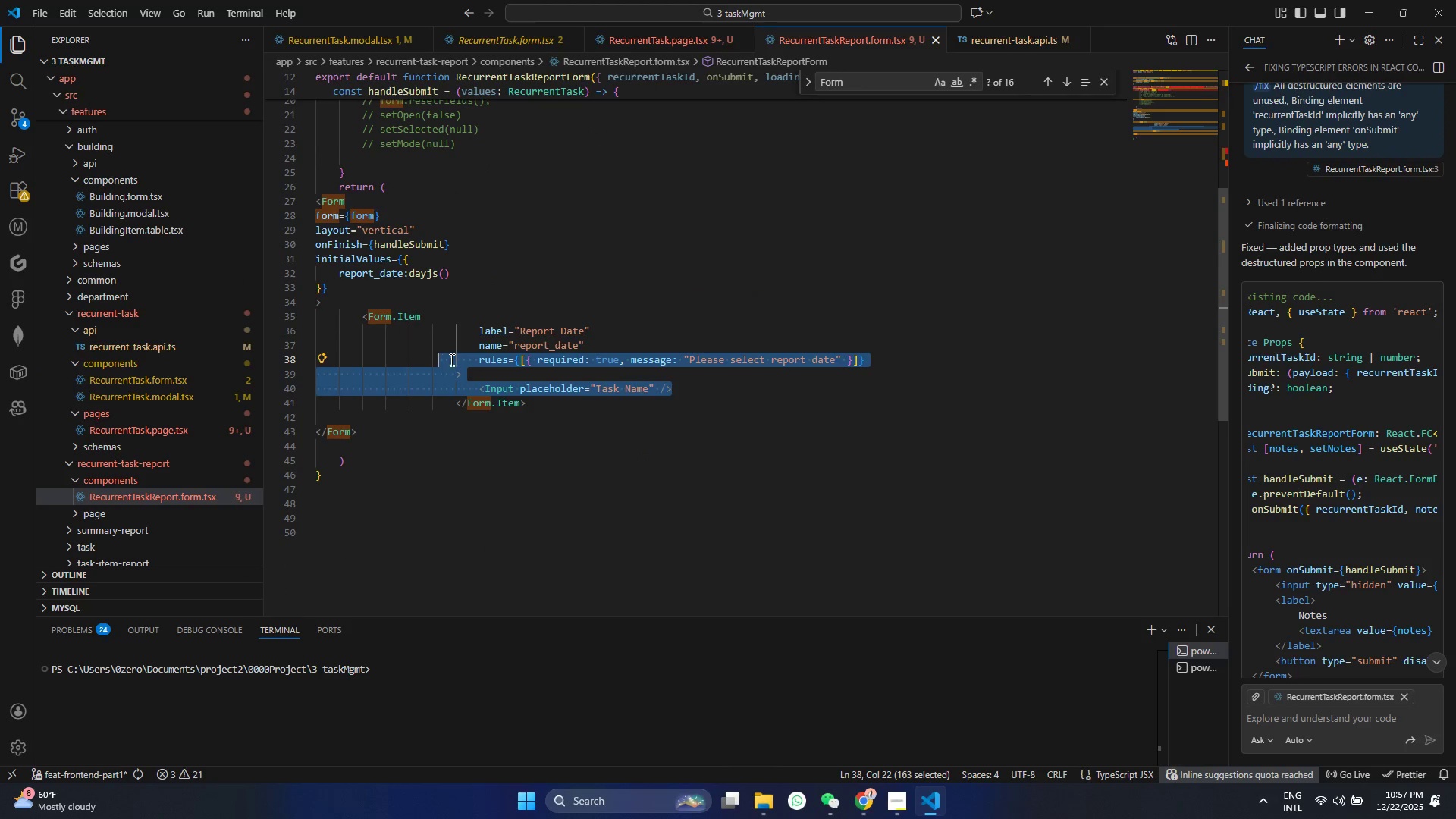 
key(Control+V)
 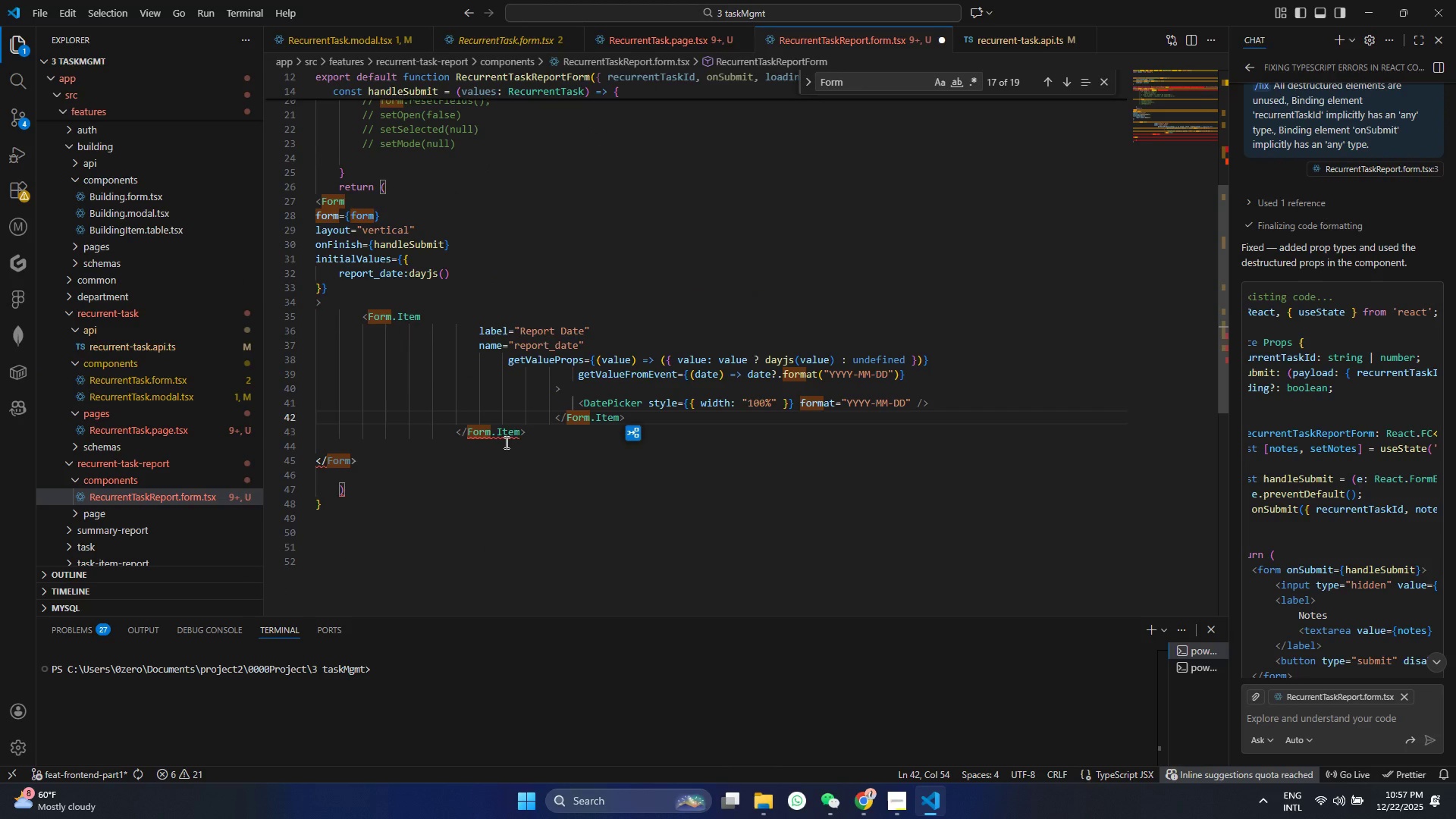 
left_click_drag(start_coordinate=[571, 438], to_coordinate=[449, 438])
 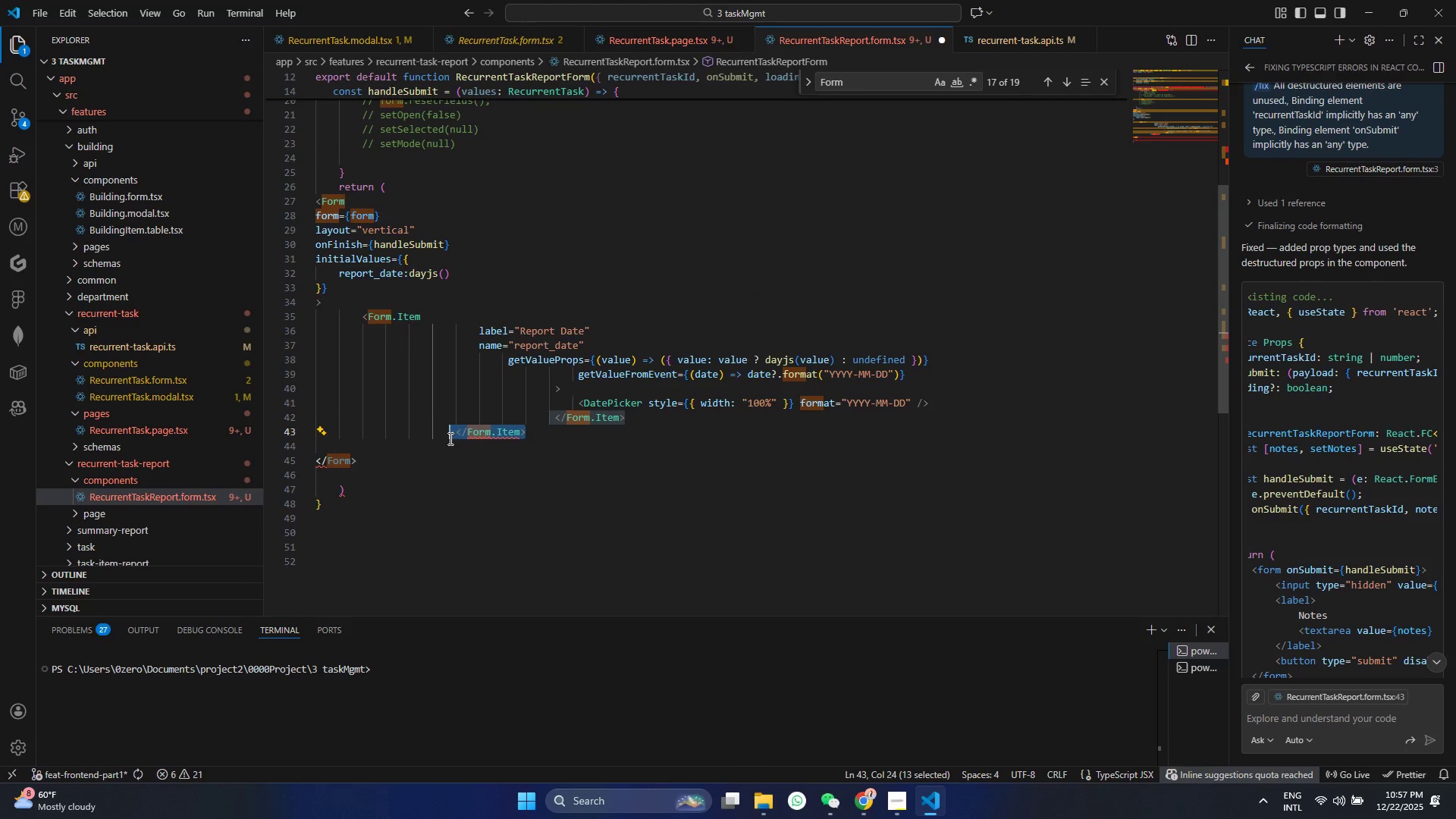 
key(Backspace)
 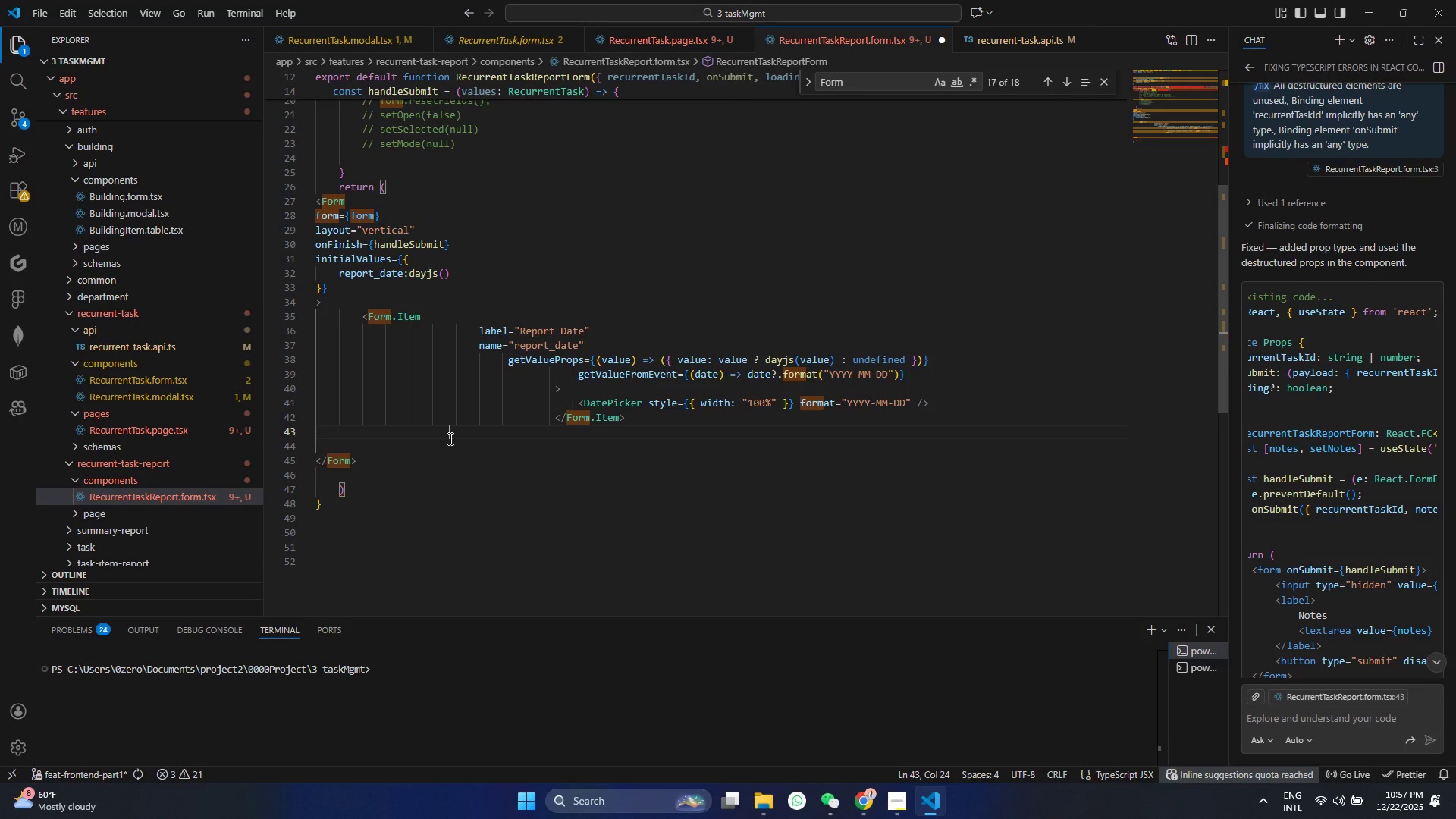 
key(Backspace)
 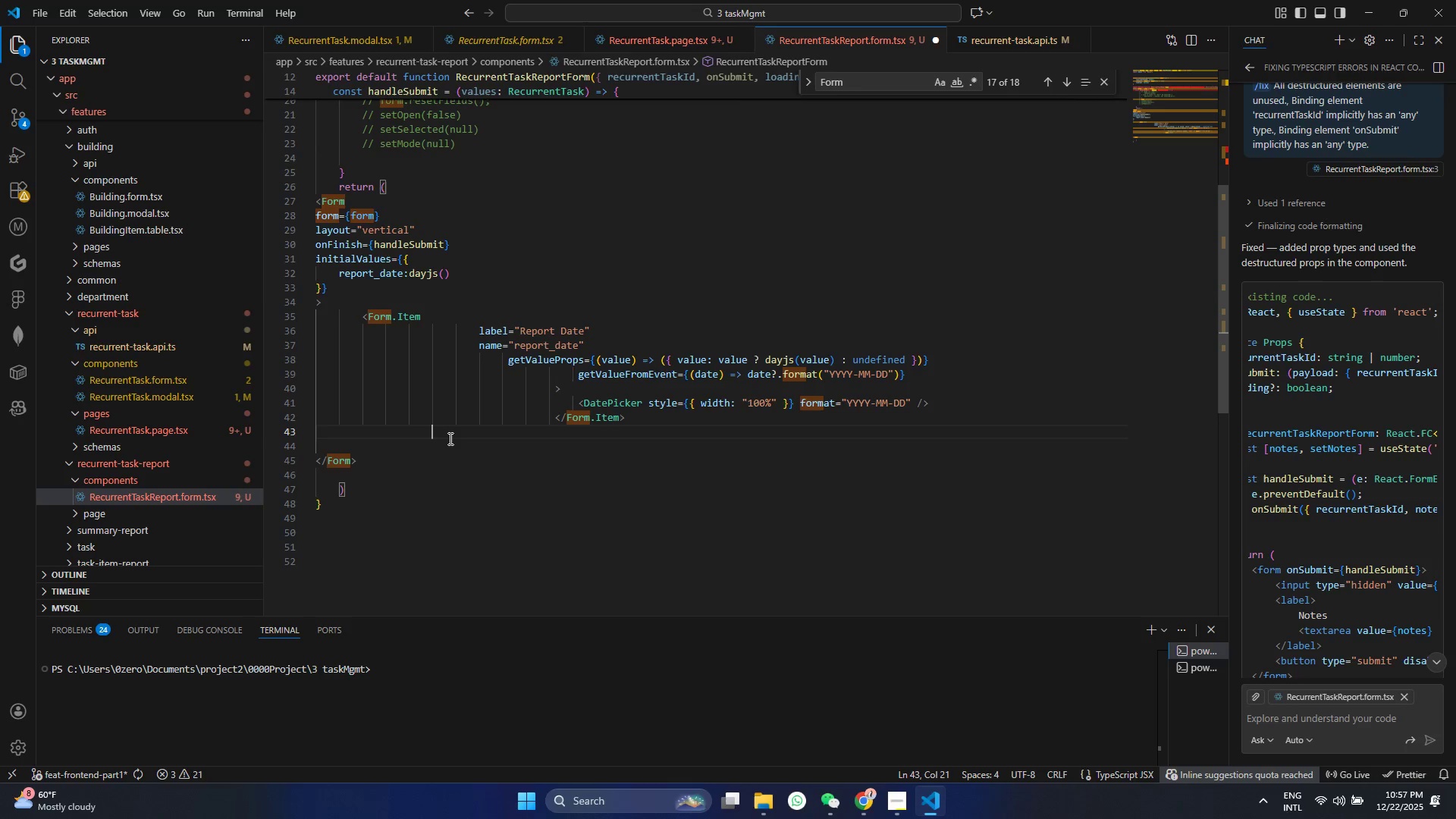 
key(Backspace)
 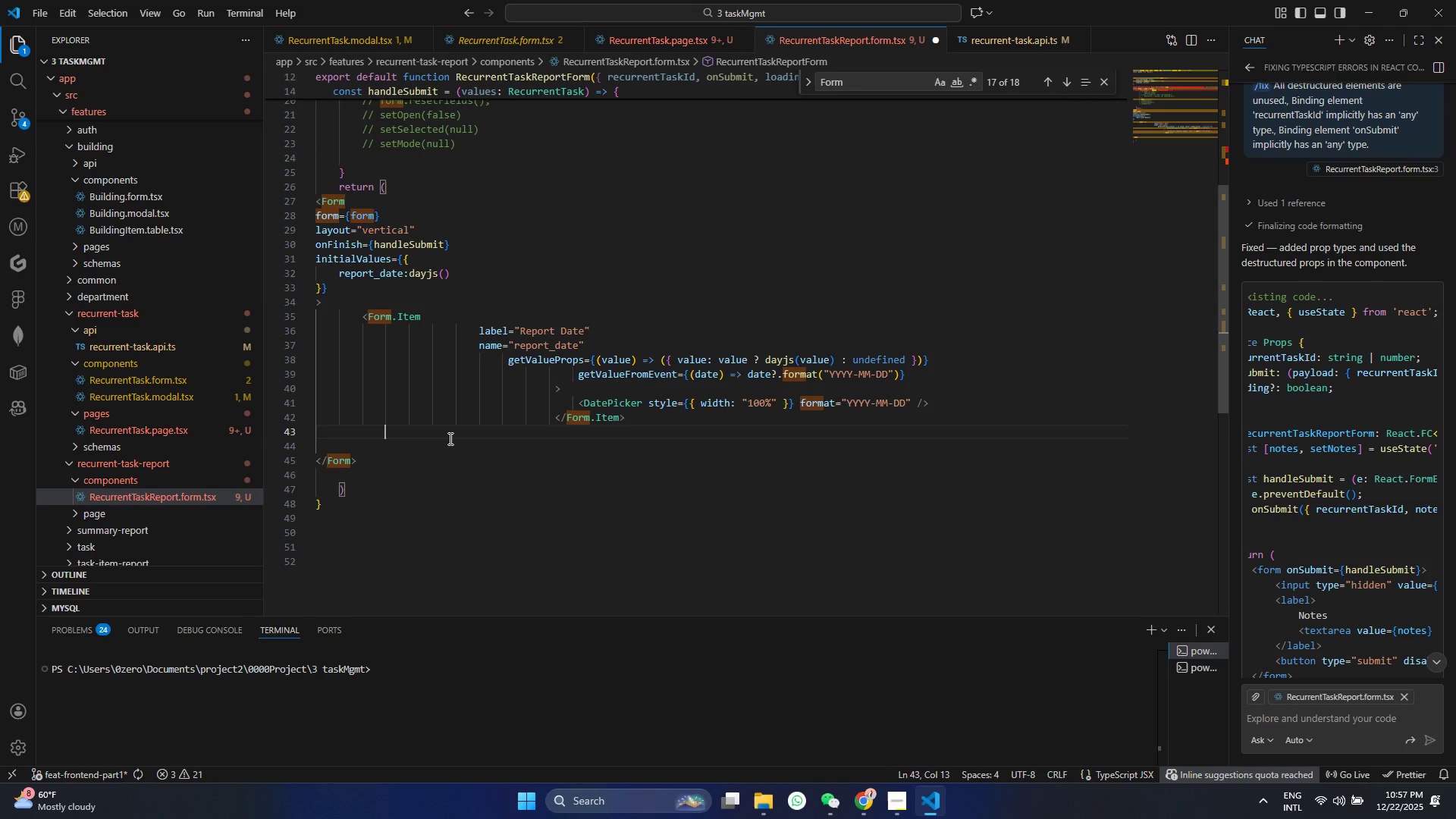 
key(Backspace)
 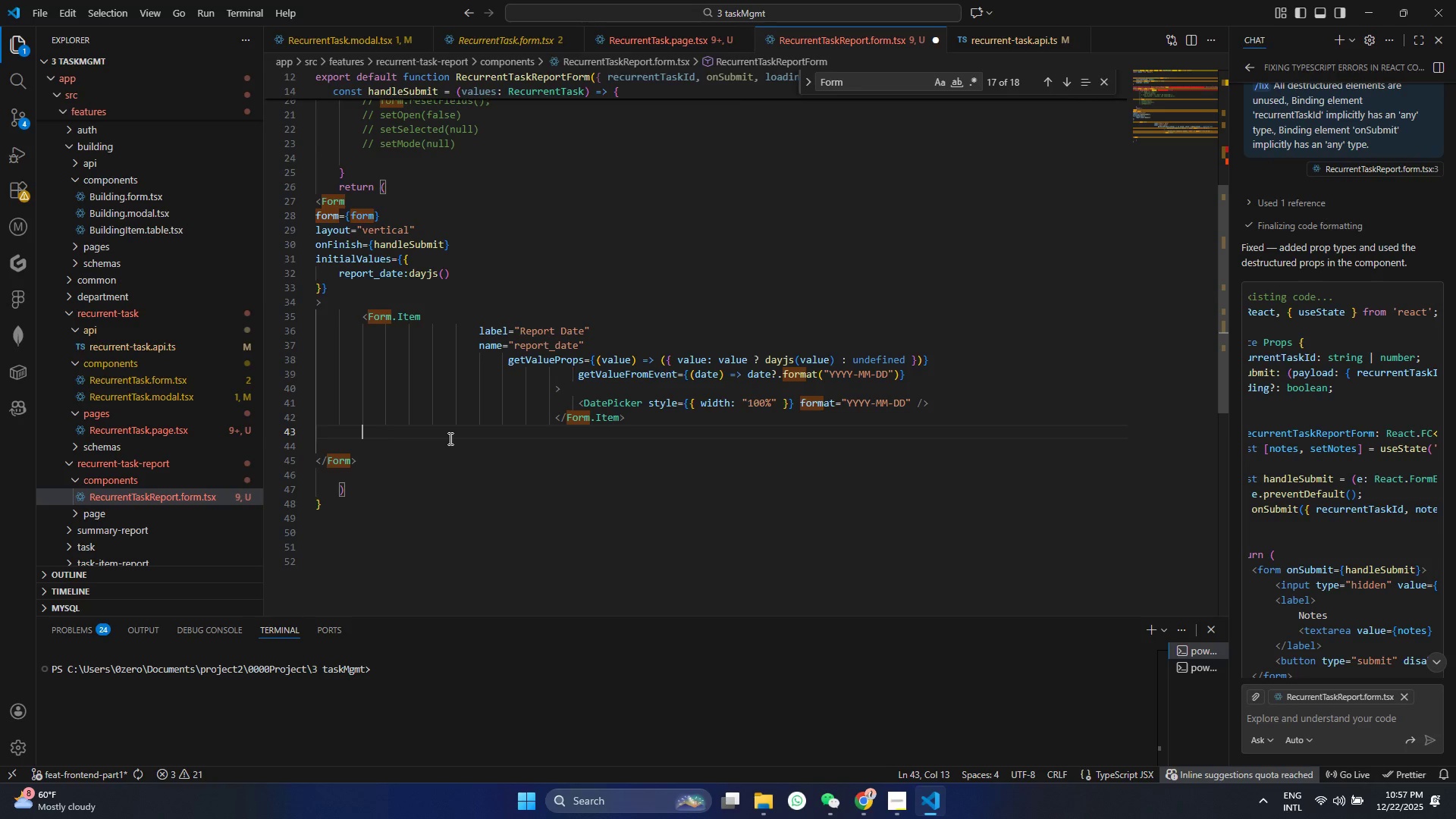 
key(Backspace)
 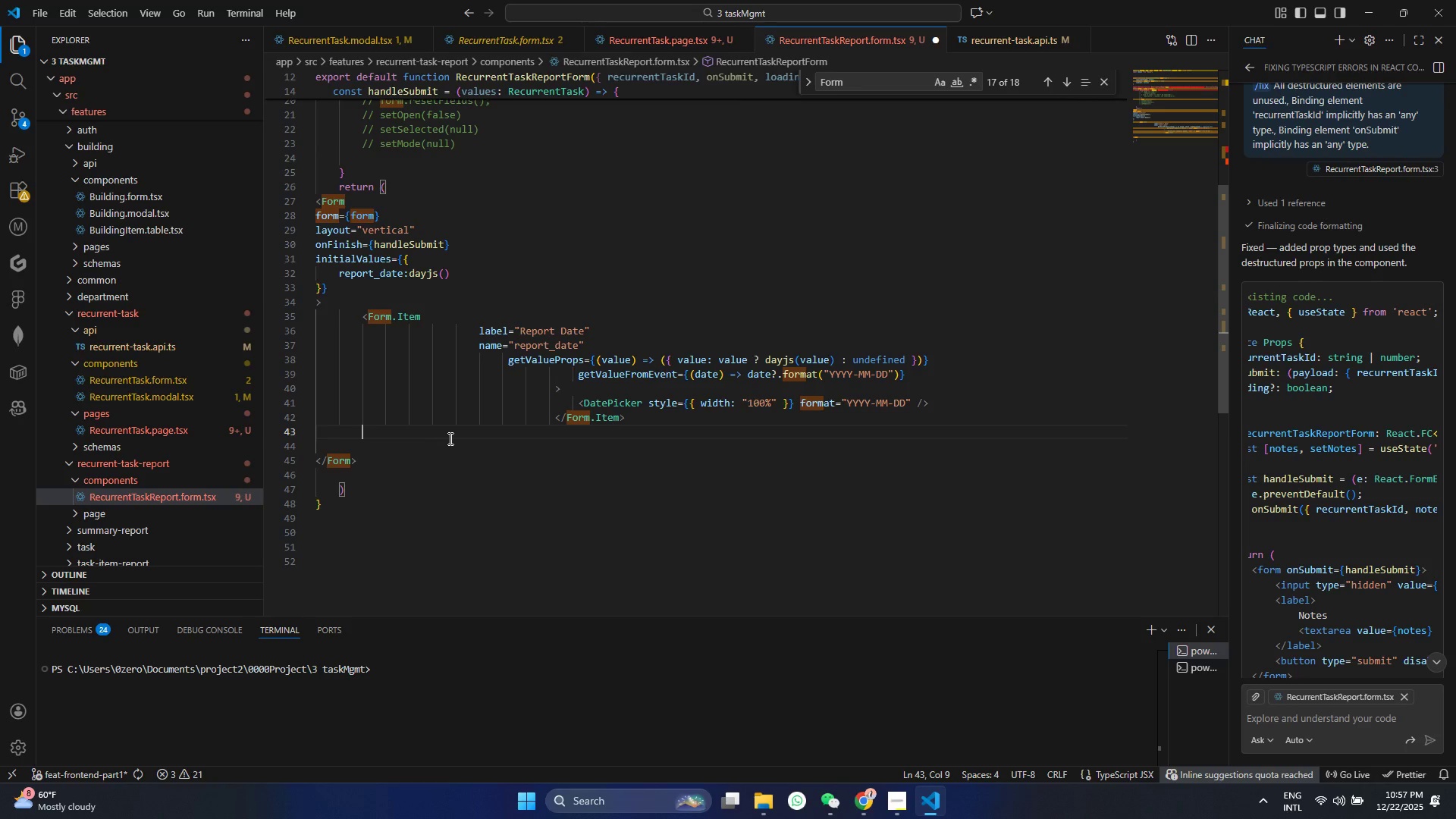 
key(Backspace)
 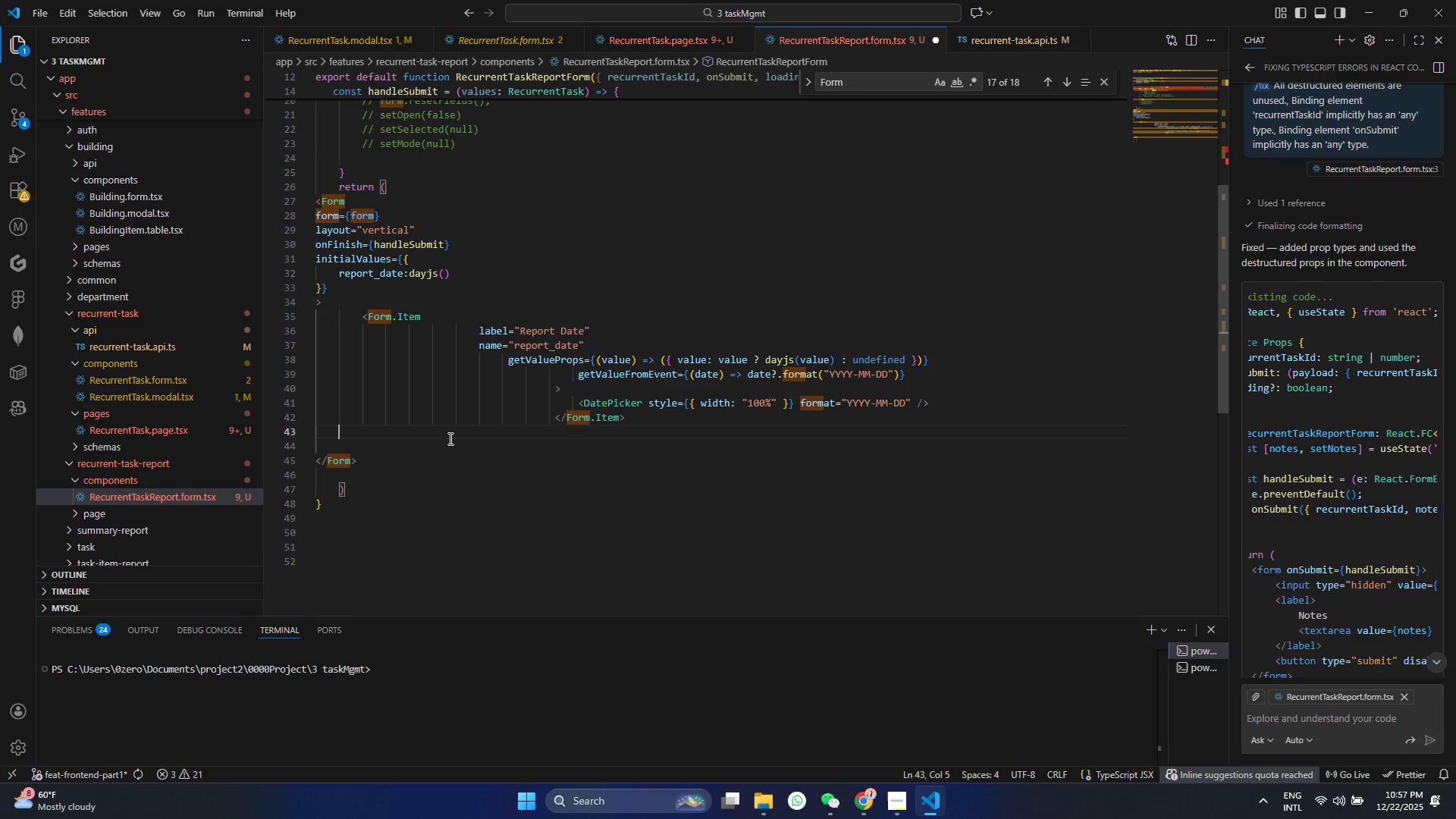 
key(Control+A)
 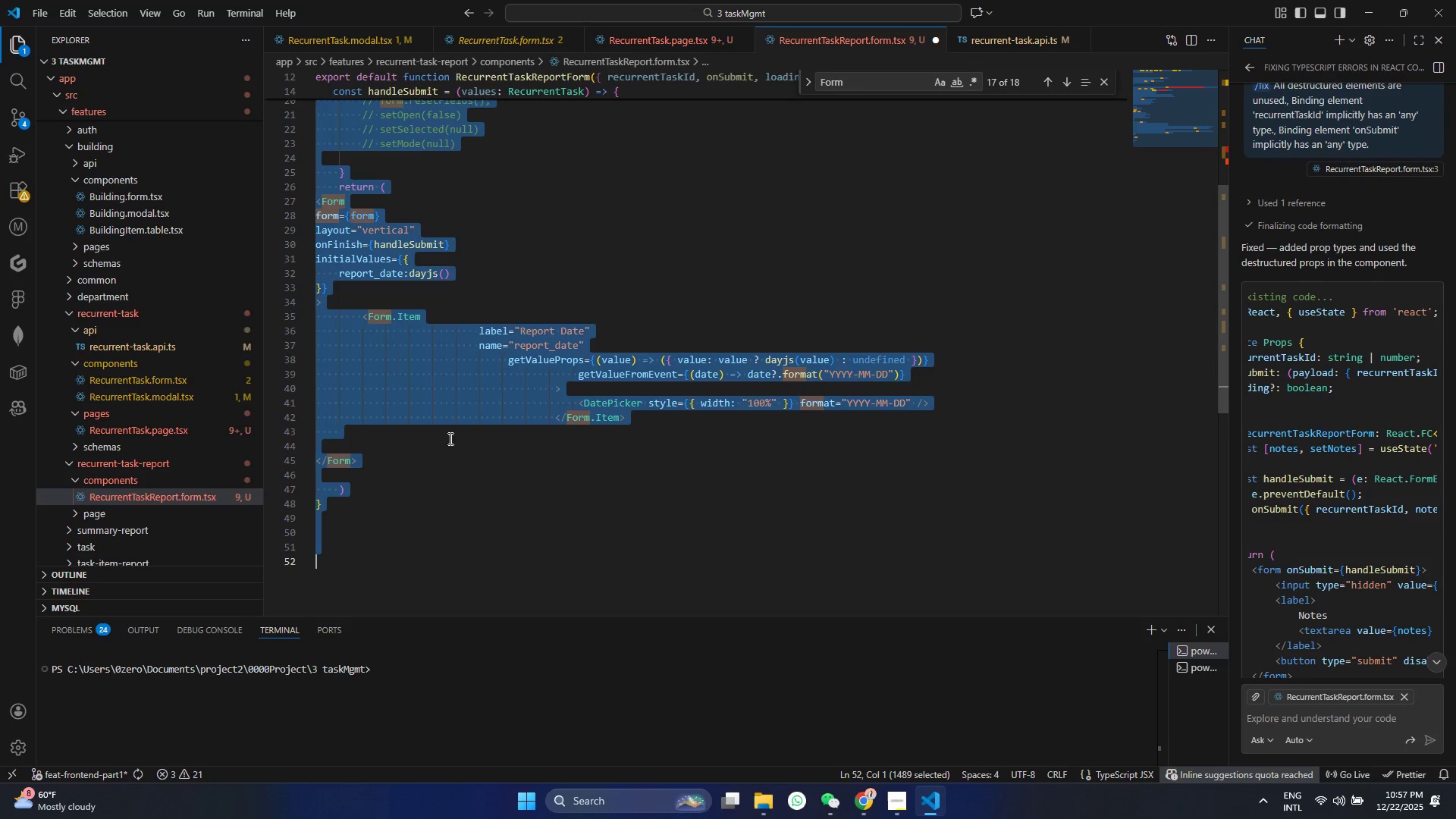 
right_click([548, 356])
 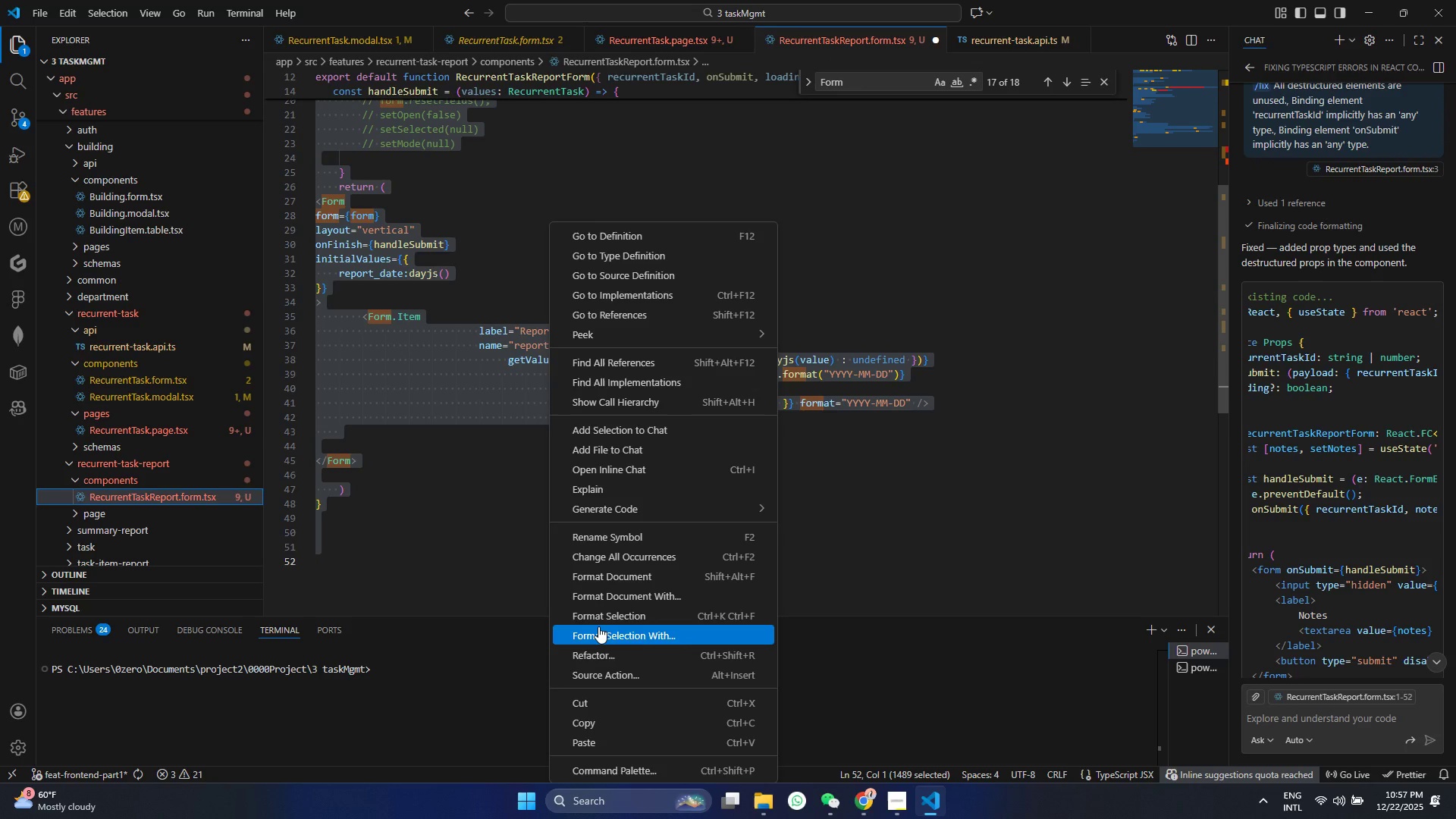 
left_click([599, 611])
 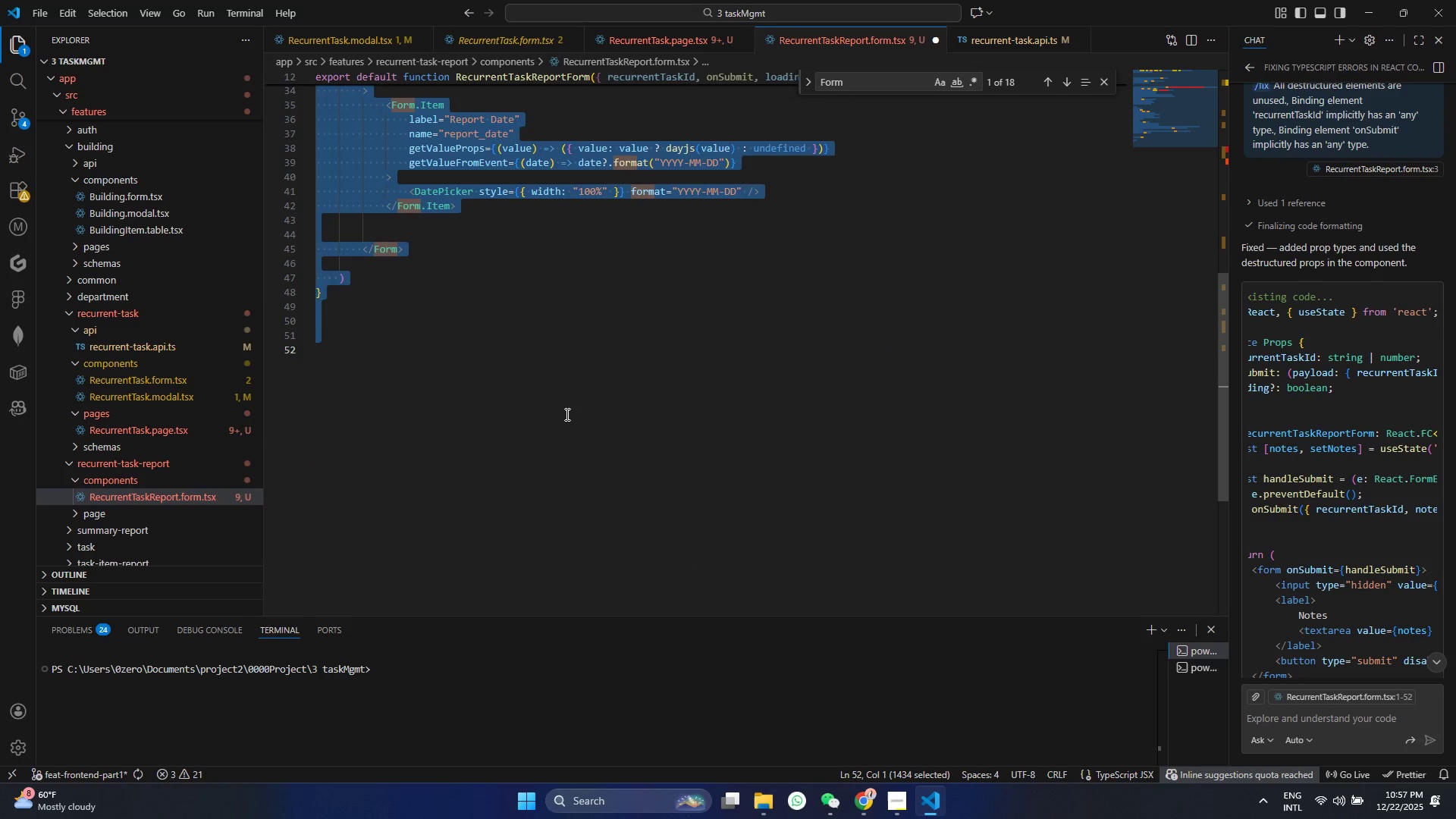 
left_click([570, 433])
 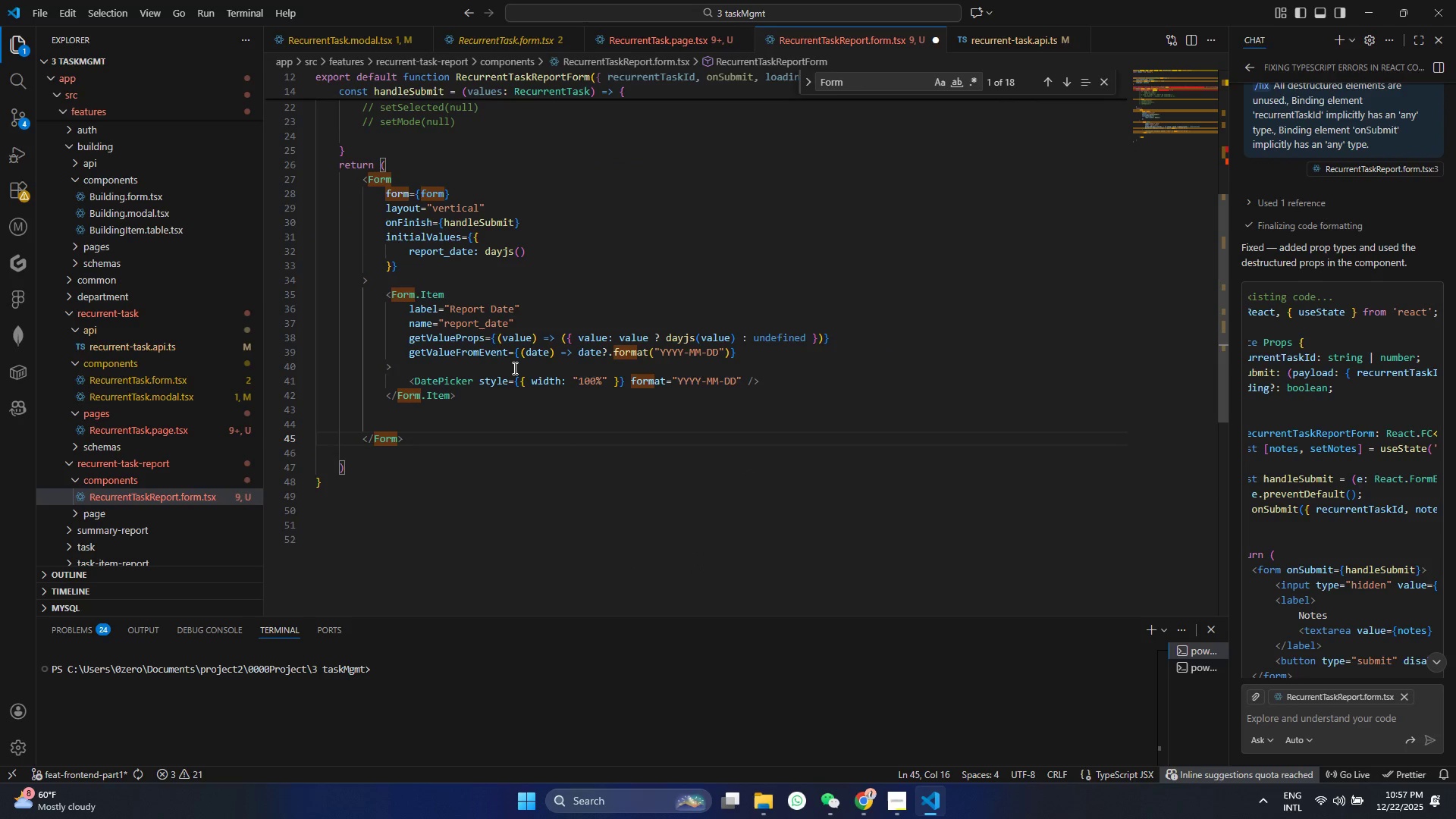 
scroll: coordinate [566, 410], scroll_direction: up, amount: 5.0
 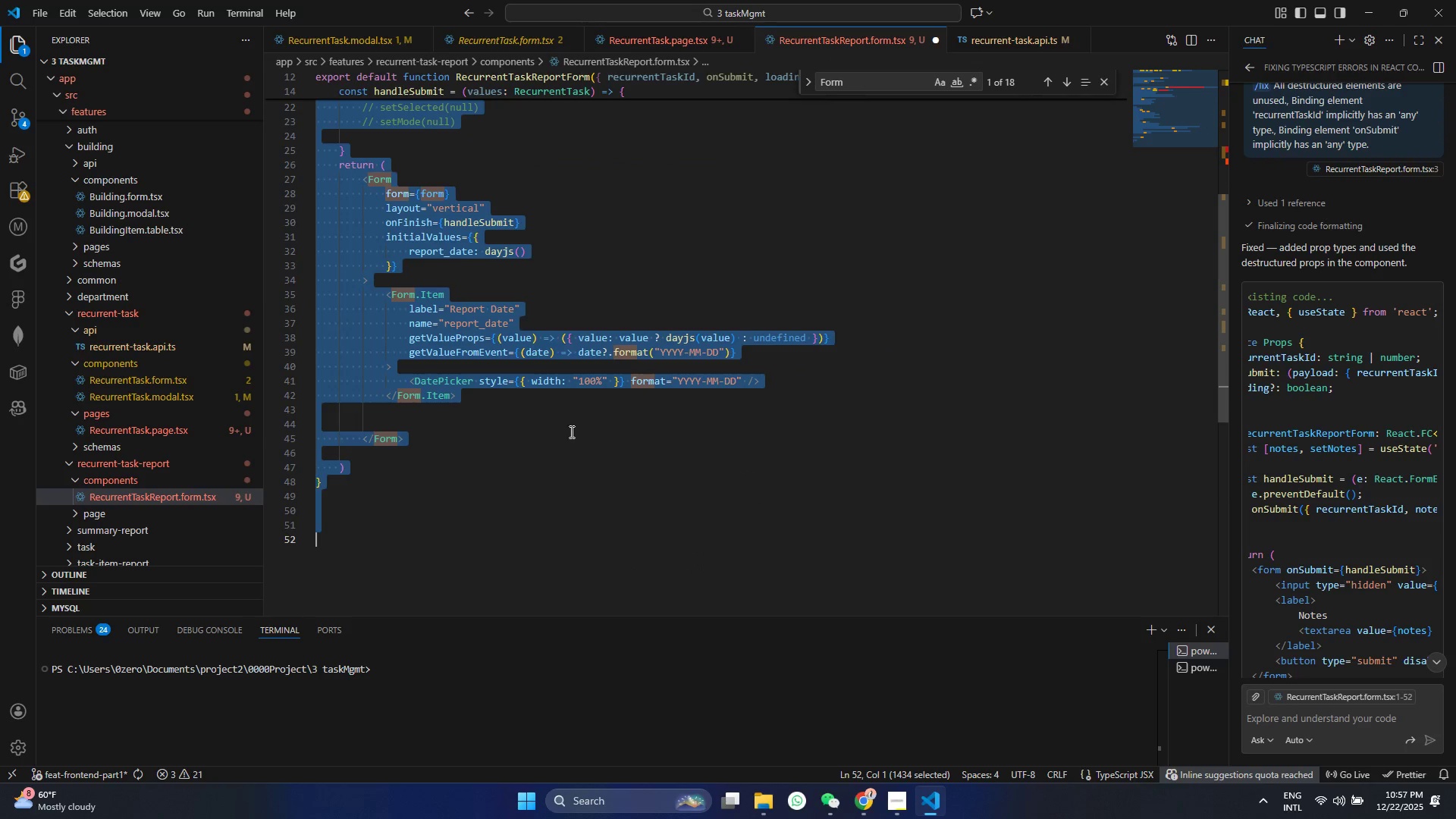 
left_click([518, 356])
 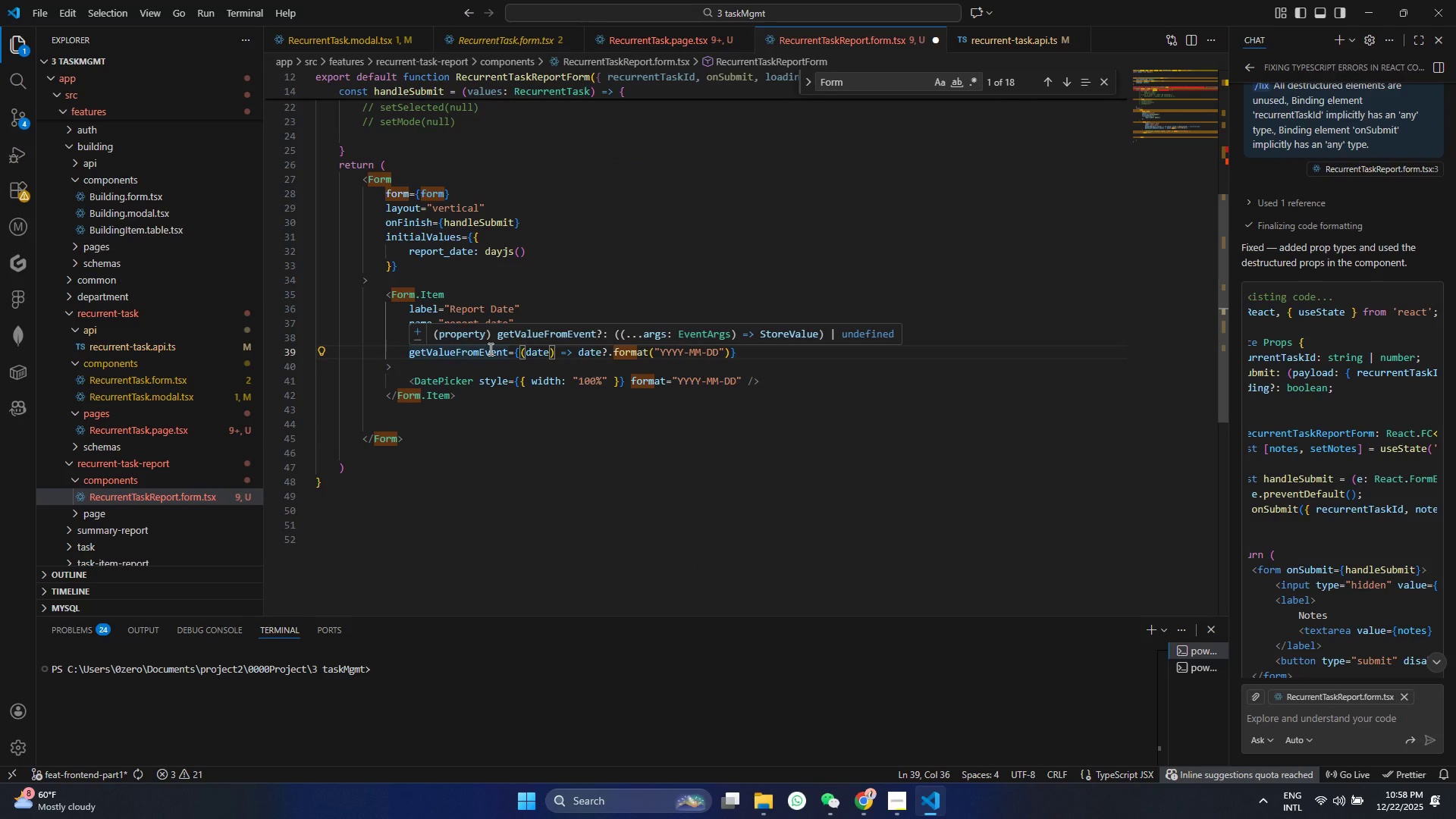 
left_click([722, 474])
 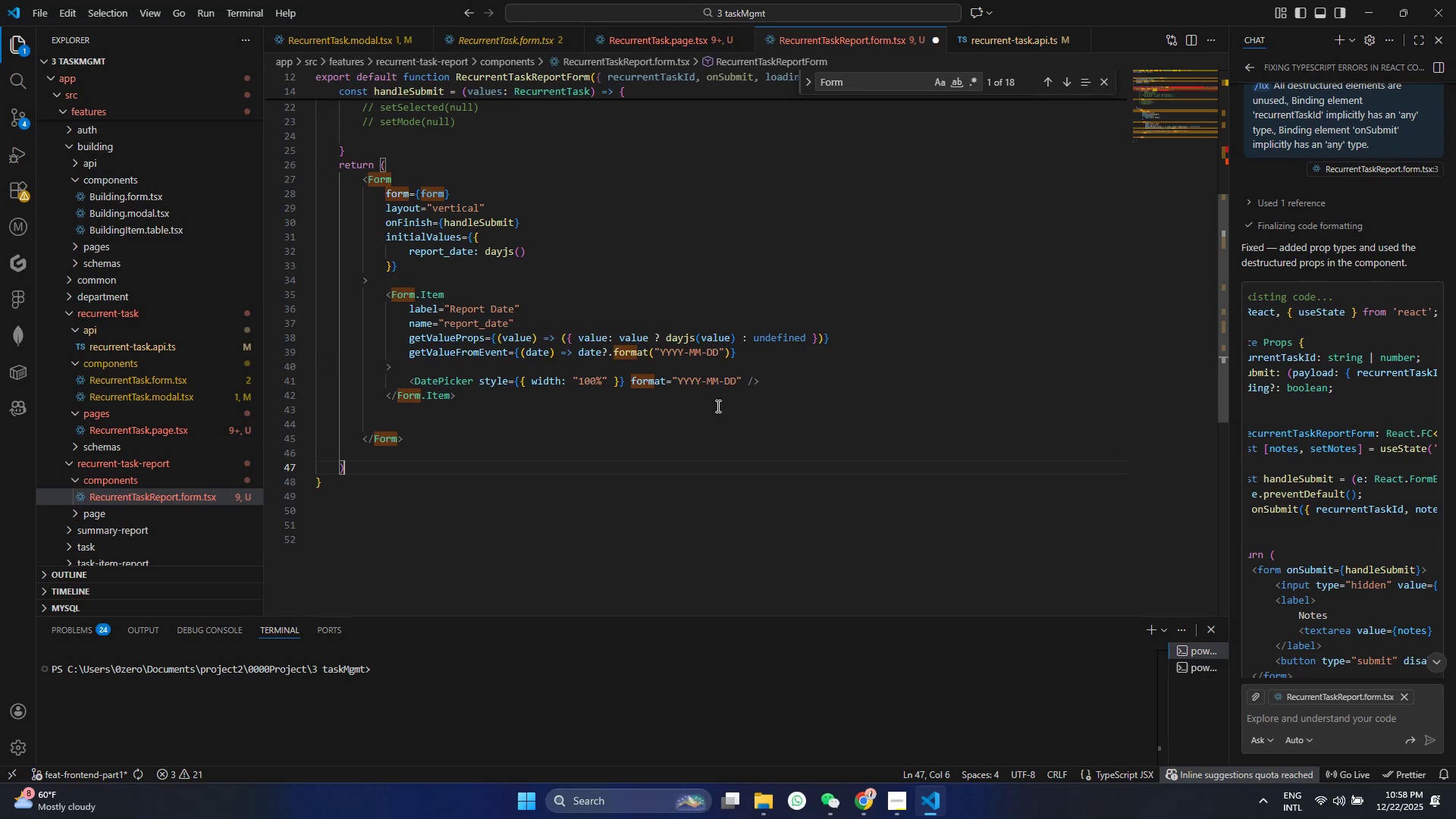 
wait(10.17)
 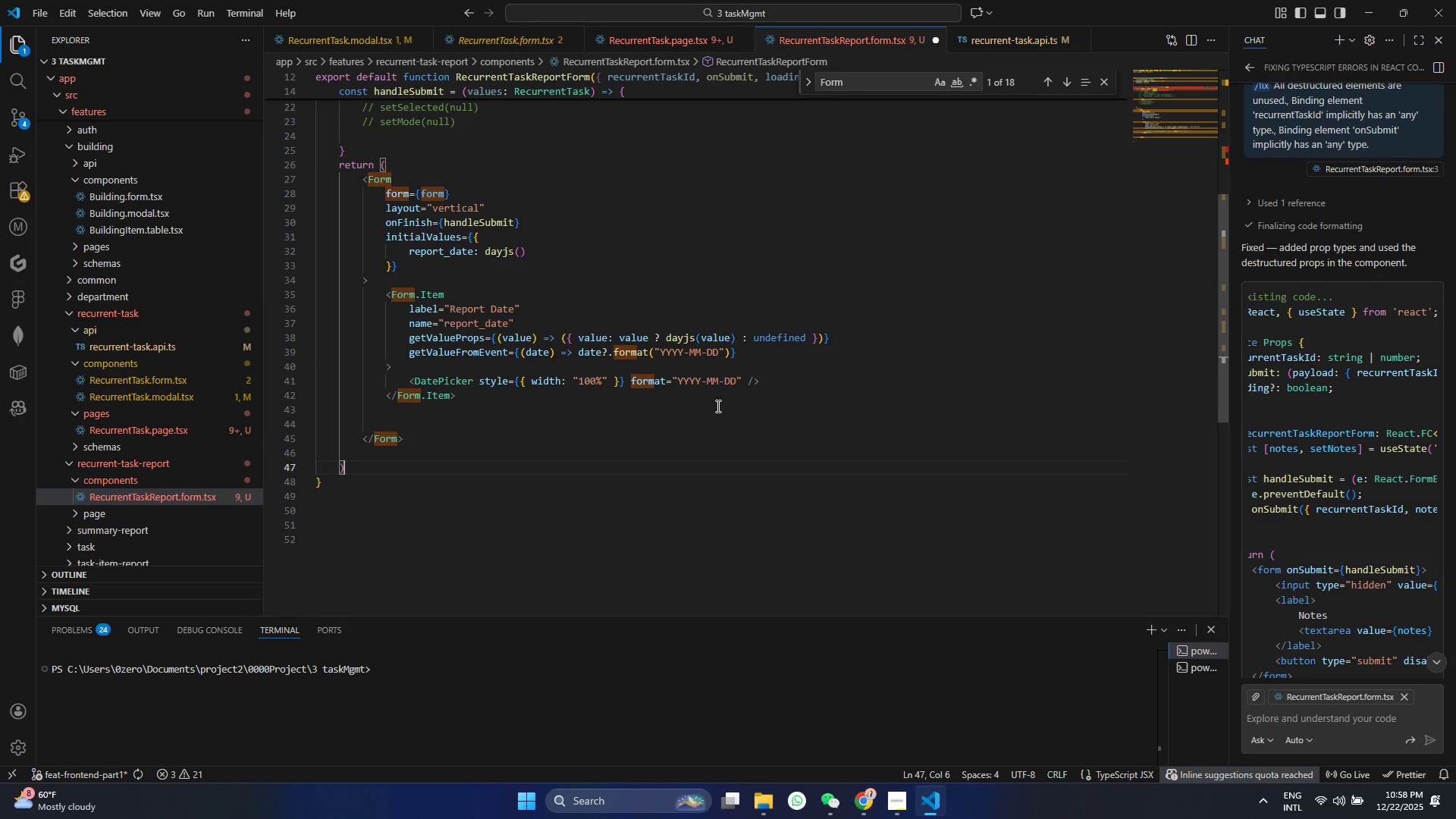 
left_click_drag(start_coordinate=[622, 381], to_coordinate=[742, 377])
 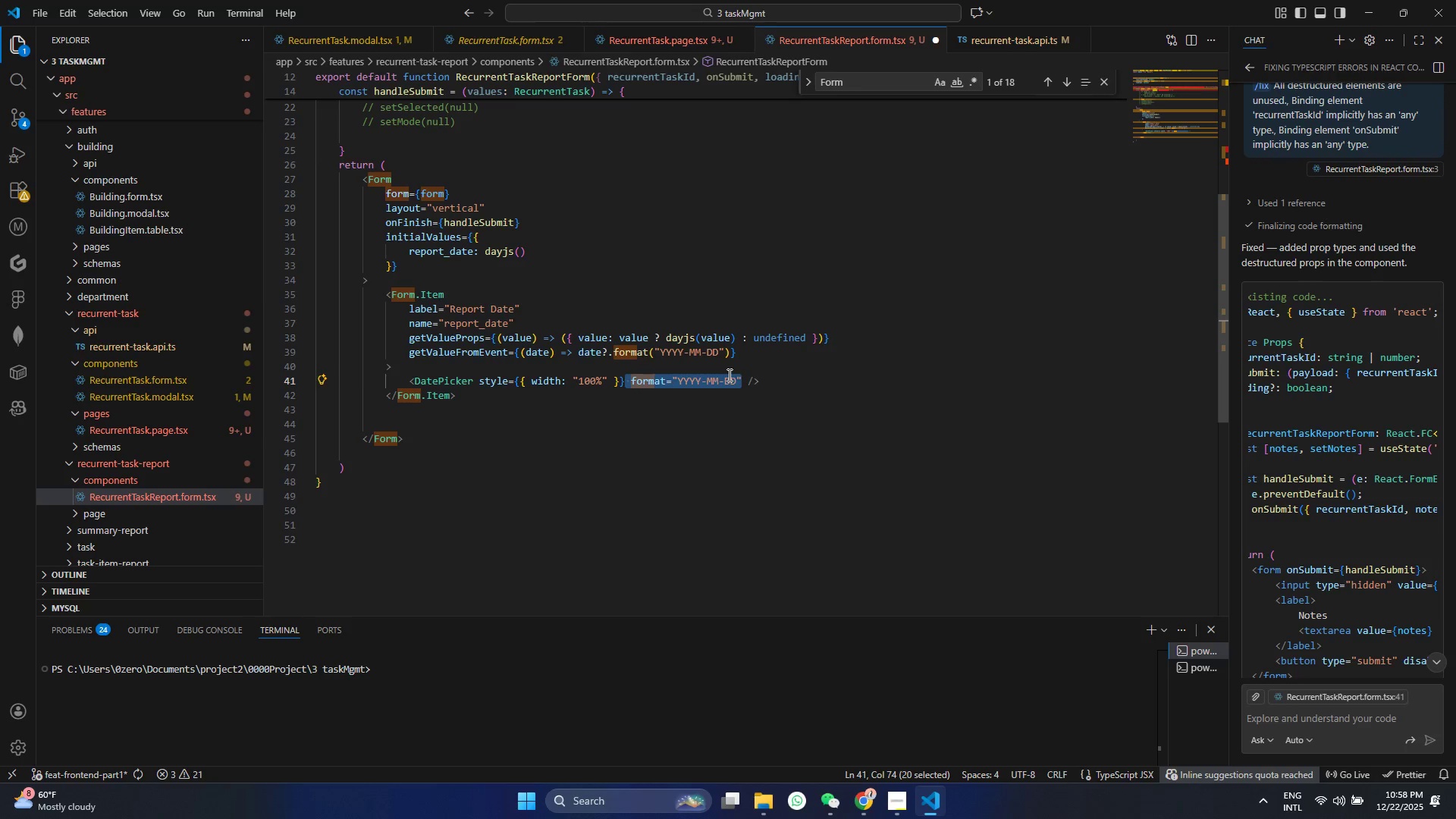 
key(Backspace)
 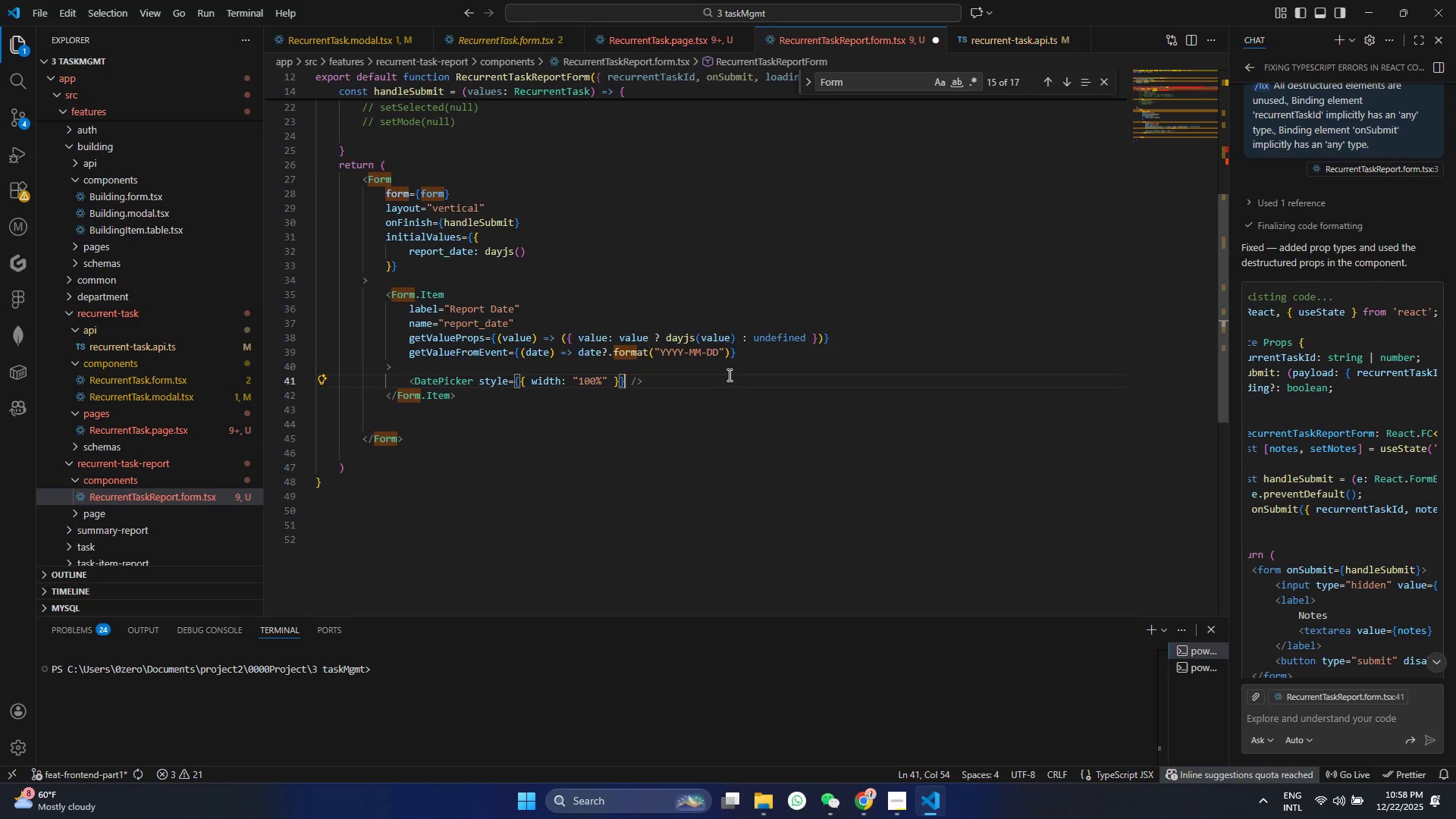 
key(Control+S)
 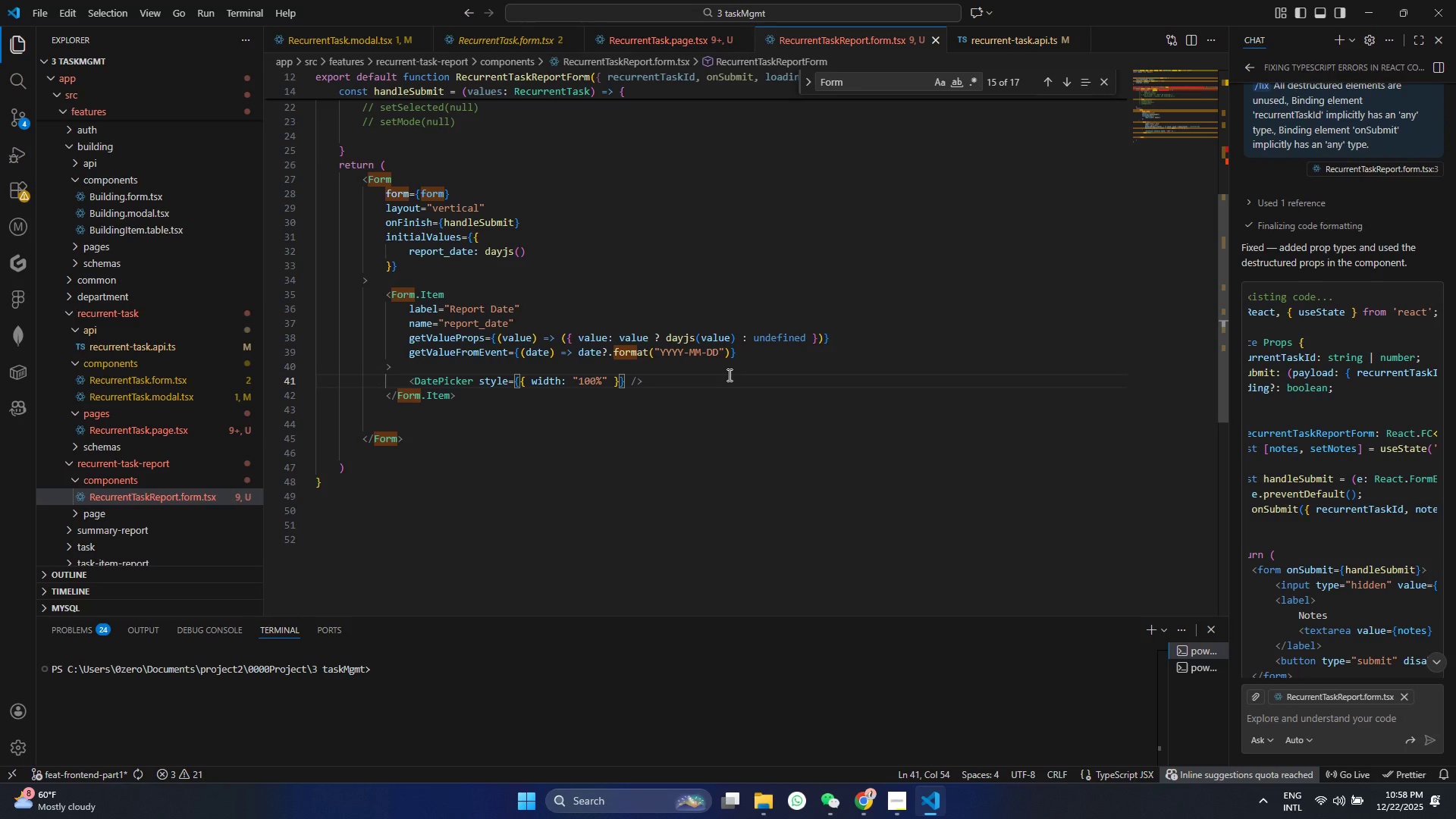 
left_click_drag(start_coordinate=[466, 401], to_coordinate=[344, 294])
 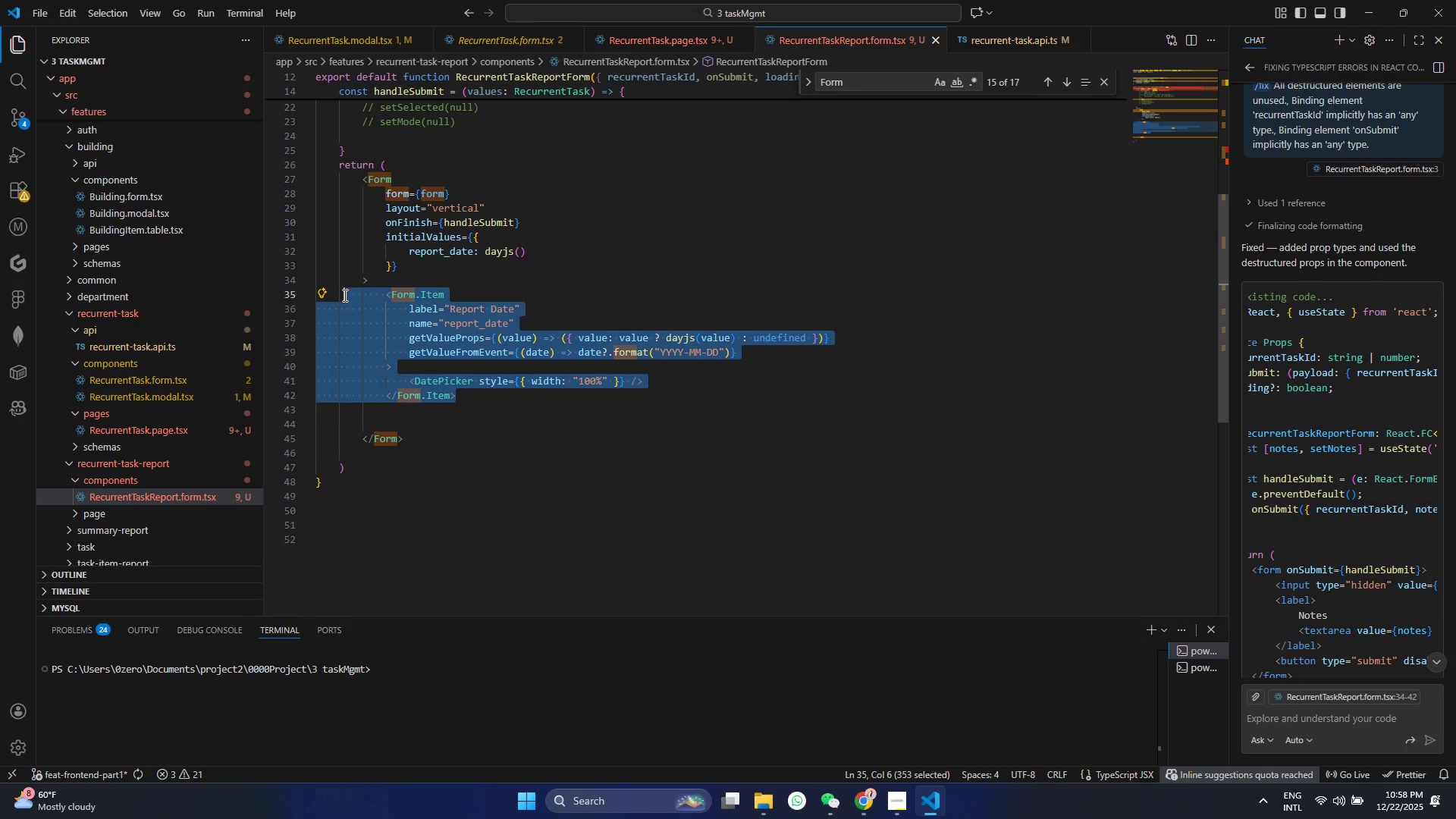 
hold_key(key=AltLeft, duration=0.61)
 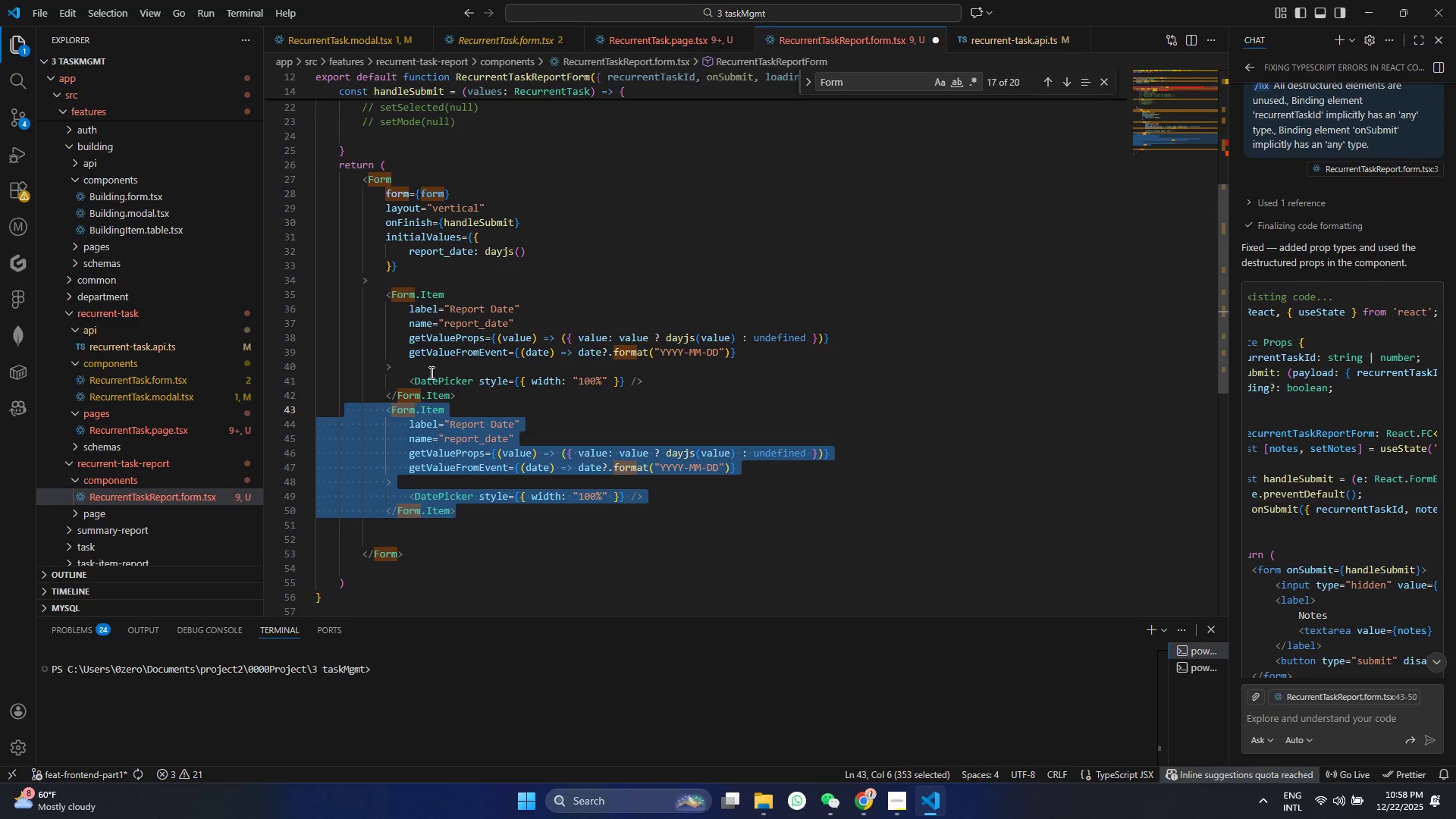 
key(Shift+ArrowDown)
 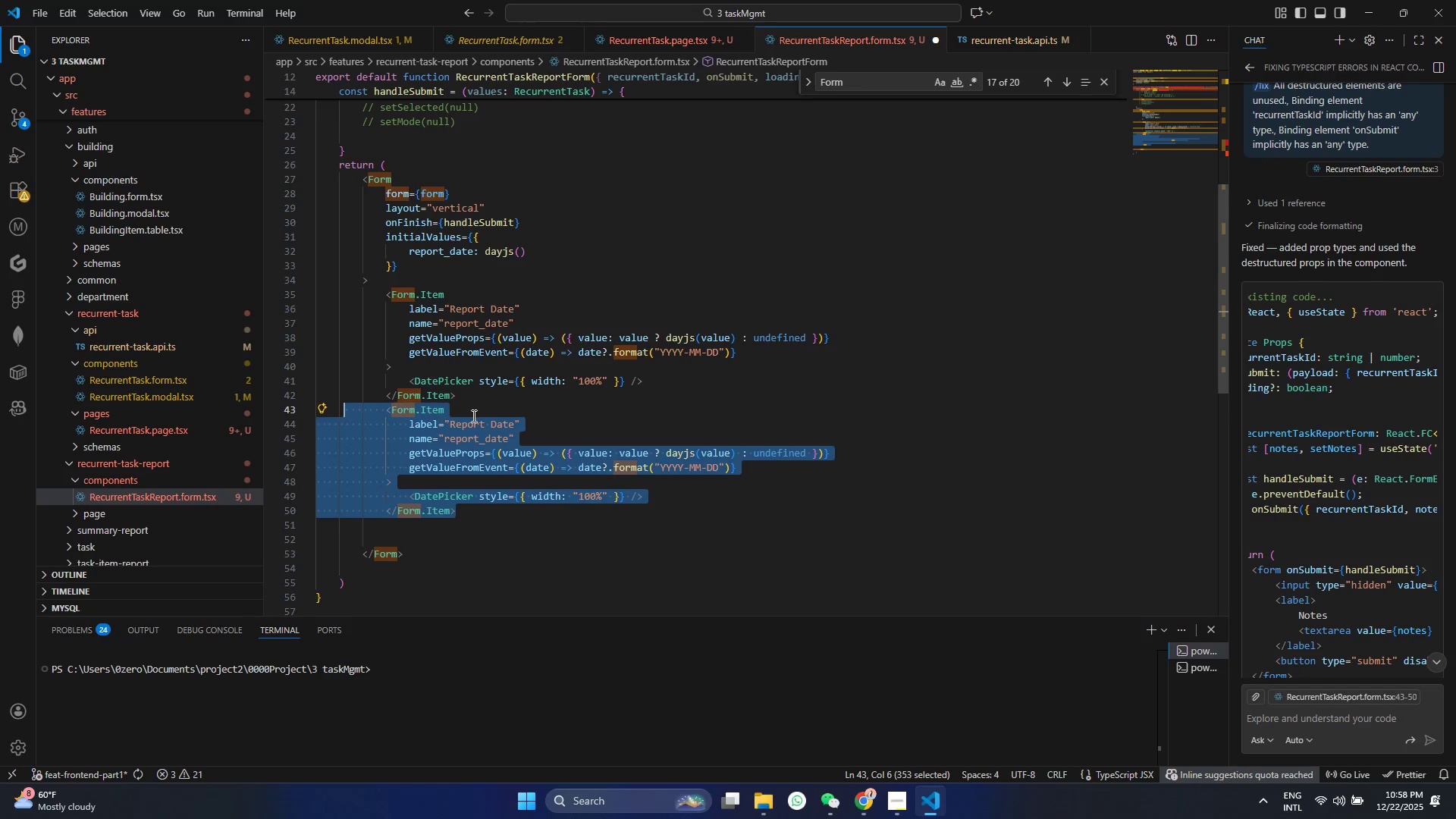 
left_click([472, 416])
 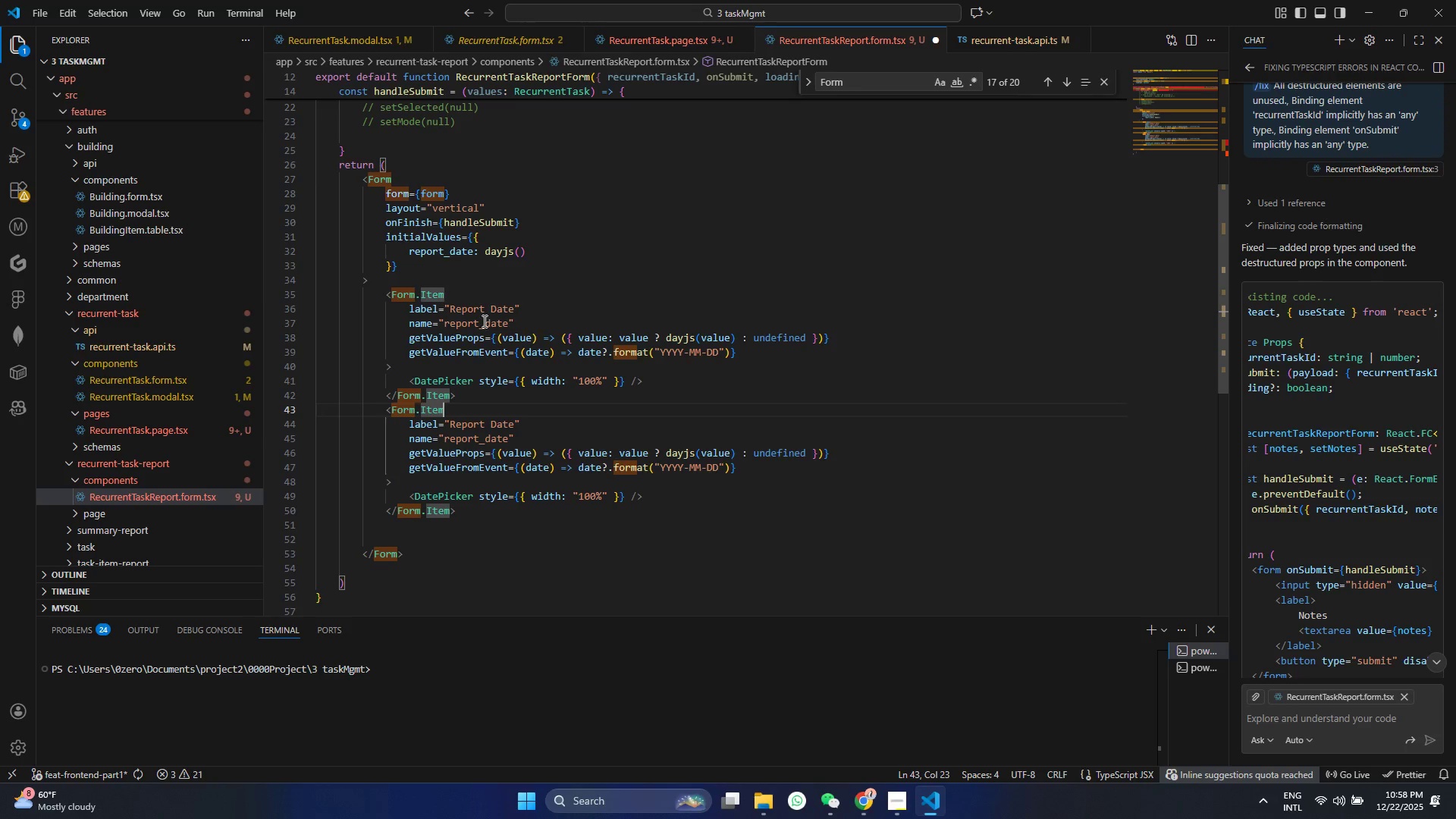 
wait(5.58)
 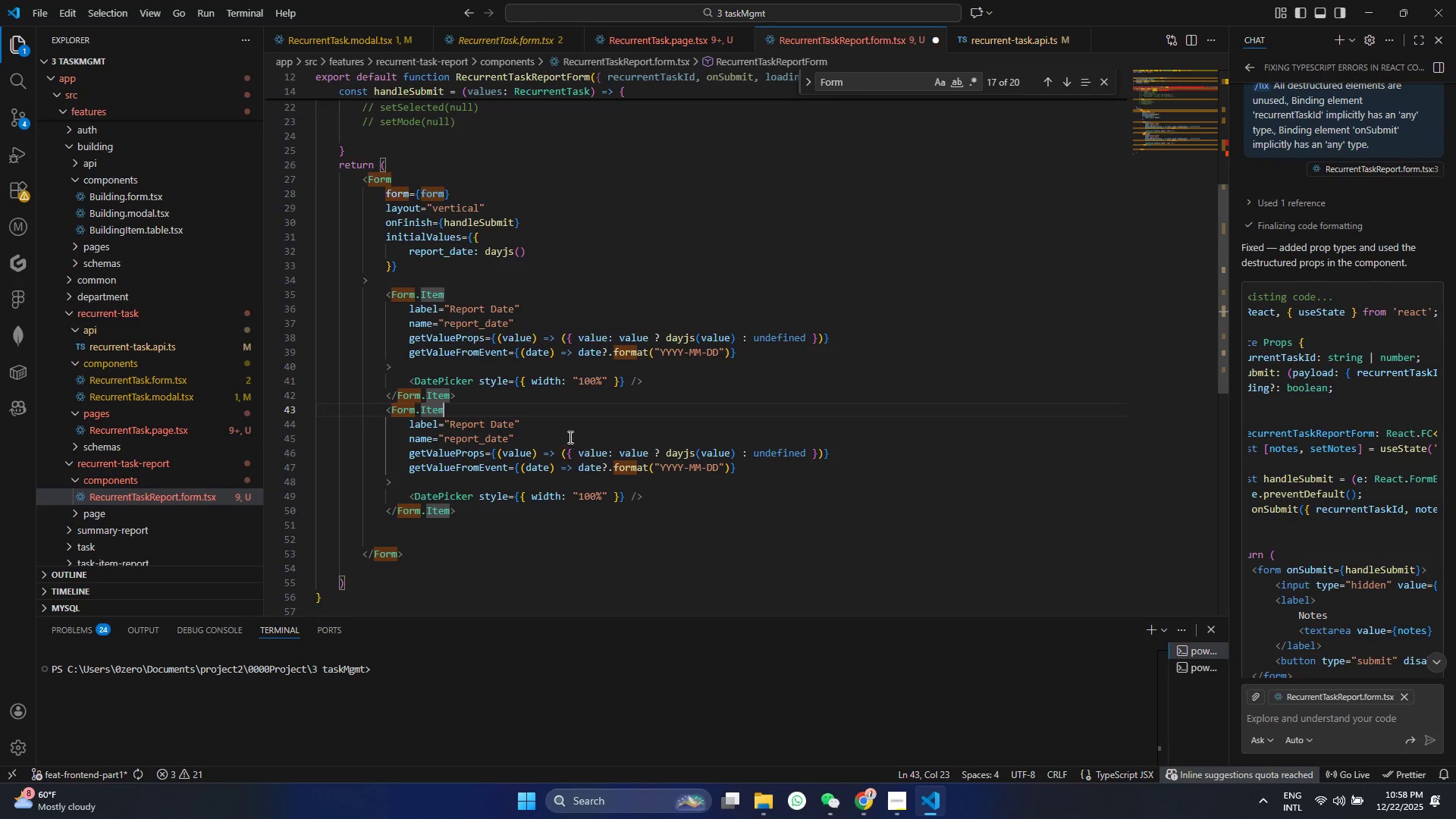 
left_click_drag(start_coordinate=[445, 426], to_coordinate=[488, 426])
 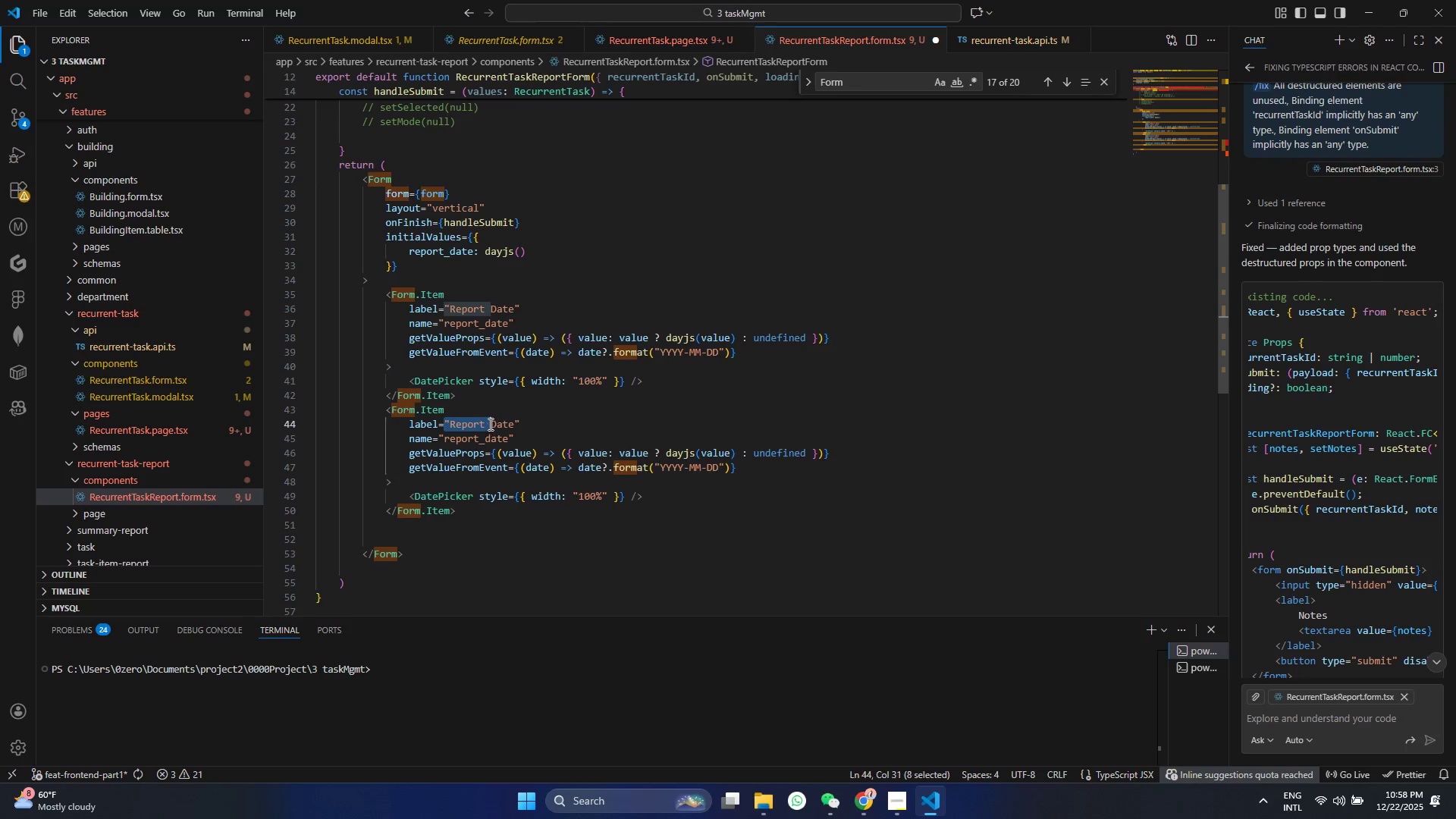 
left_click([489, 424])
 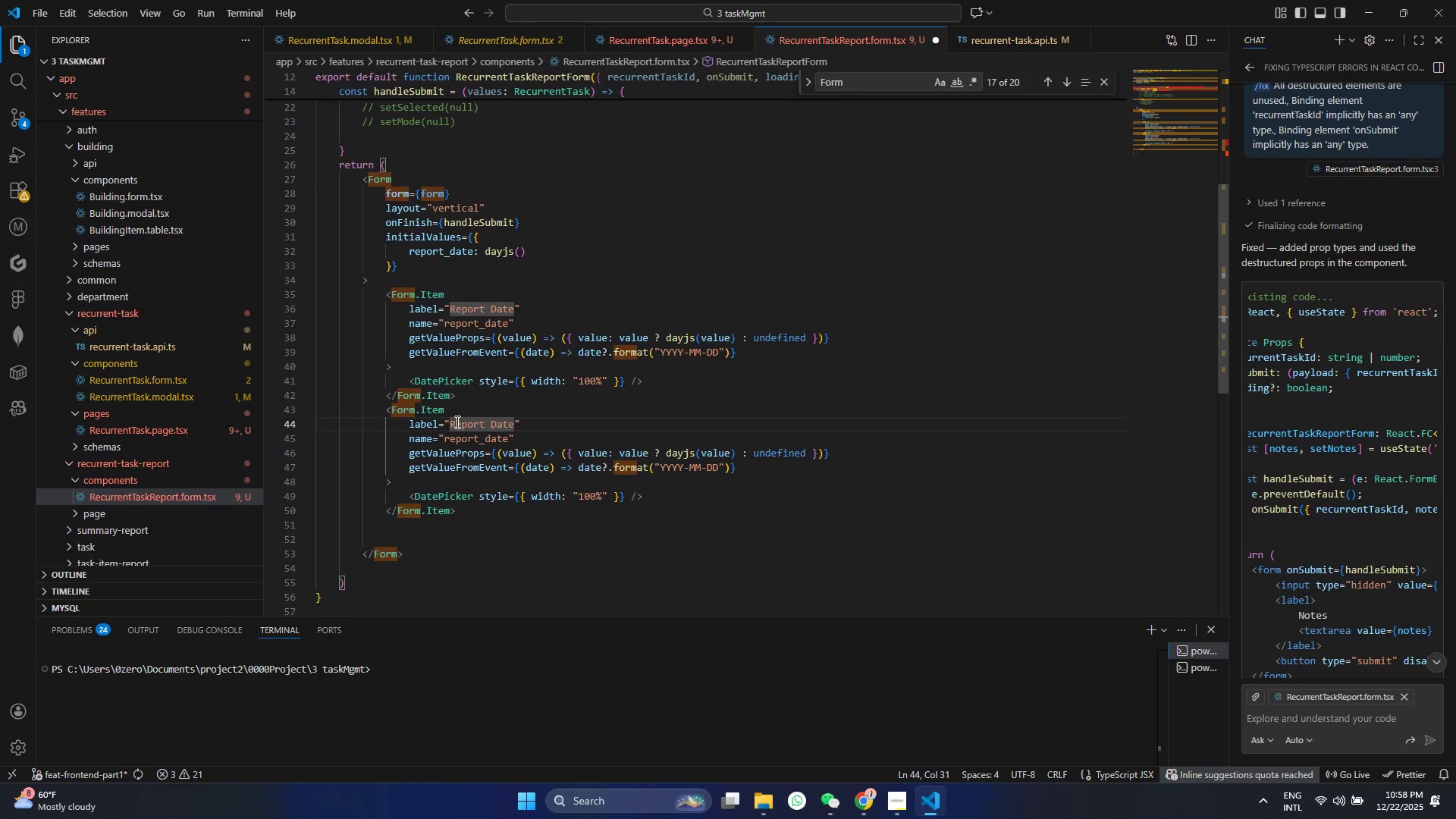 
left_click_drag(start_coordinate=[455, 422], to_coordinate=[513, 429])
 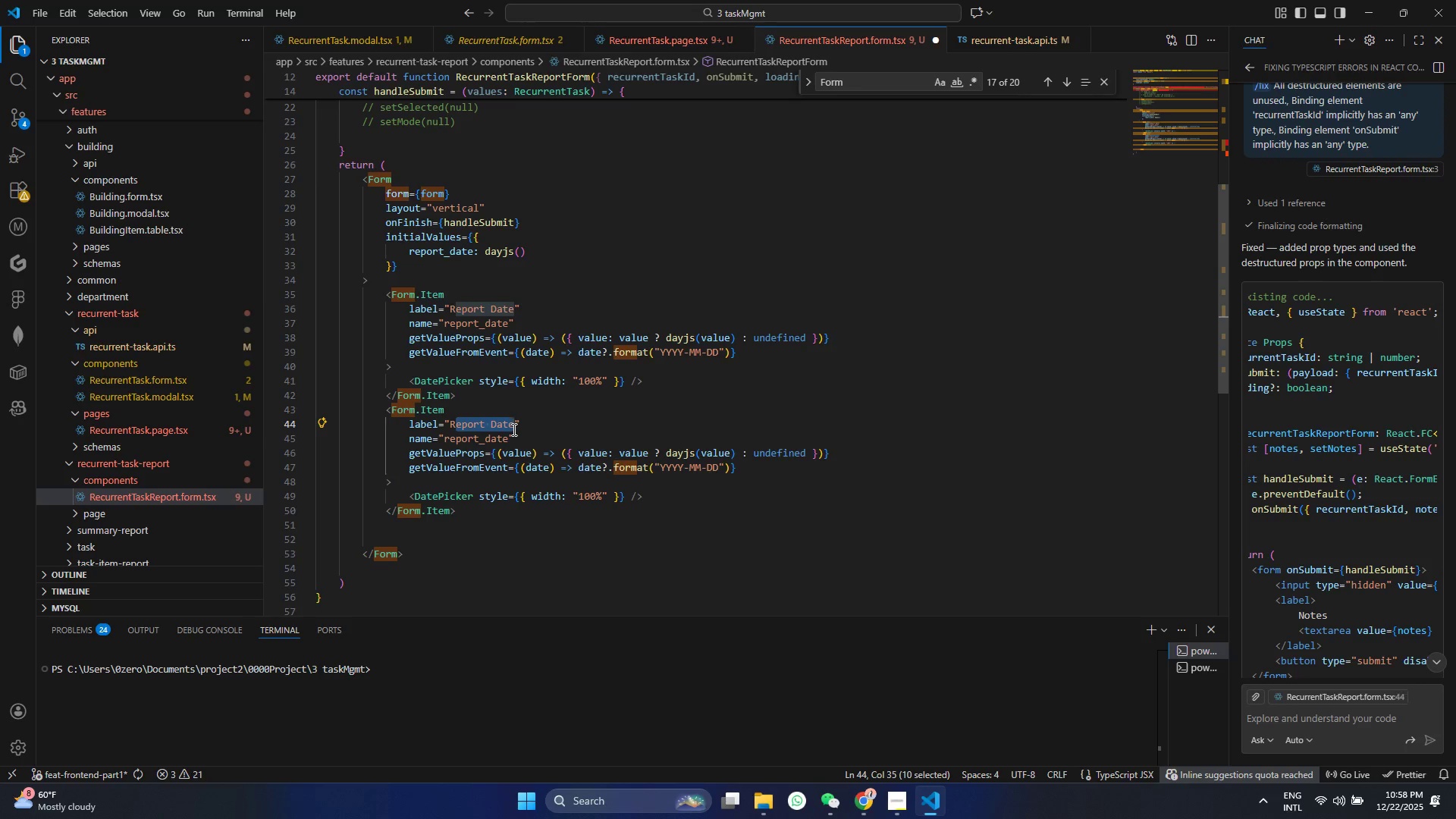 
key(Backspace)
key(Backspace)
type(FIle ATtachmnt ())
 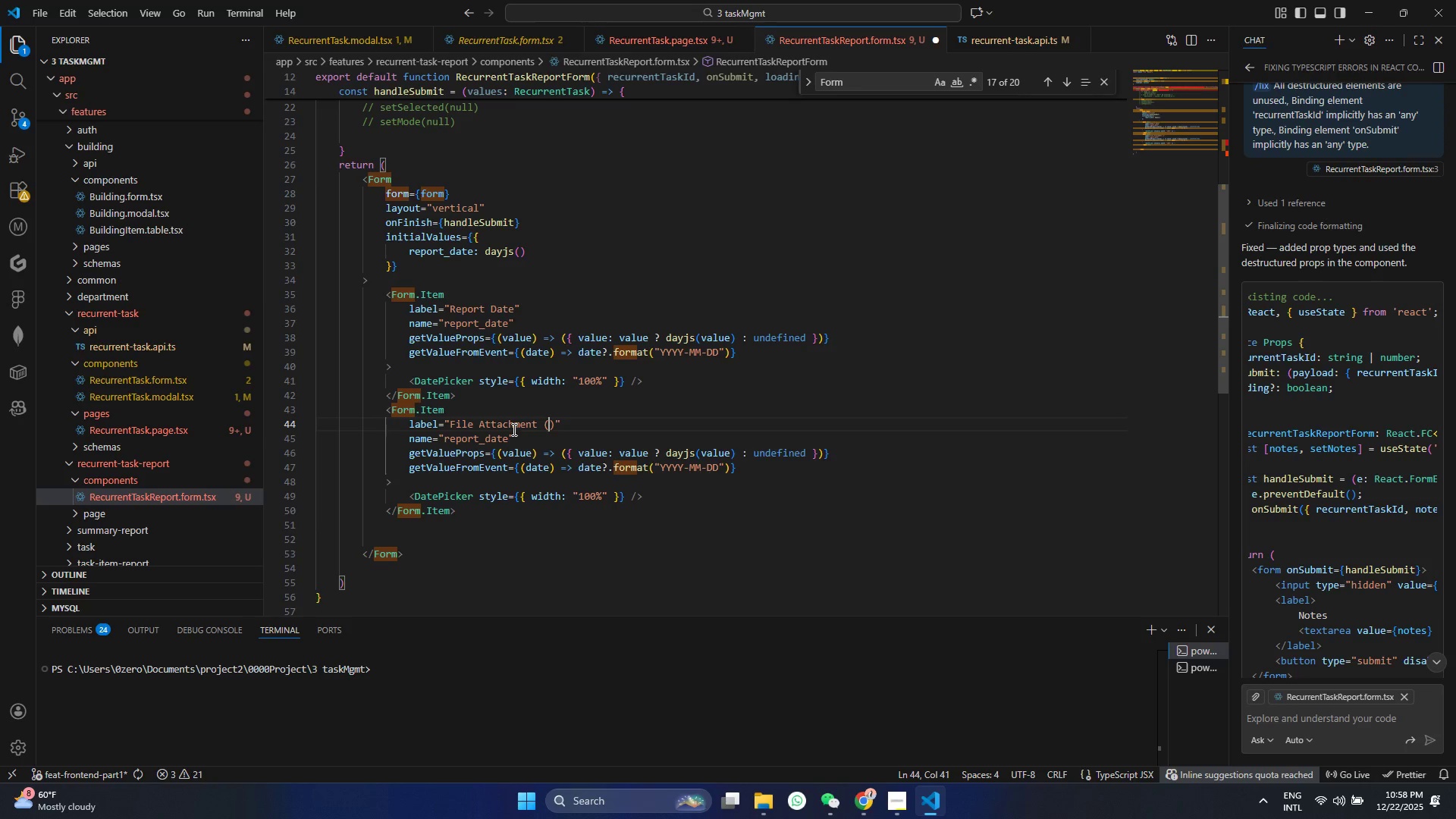 
 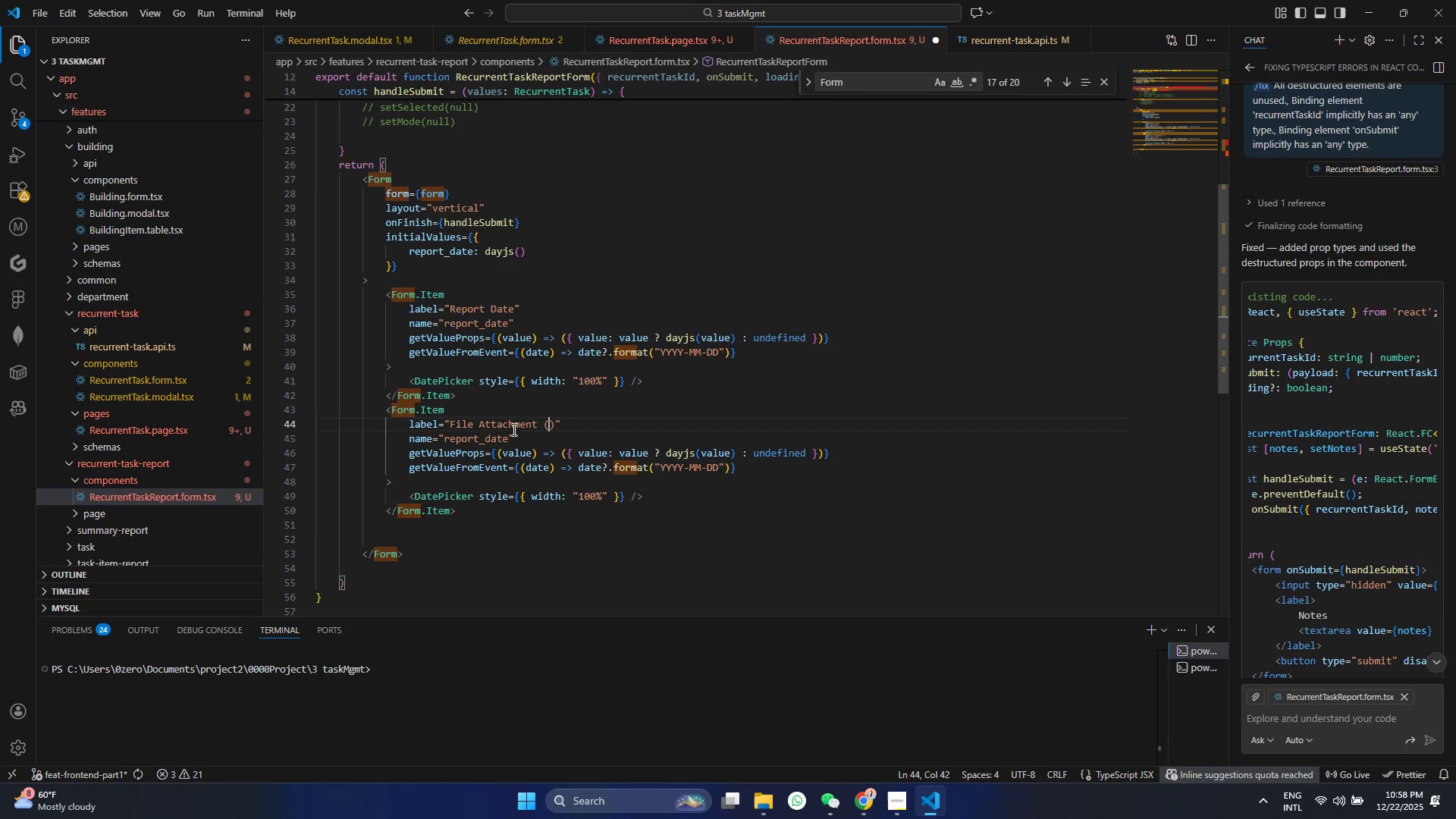 
key(ArrowLeft)
 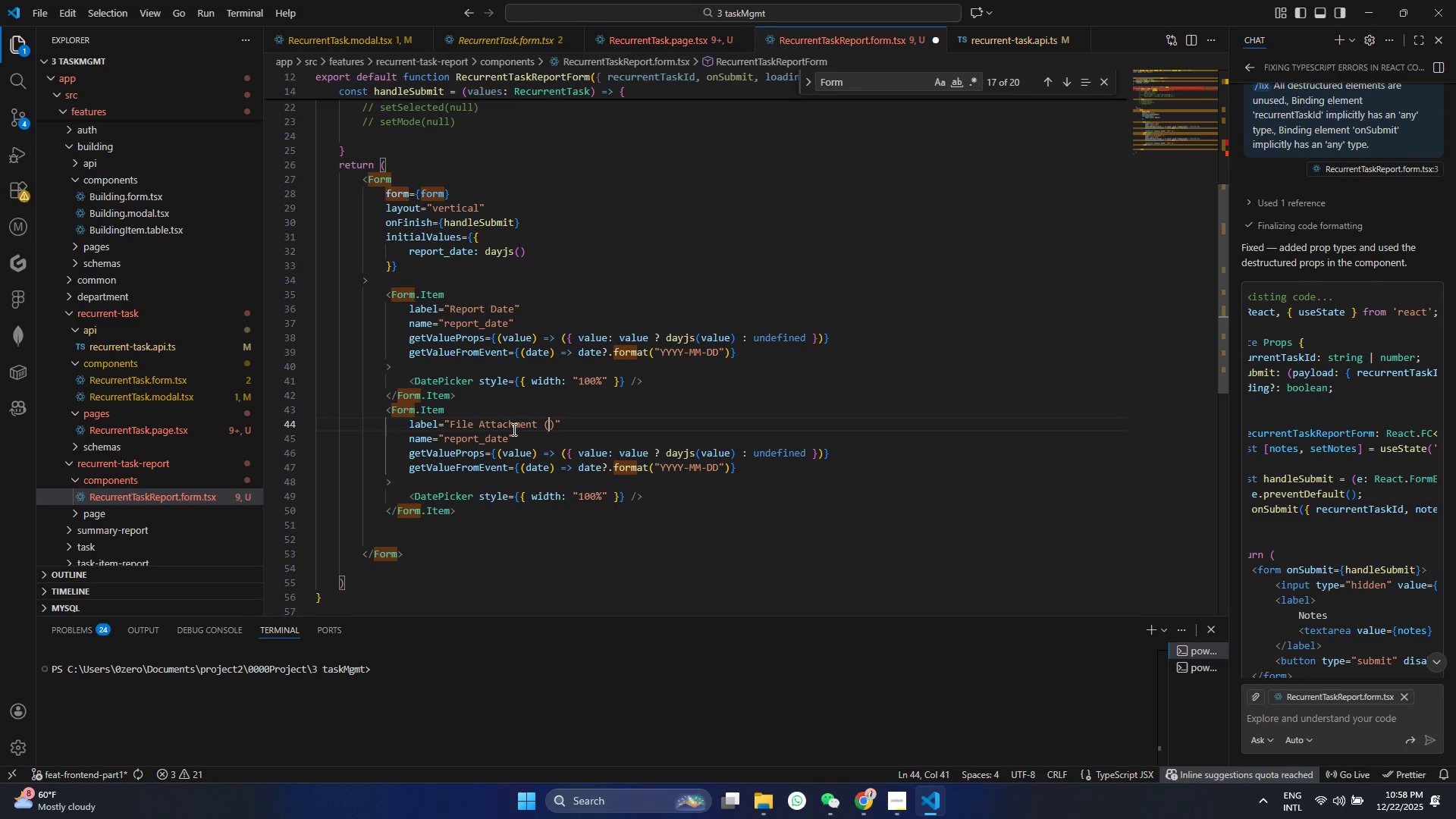 
type(Optional)
 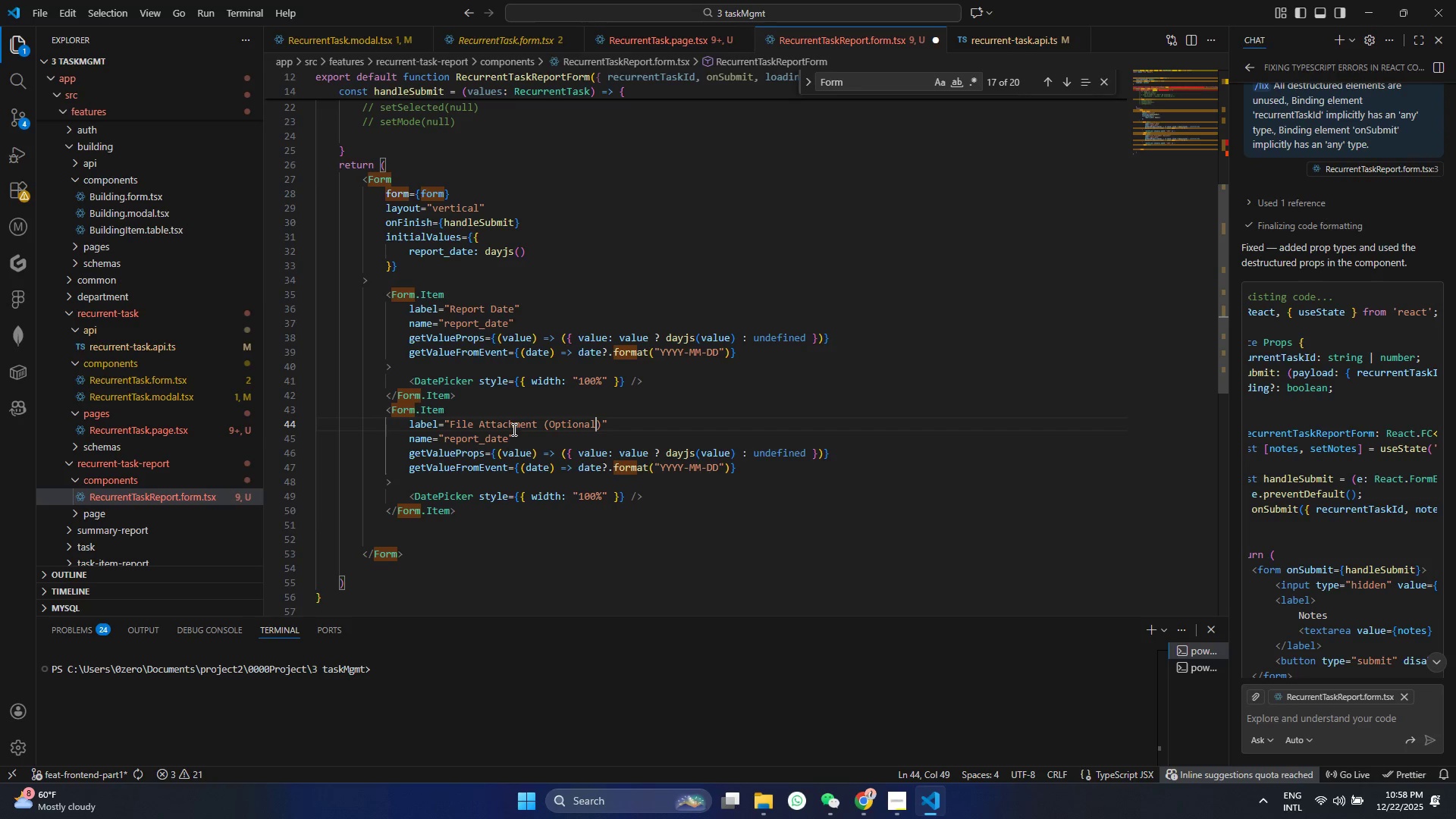 
key(Control+ControlLeft)
 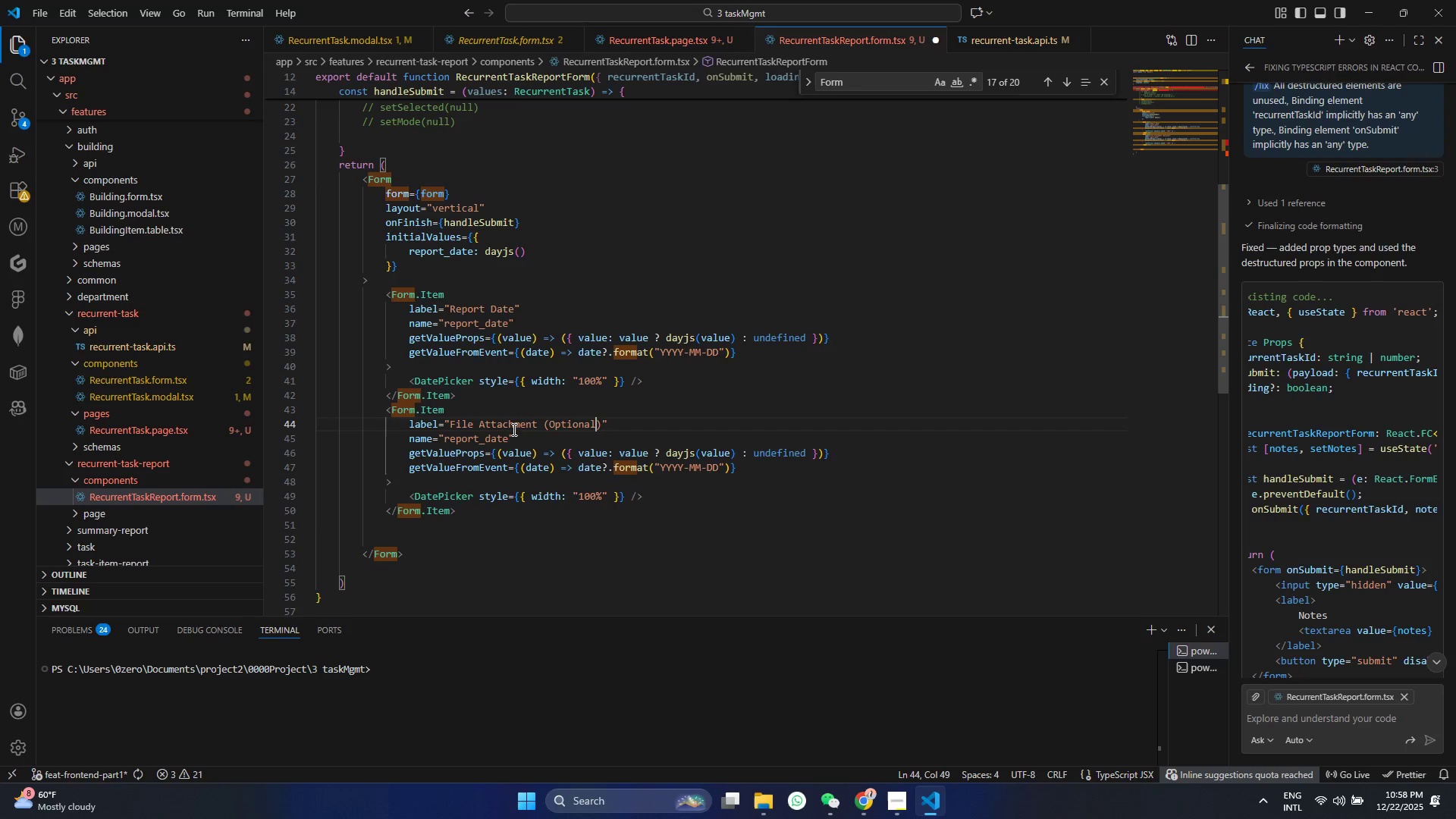 
key(Control+S)
 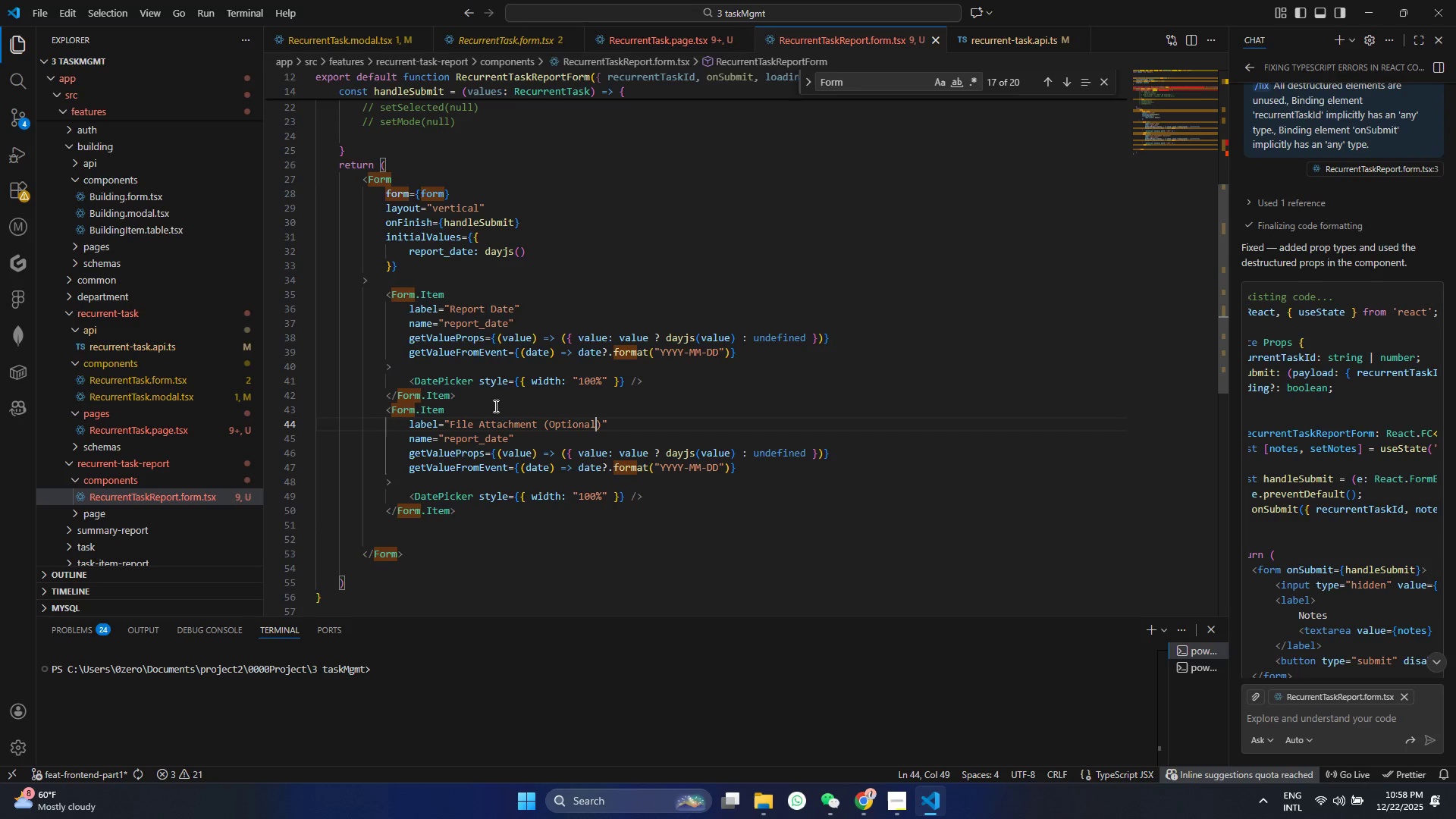 
left_click([458, 425])
 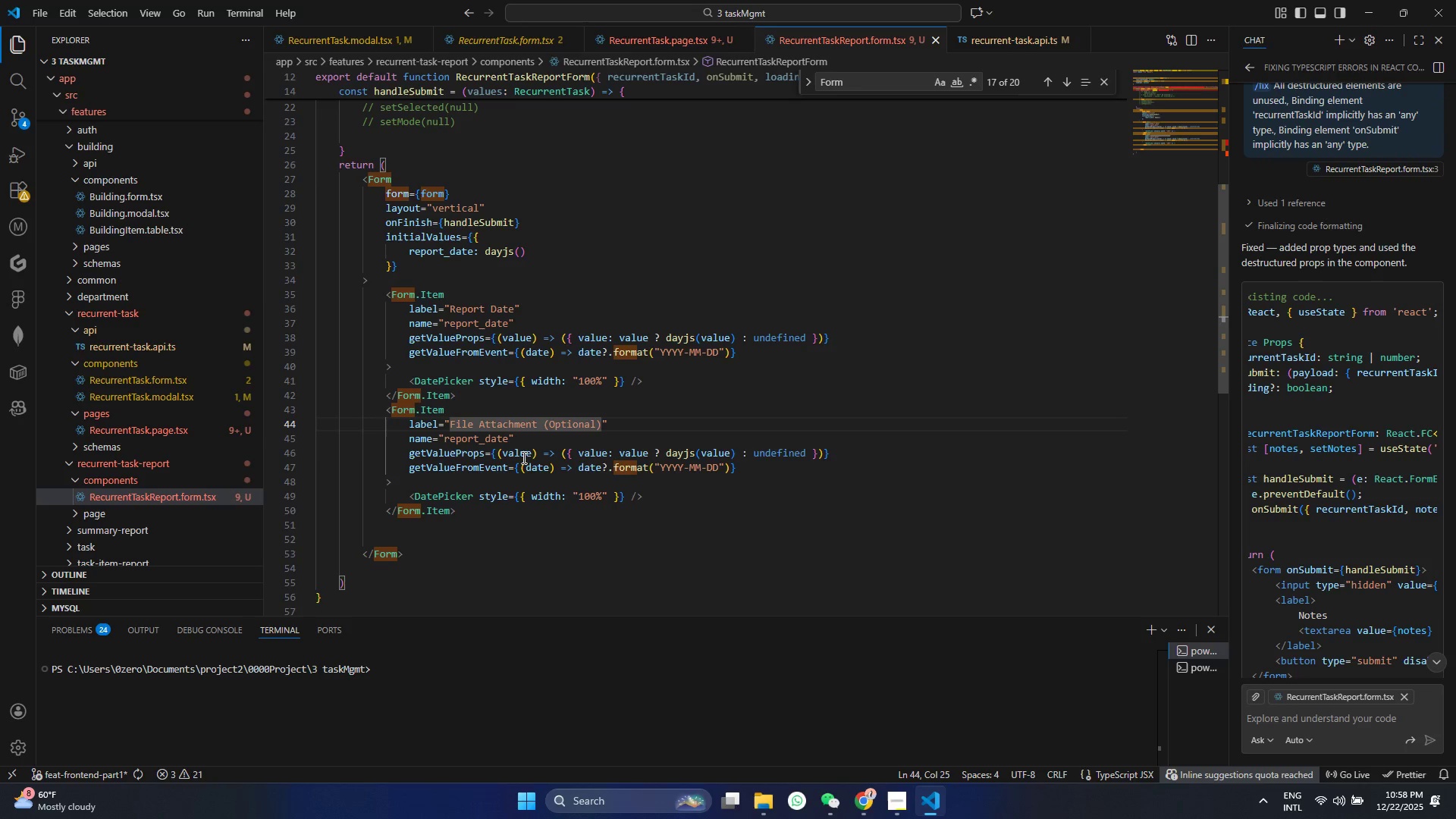 
left_click([525, 465])
 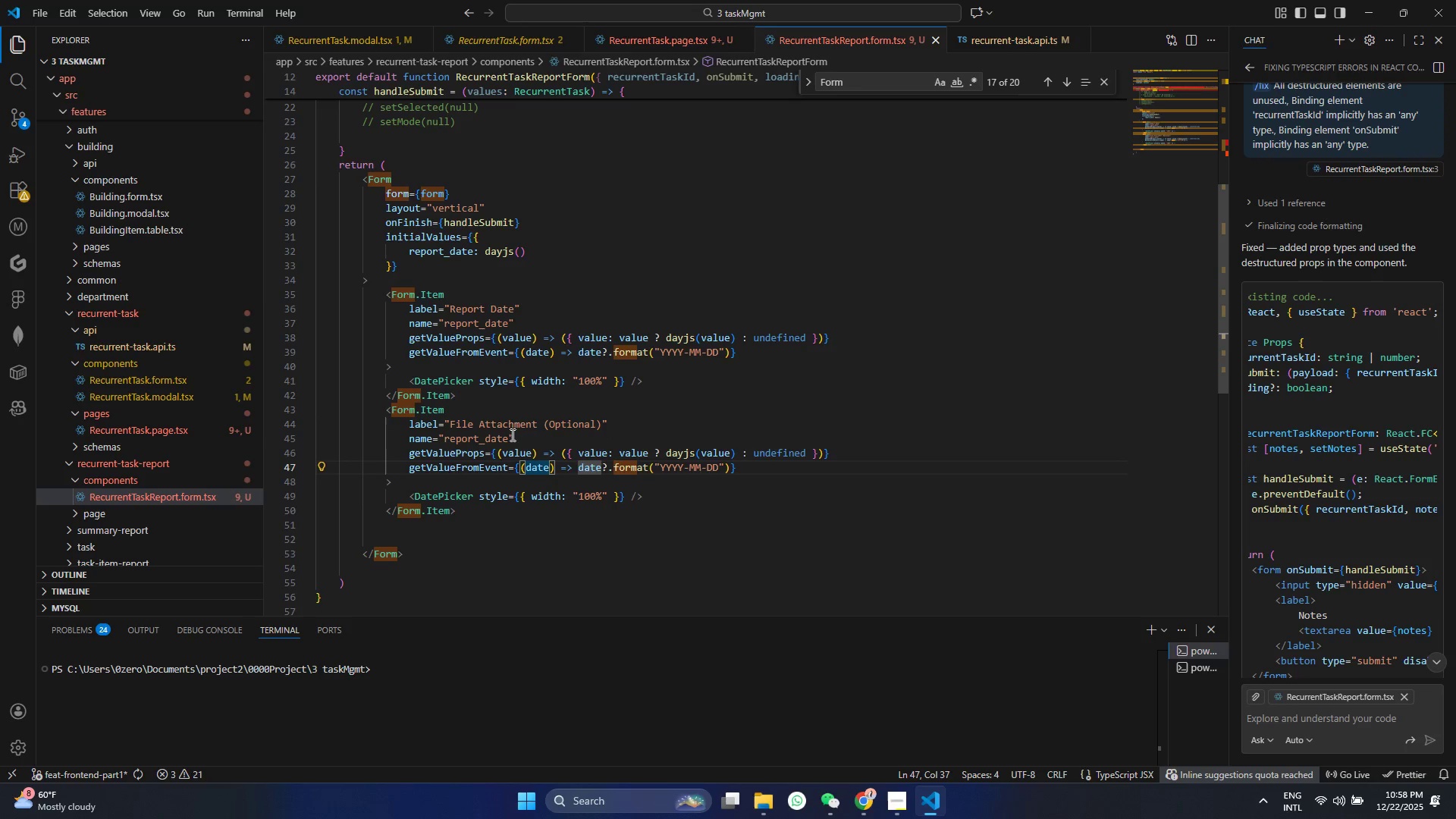 
left_click_drag(start_coordinate=[402, 422], to_coordinate=[675, 434])
 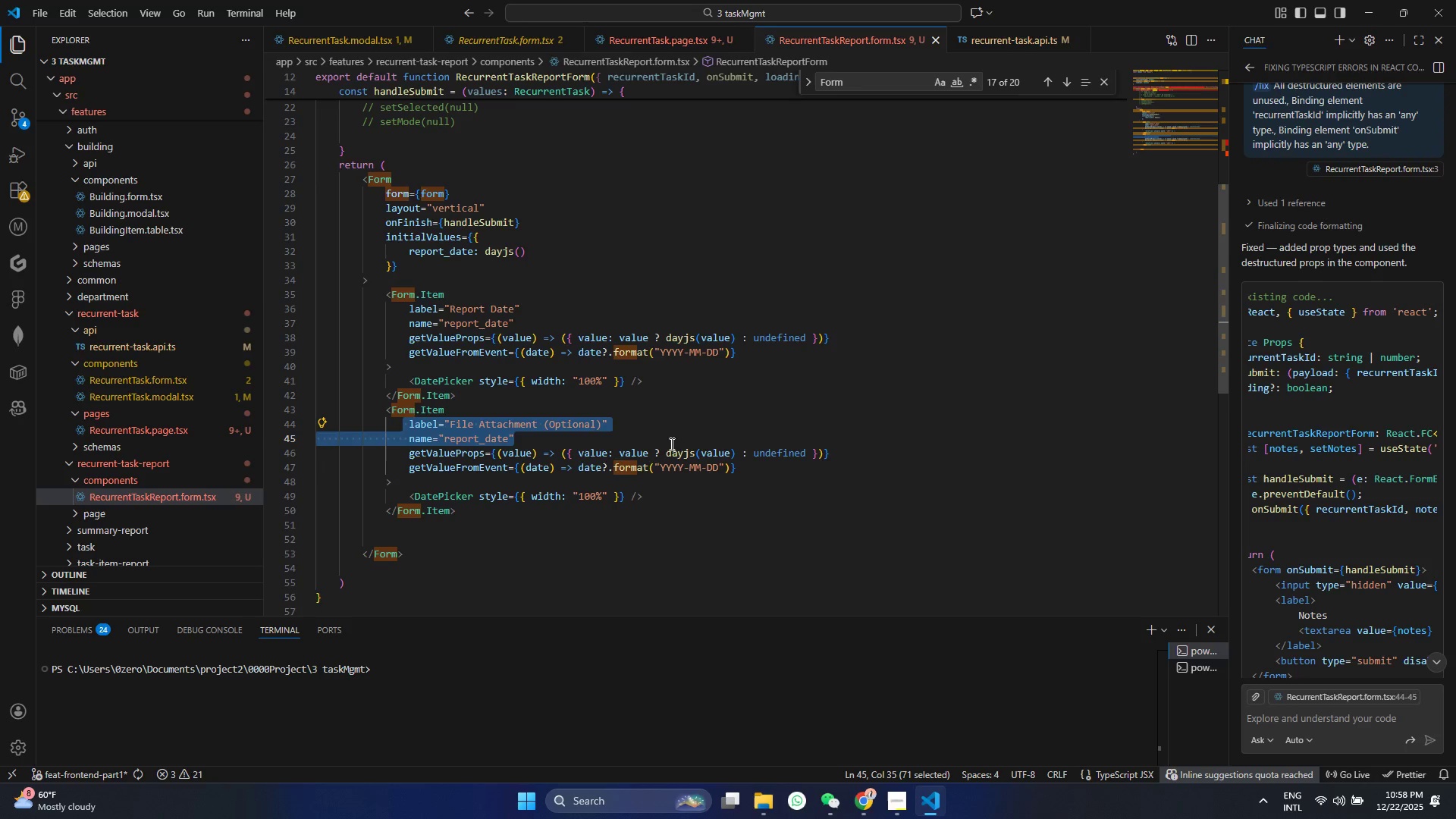 
left_click([667, 447])
 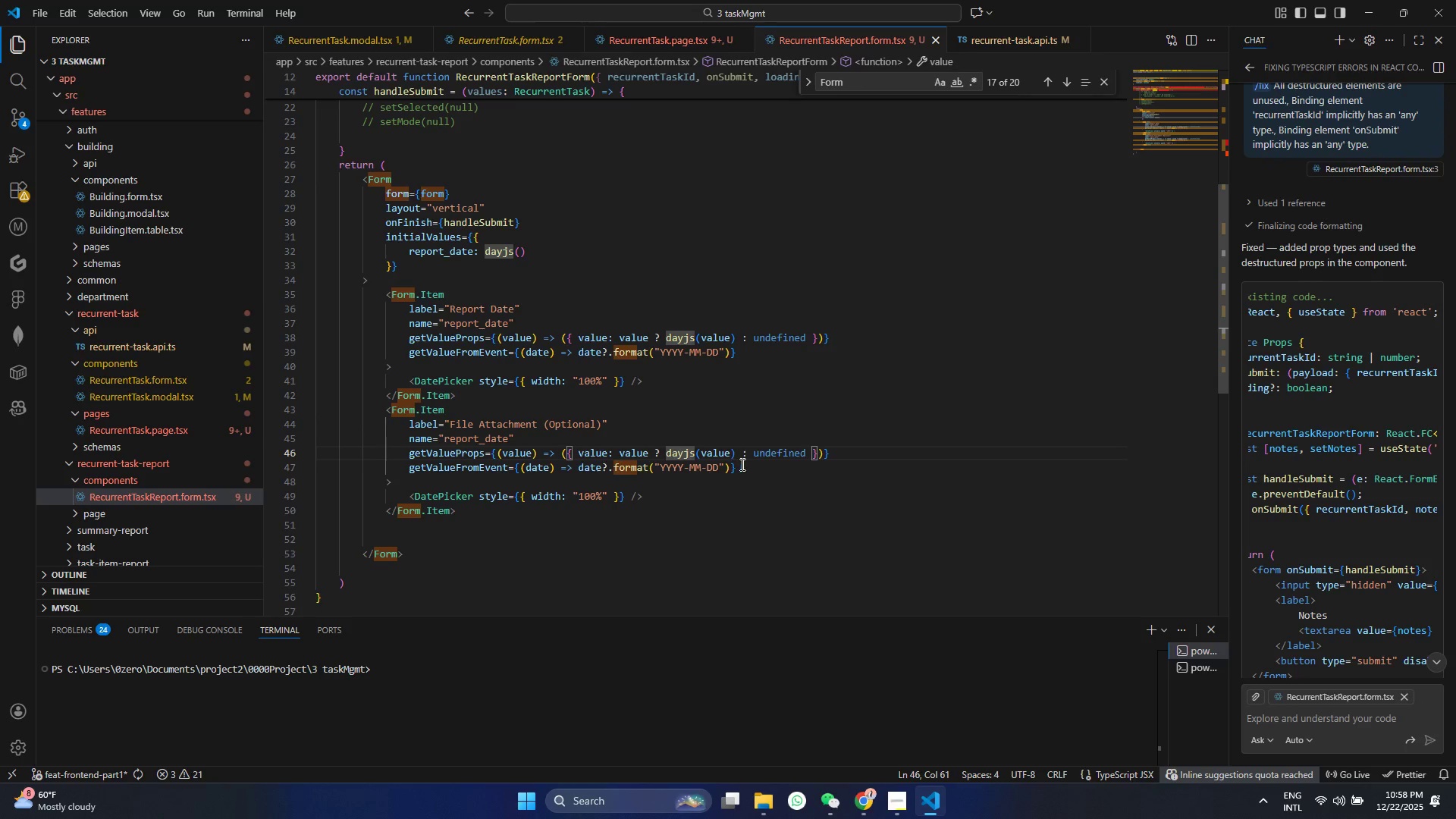 
left_click_drag(start_coordinate=[743, 464], to_coordinate=[362, 432])
 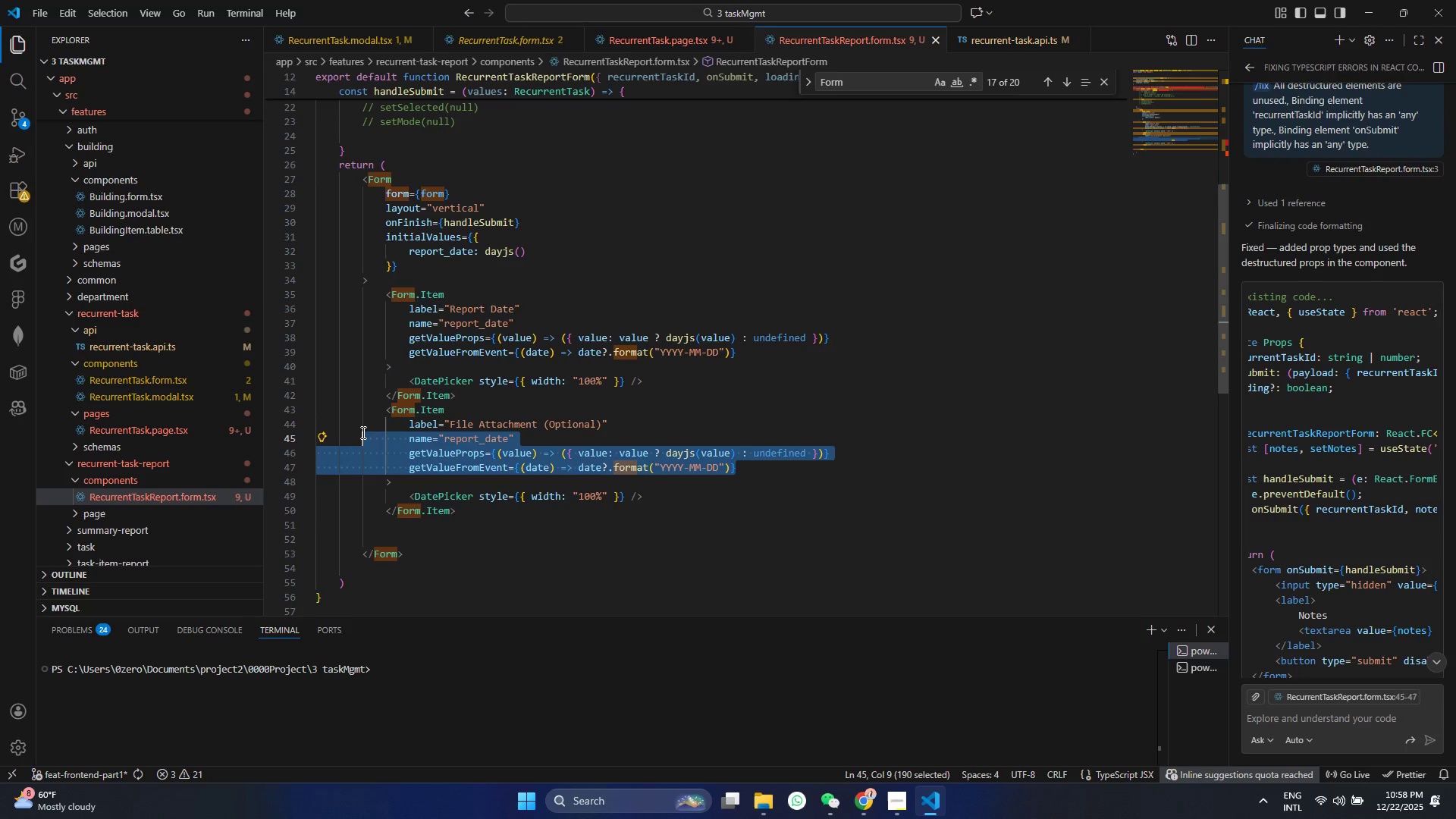 
key(Backspace)
 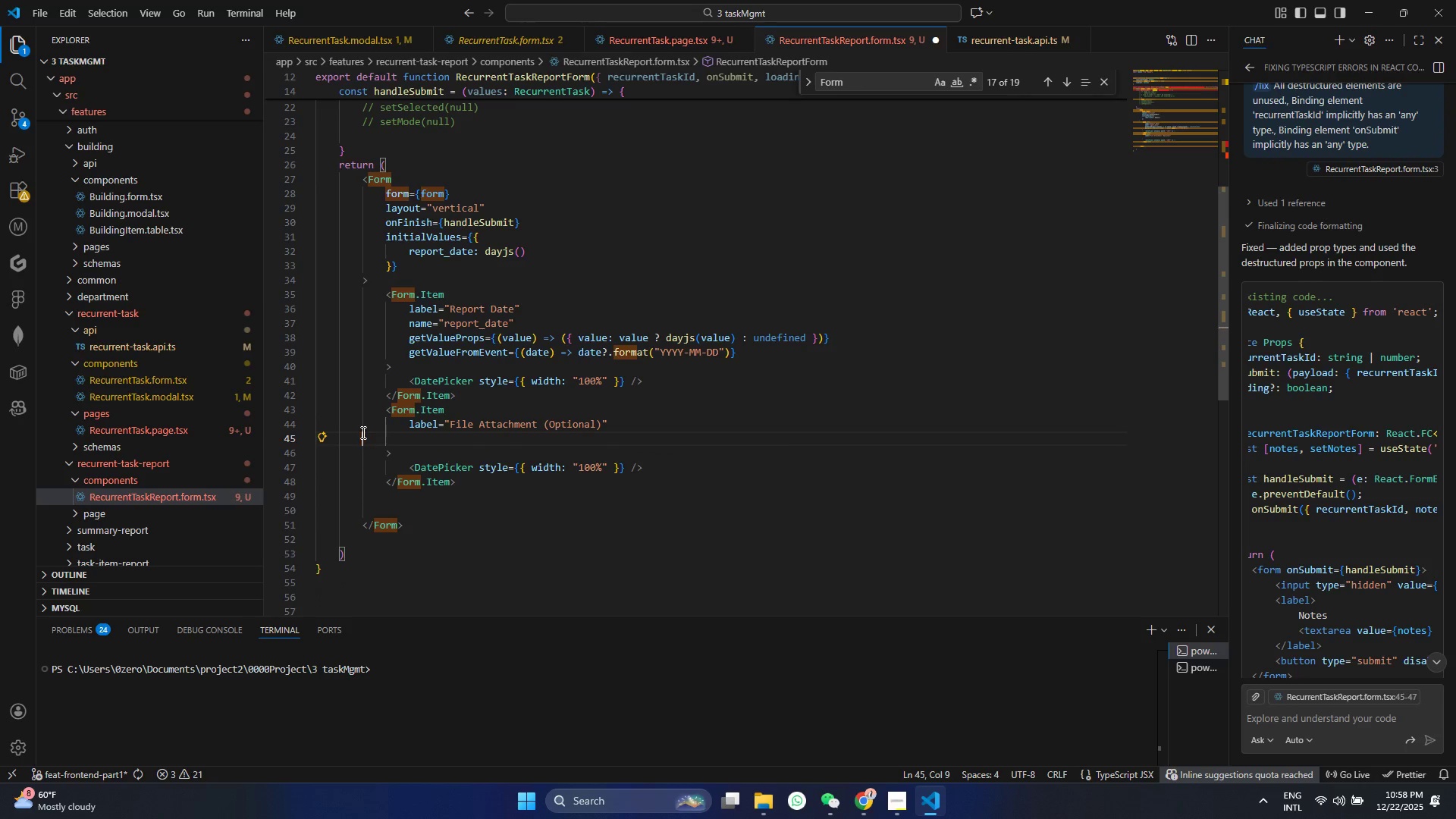 
key(Control+ControlLeft)
 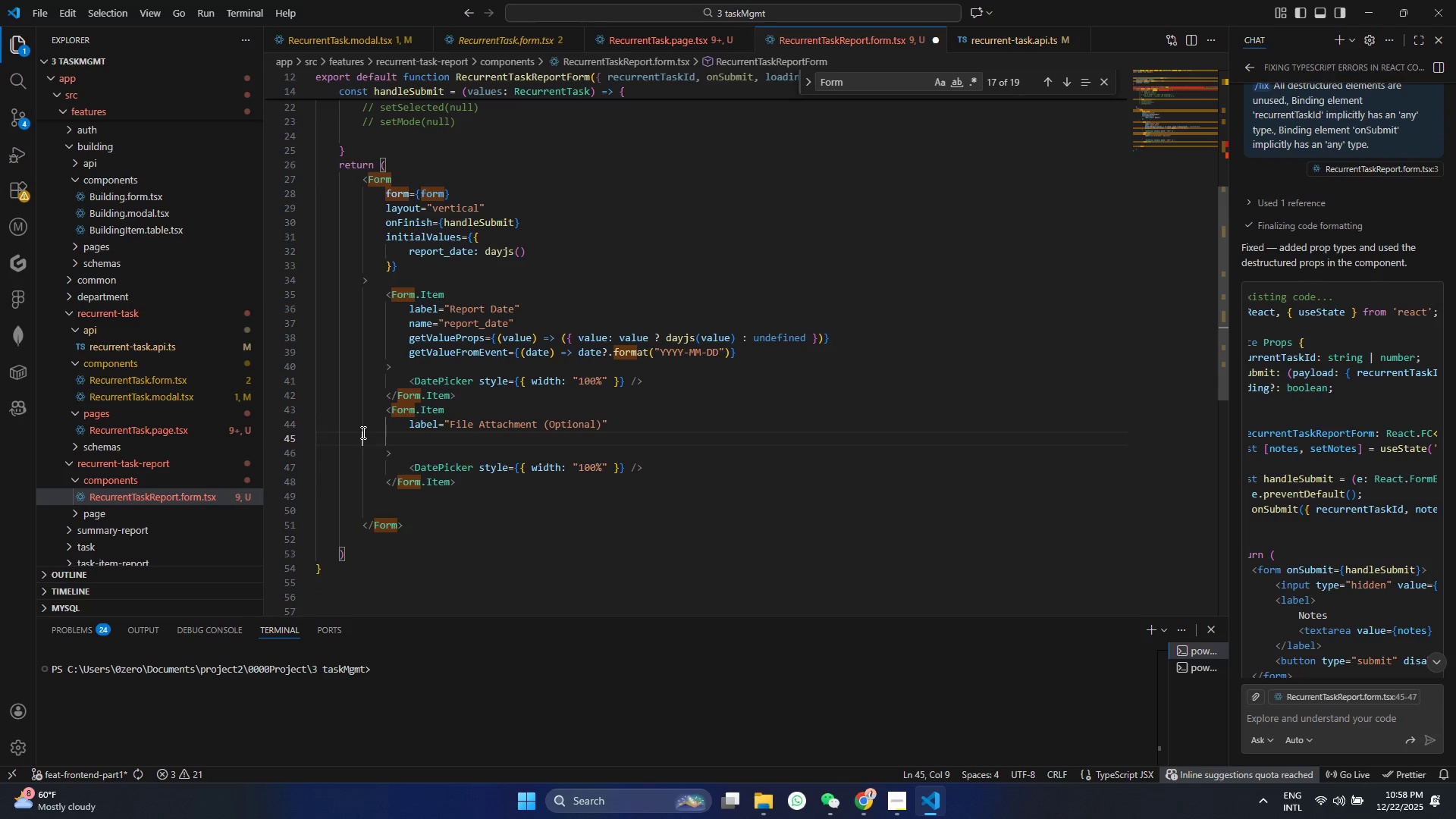 
key(S)
 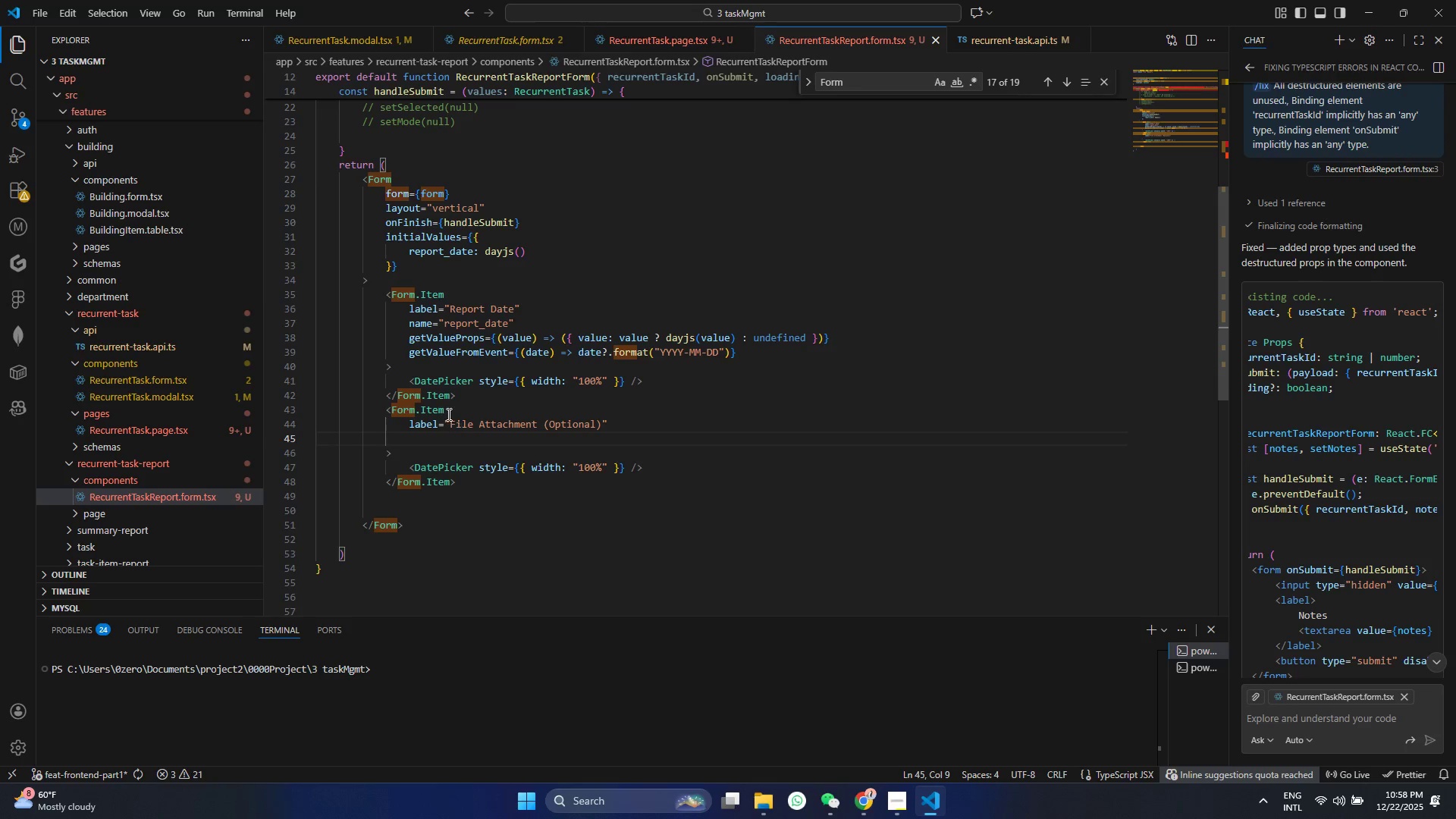 
left_click([423, 452])
 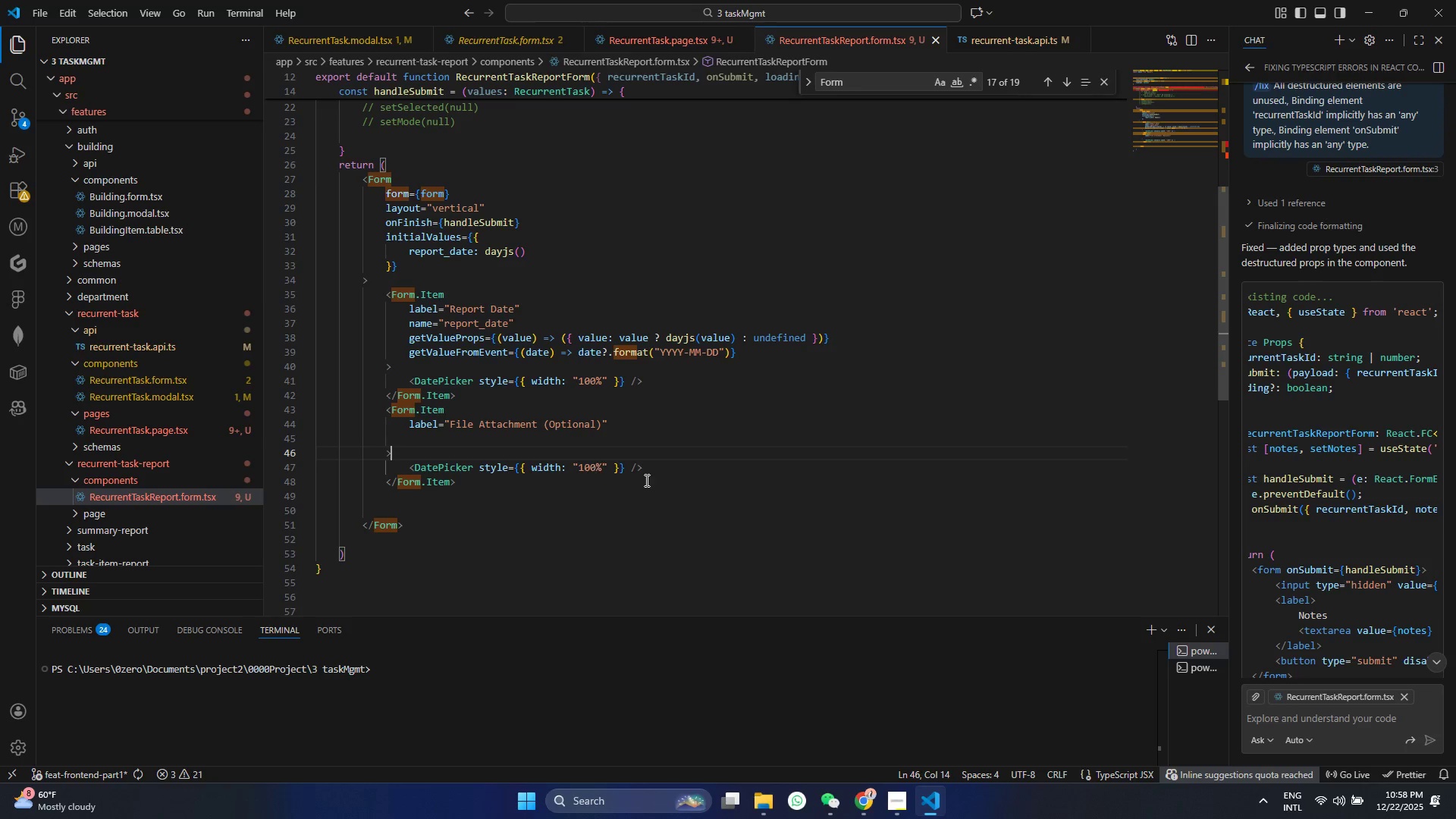 
left_click_drag(start_coordinate=[649, 472], to_coordinate=[381, 466])
 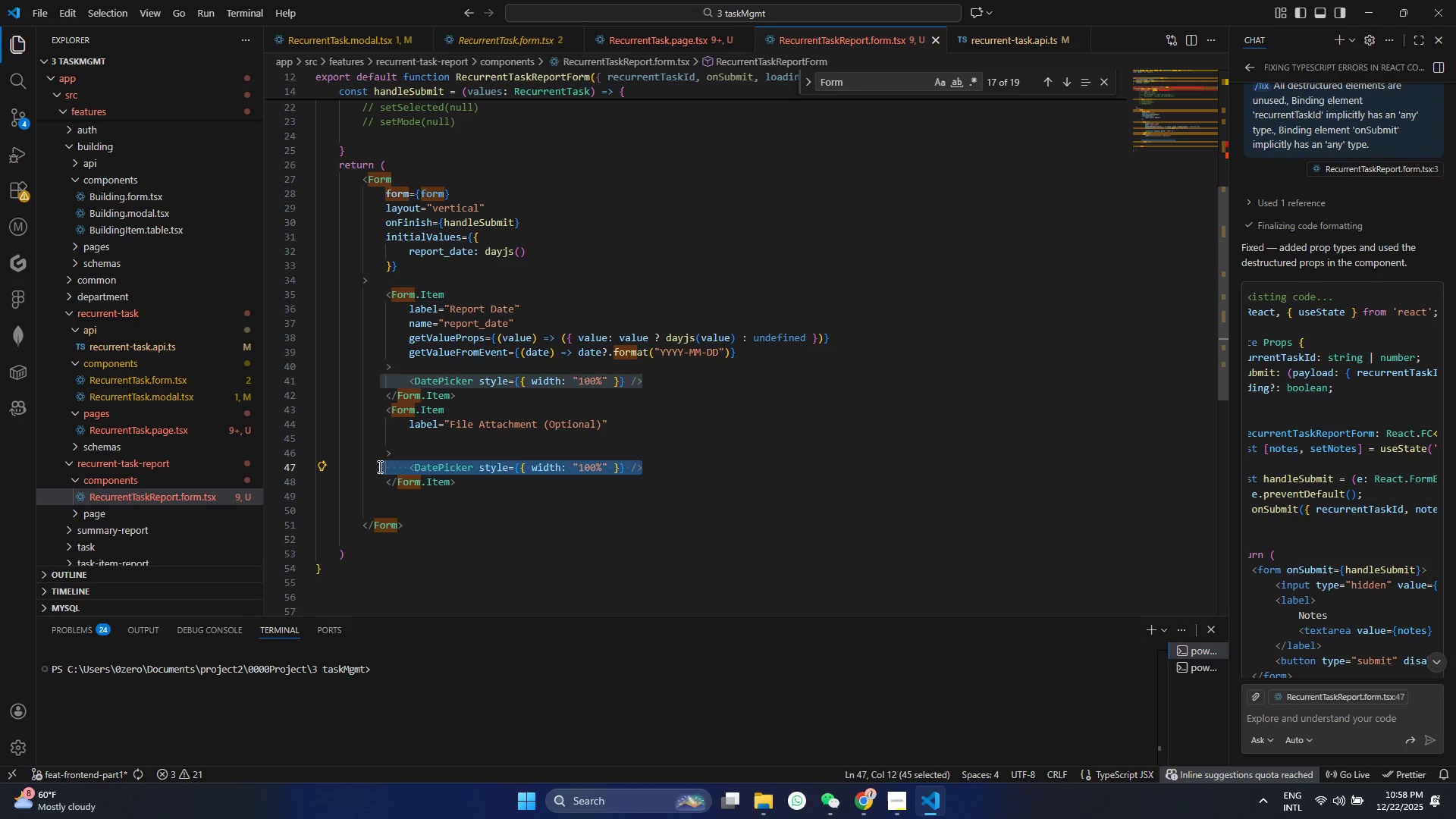 
type(\)
key(Backspace)
type(<I)
key(Backspace)
type(Upl)
 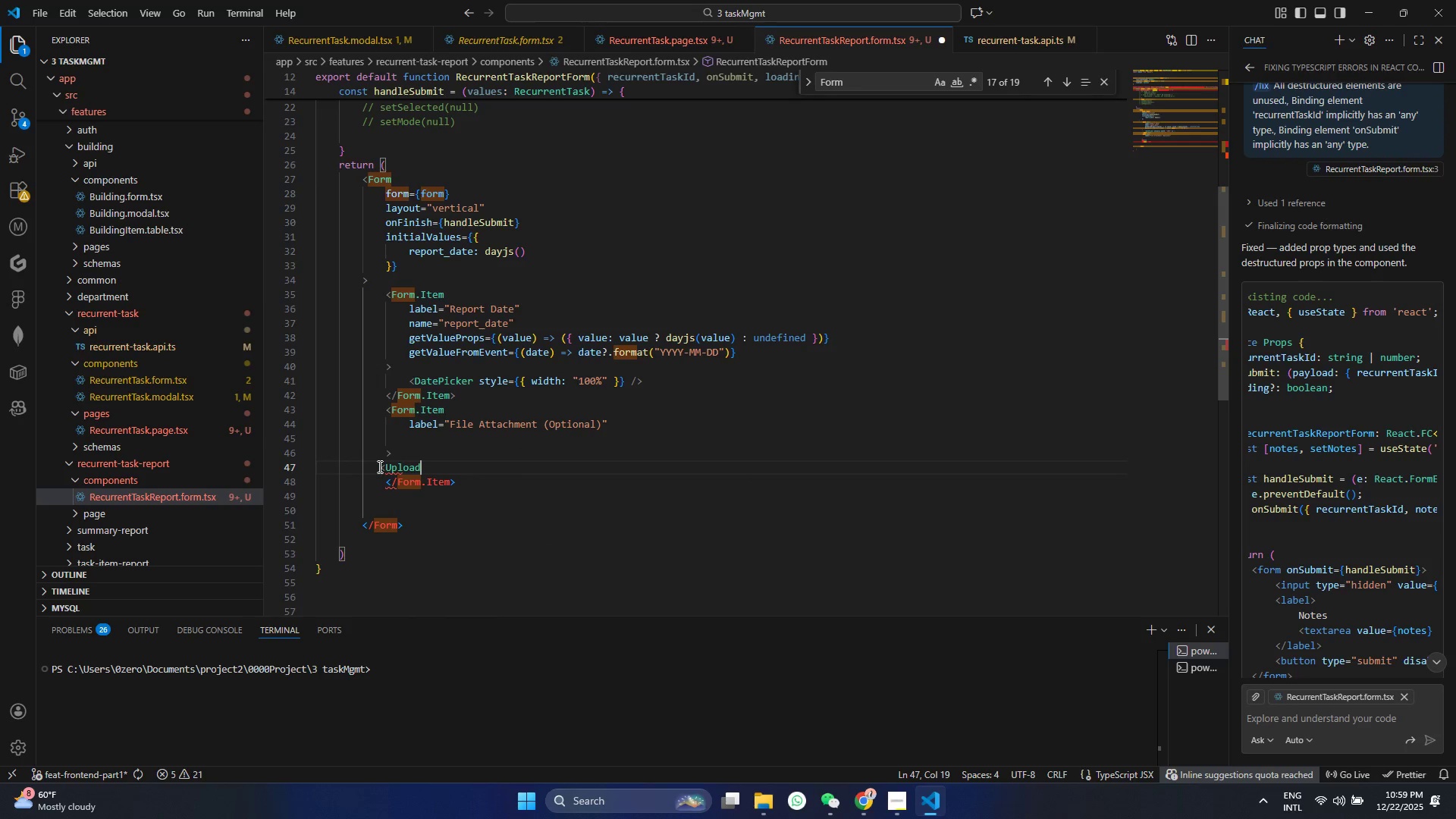 
 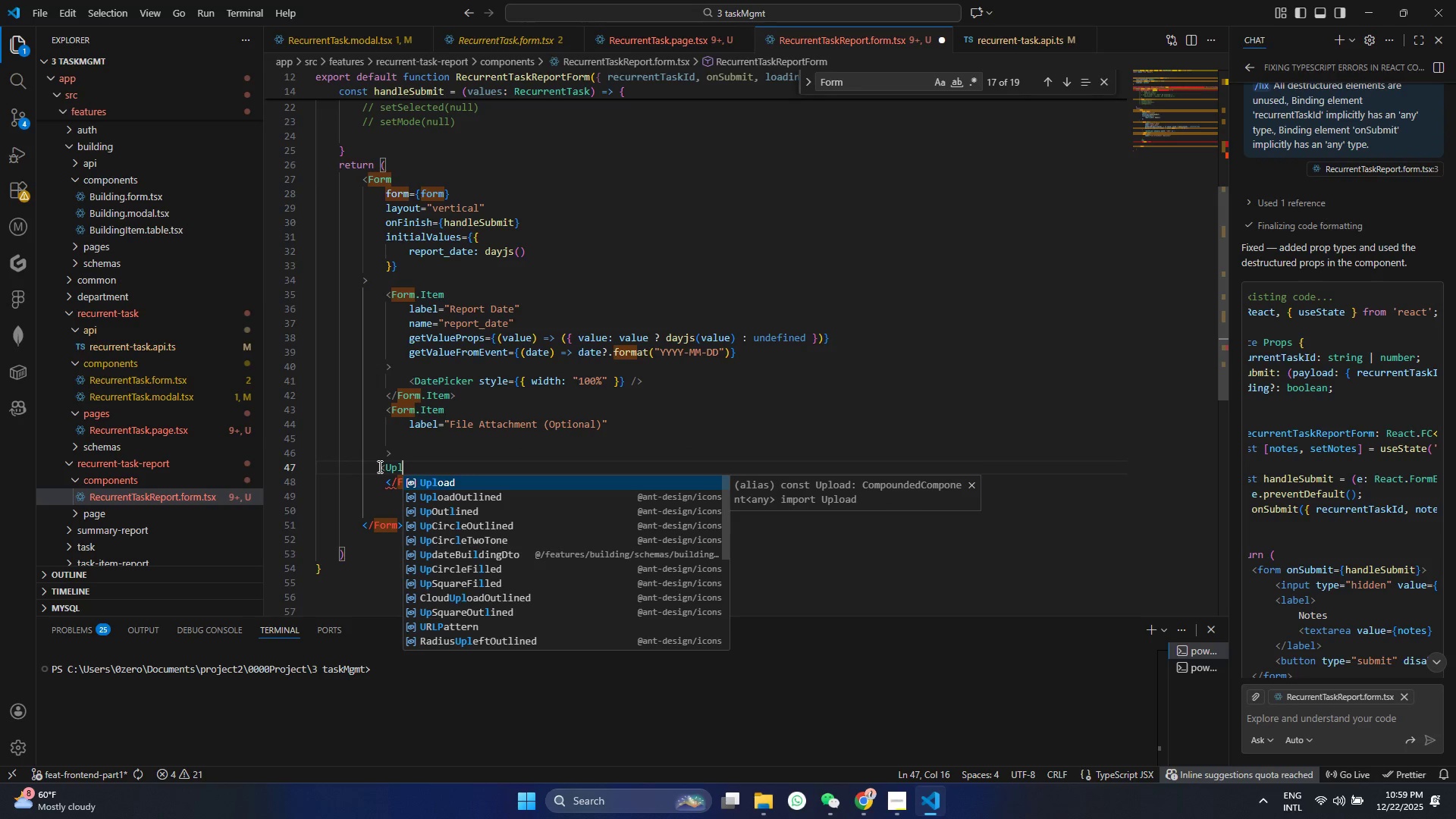 
key(Enter)
 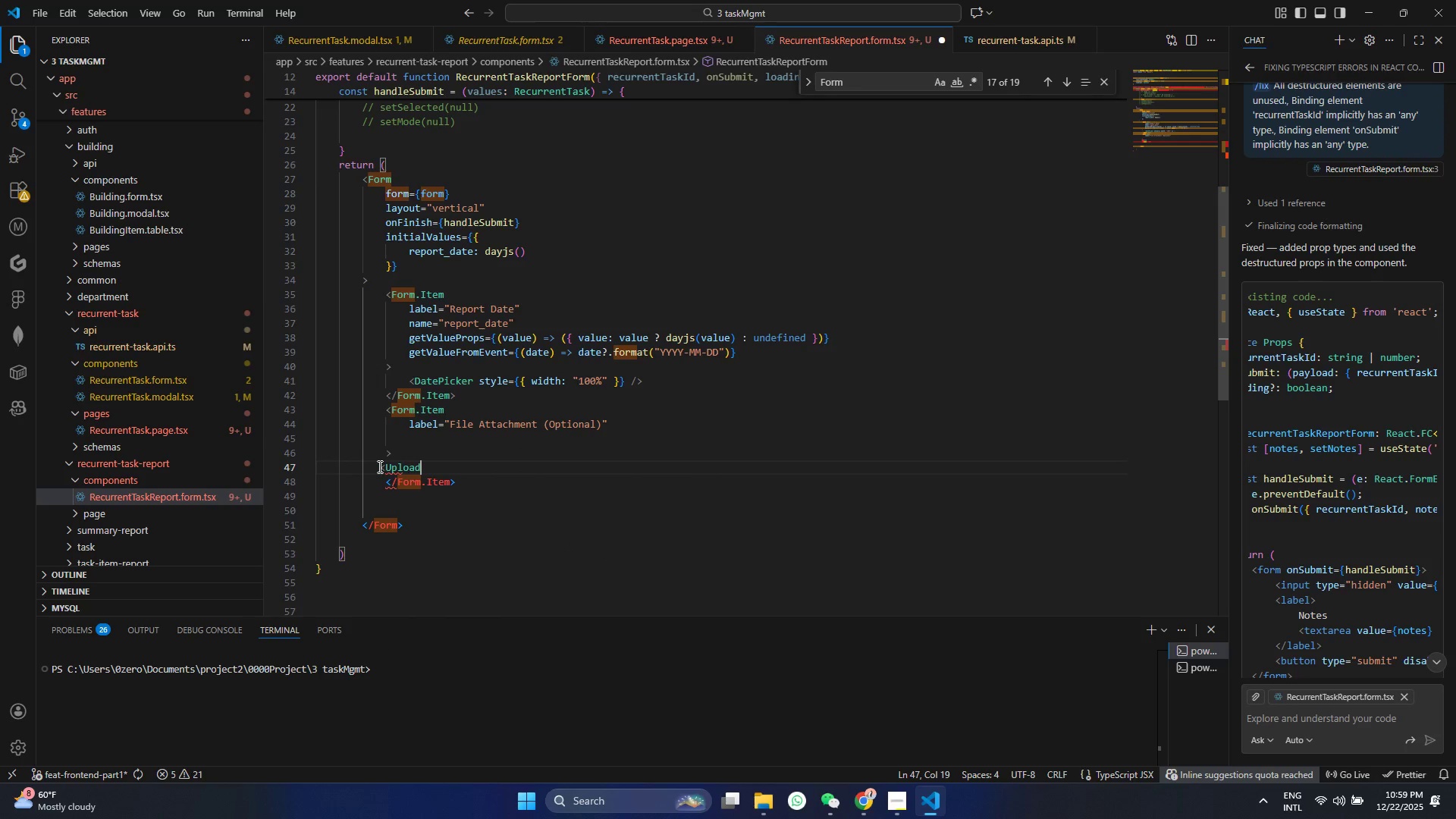 
hold_key(key=ShiftRight, duration=0.94)
 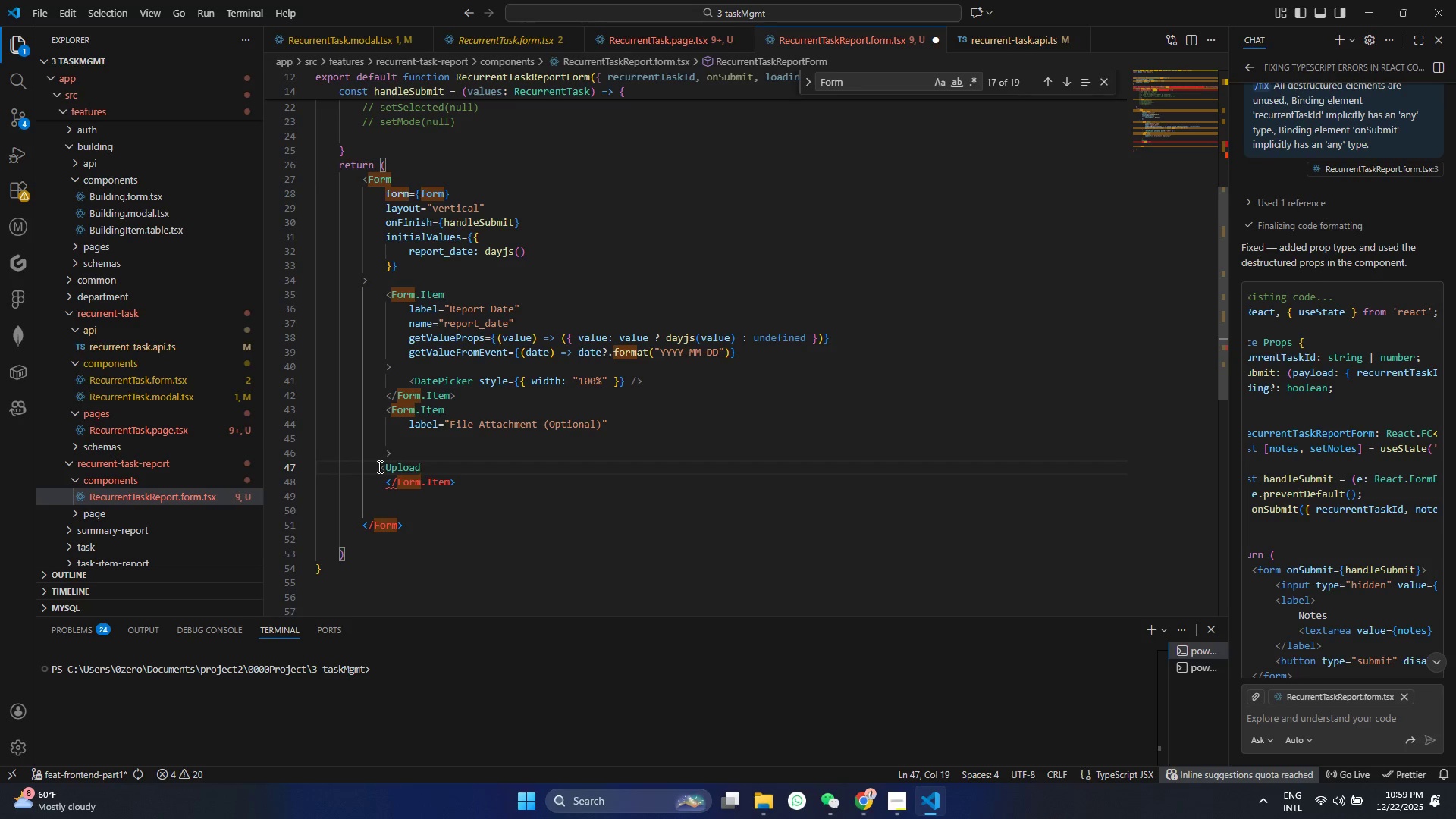 
key(Shift+Period)
 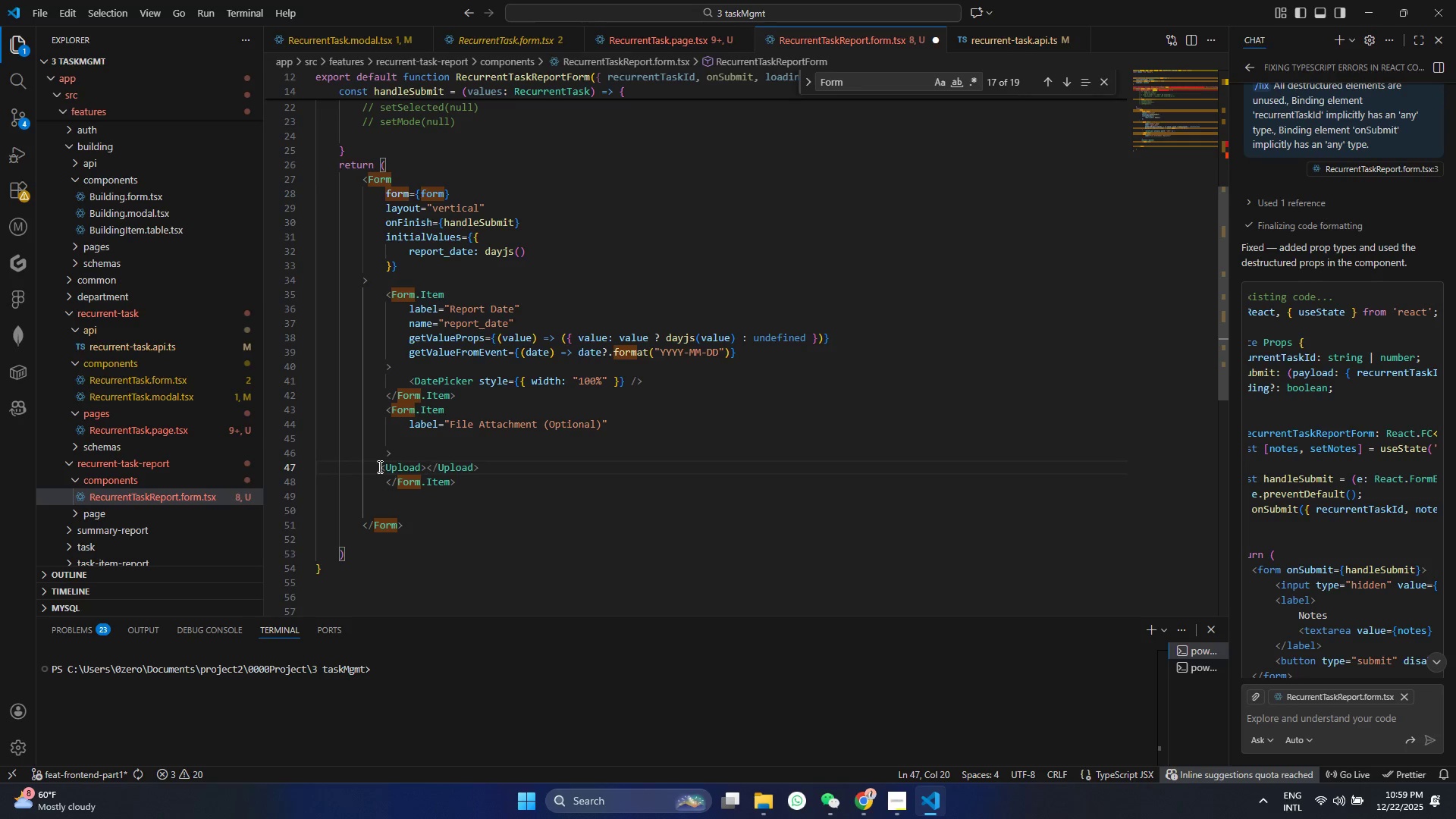 
key(ArrowLeft)
 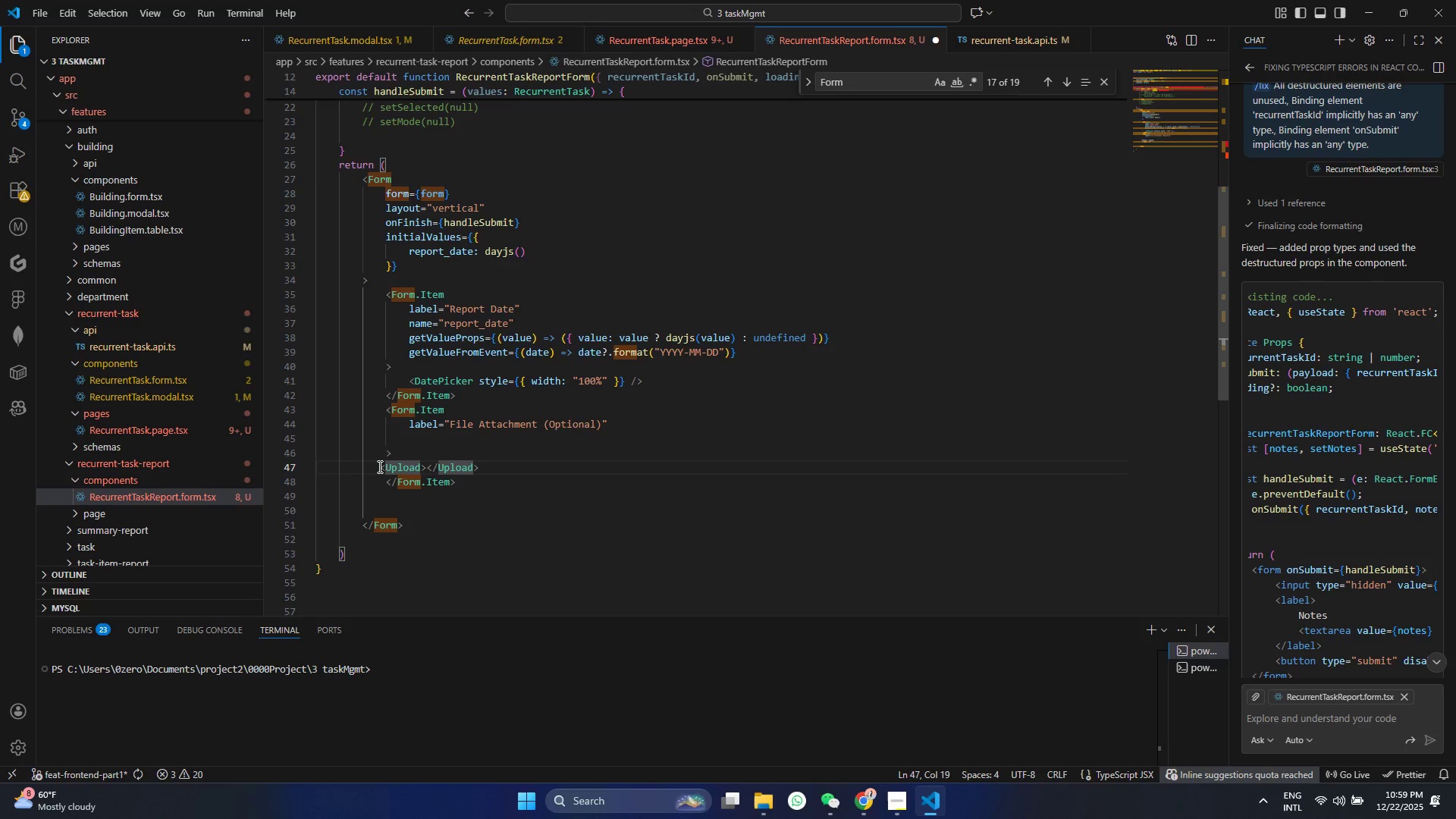 
key(ArrowRight)
 